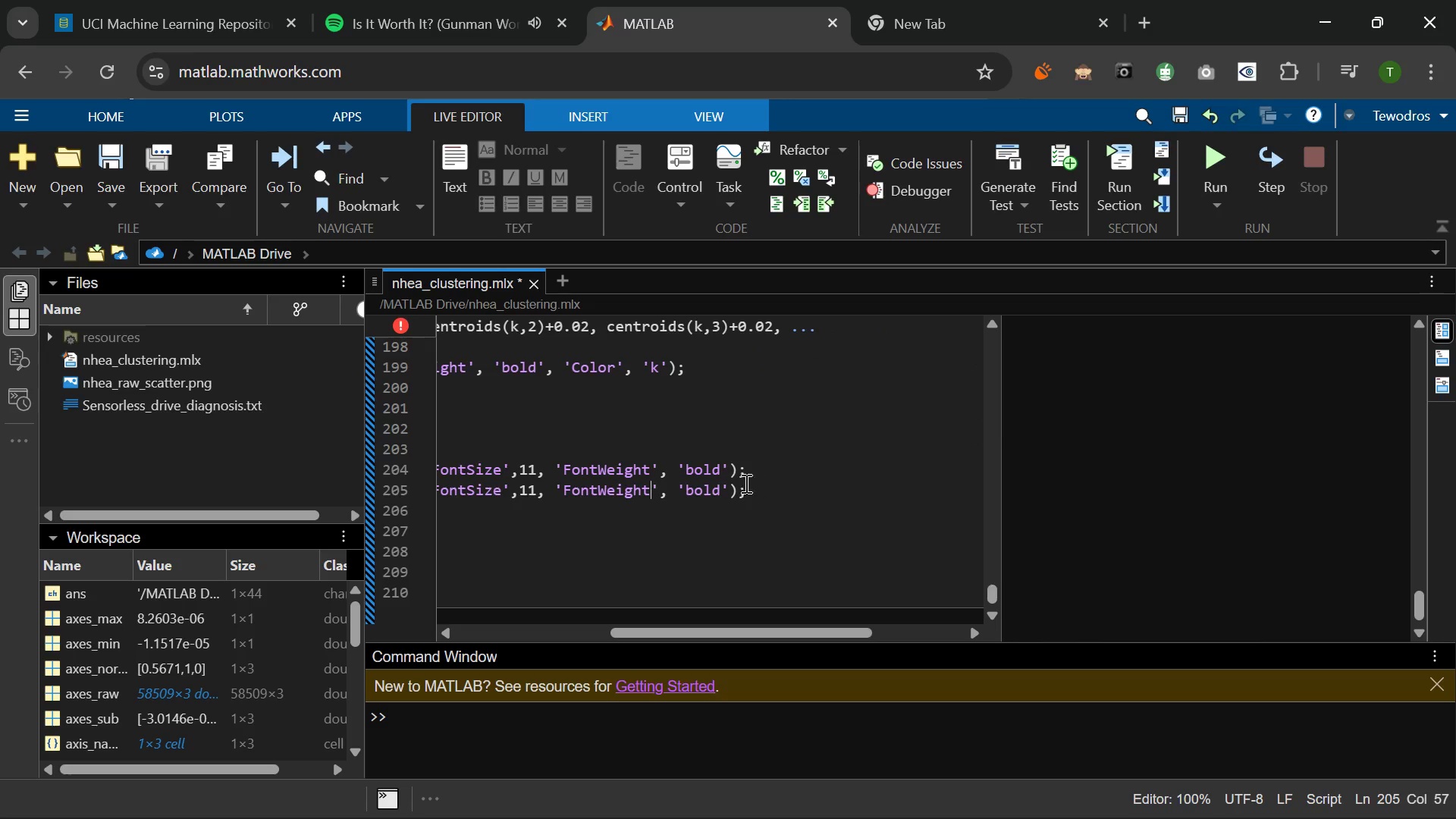 
left_click([747, 490])
 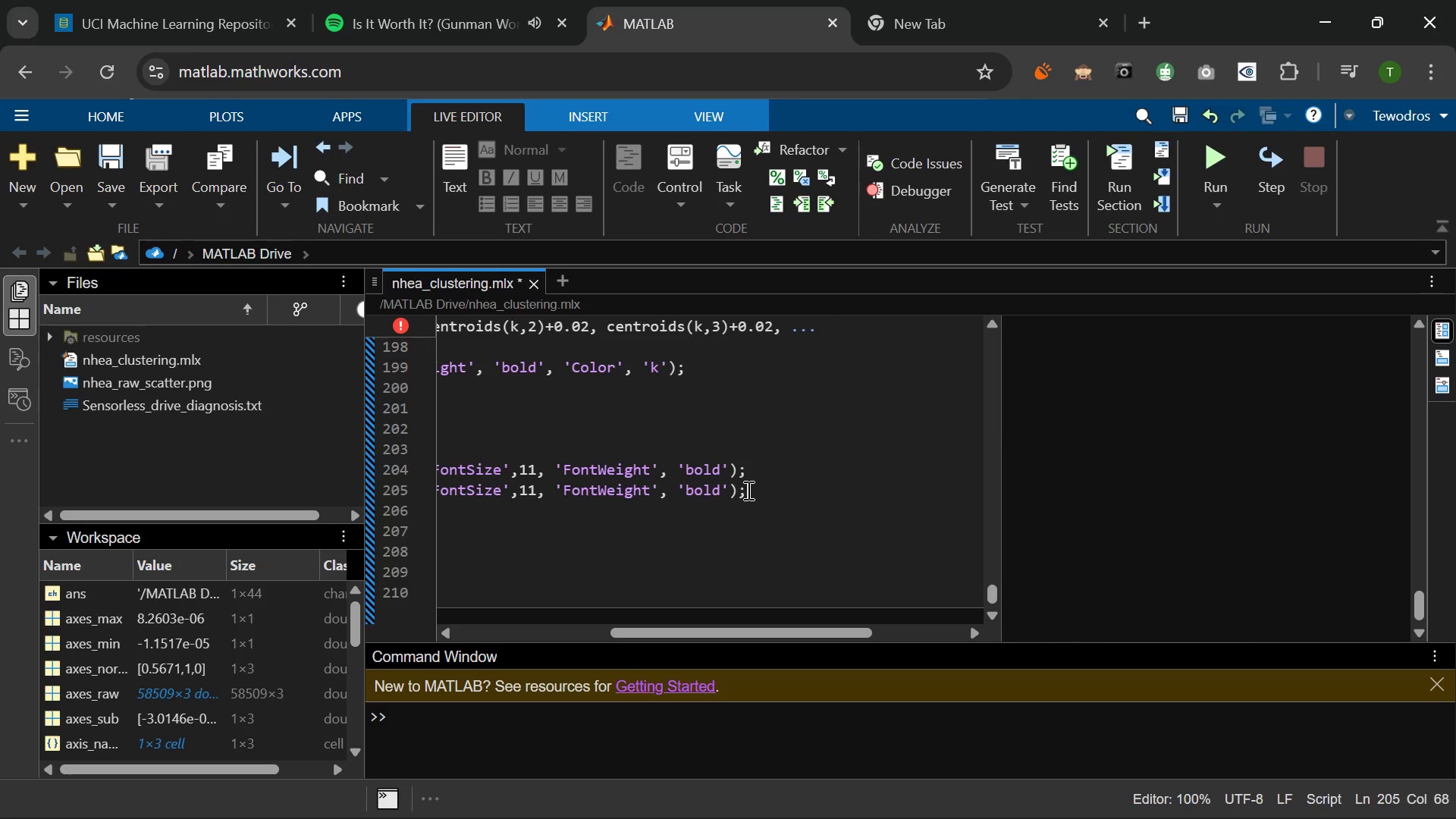 
key(Enter)
 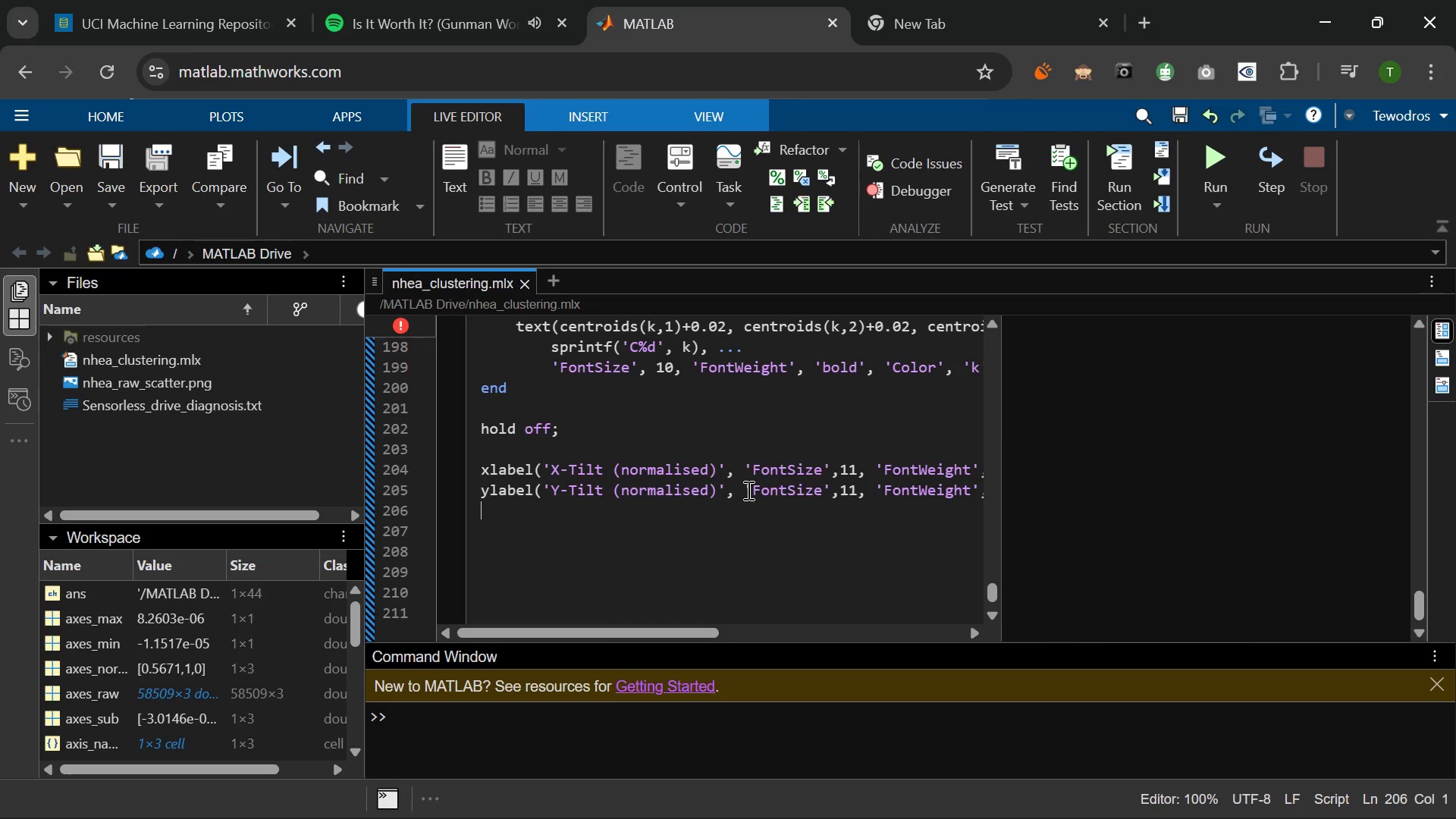 
key(Control+V)
 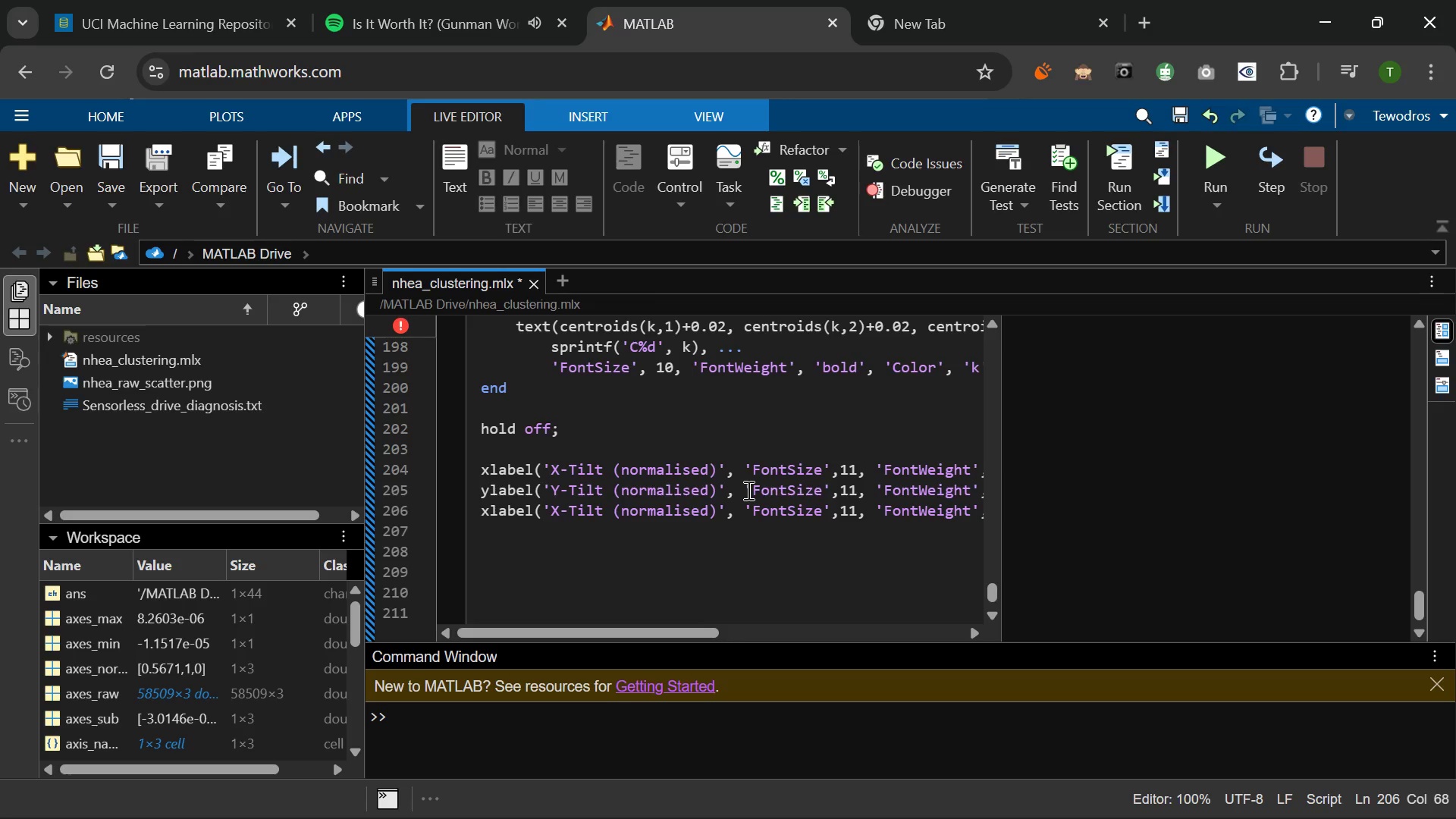 
wait(7.31)
 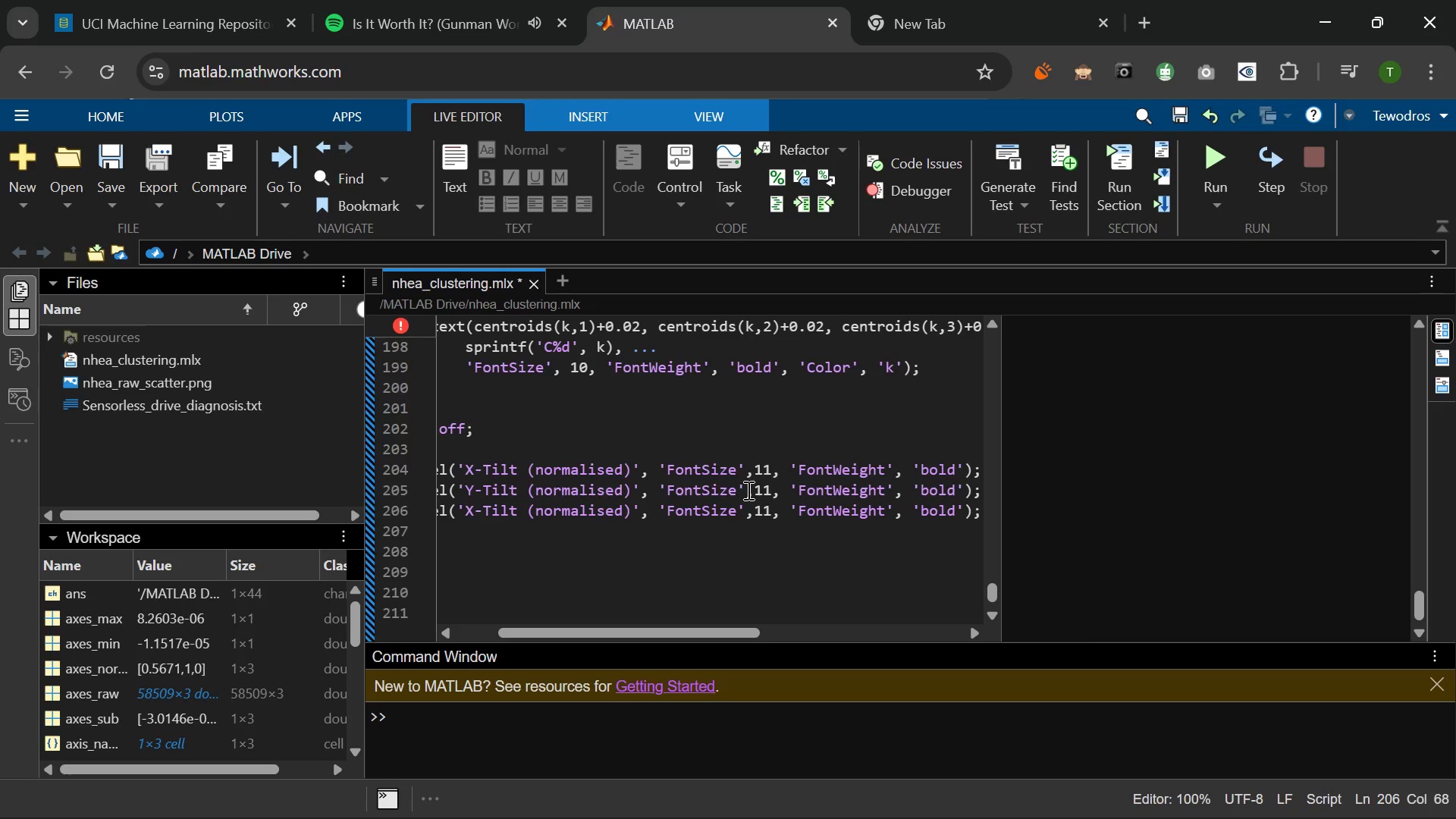 
left_click([563, 510])
 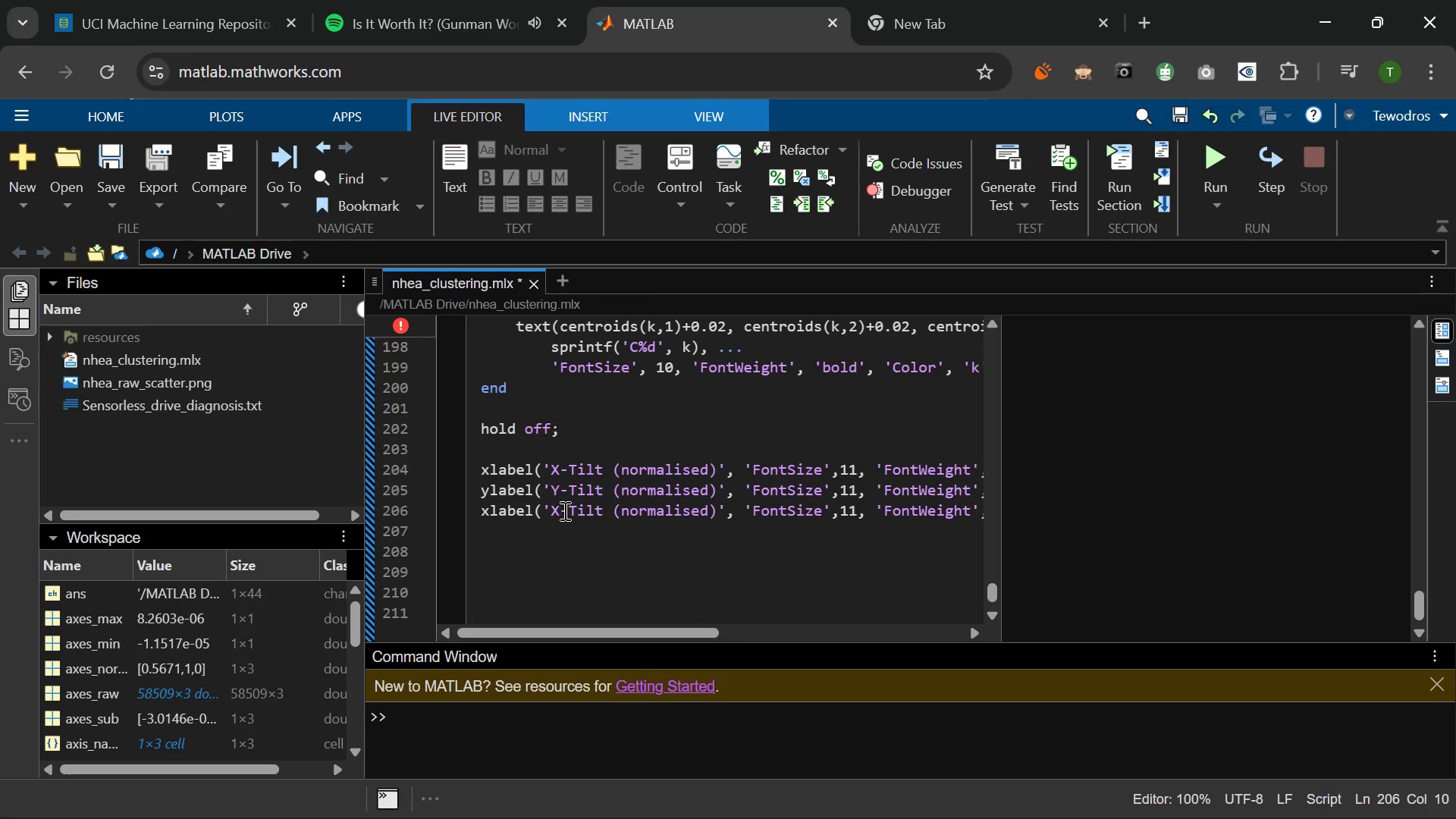 
key(Backspace)
 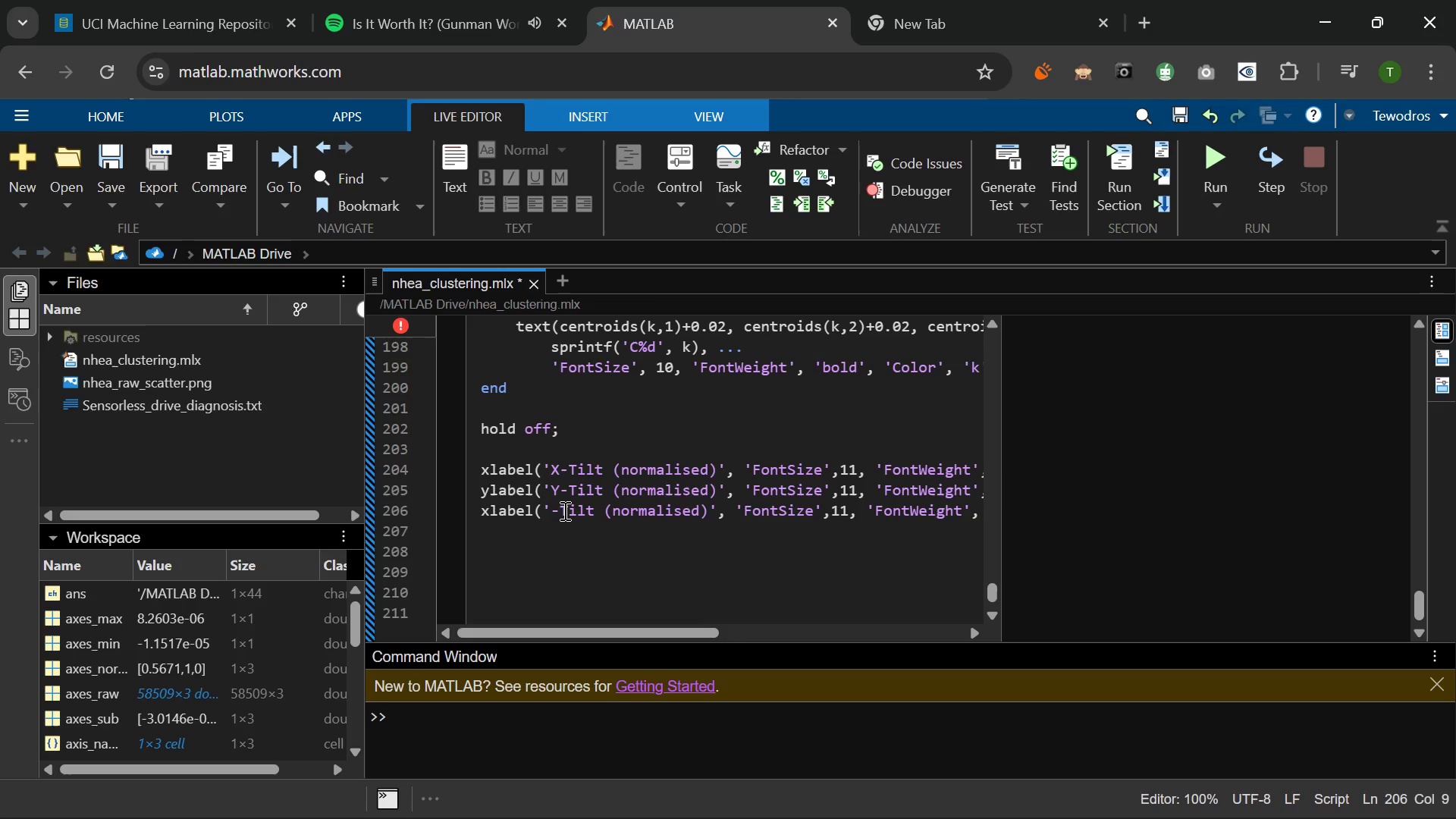 
key(Shift+Z)
 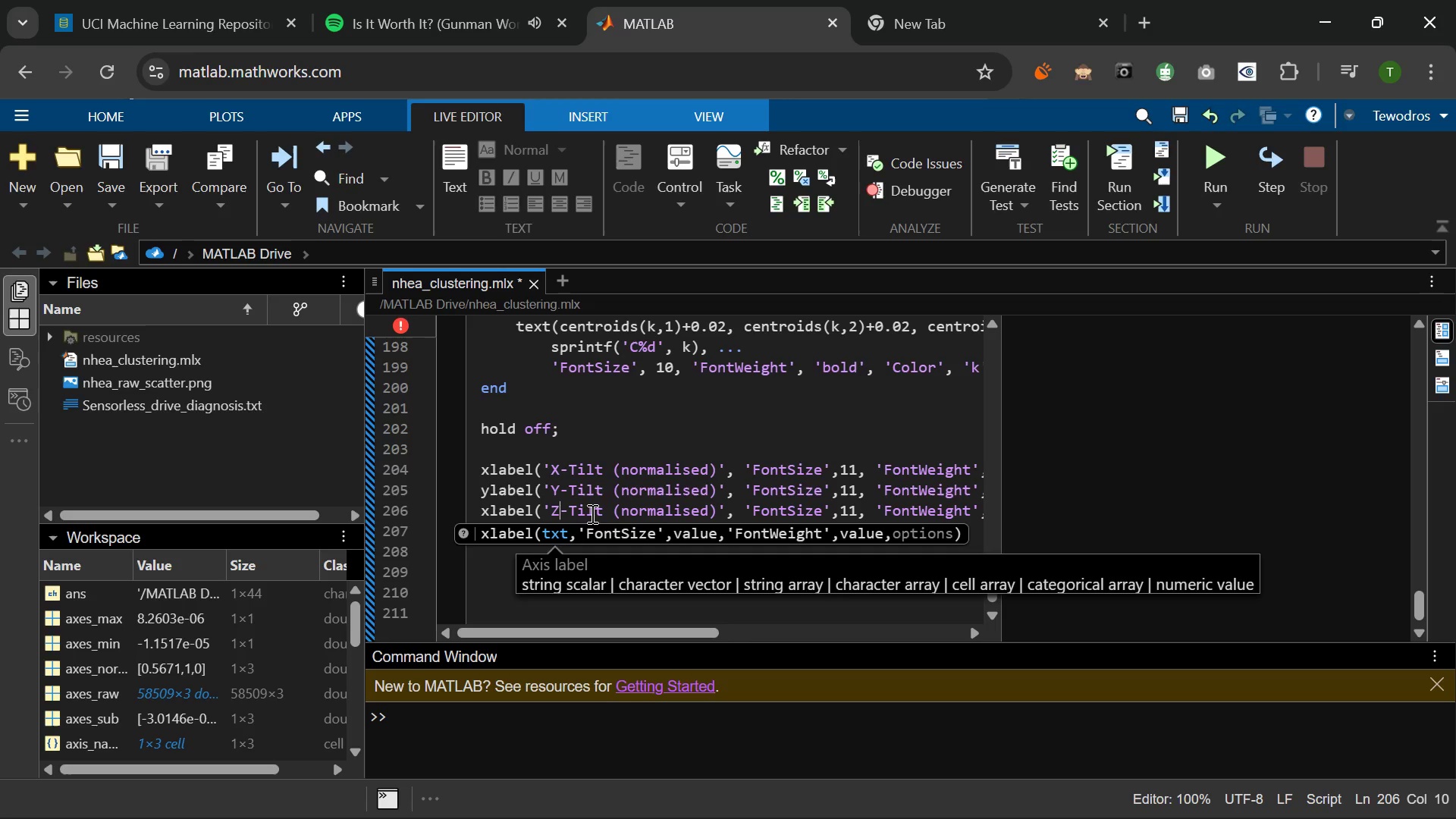 
left_click([608, 513])
 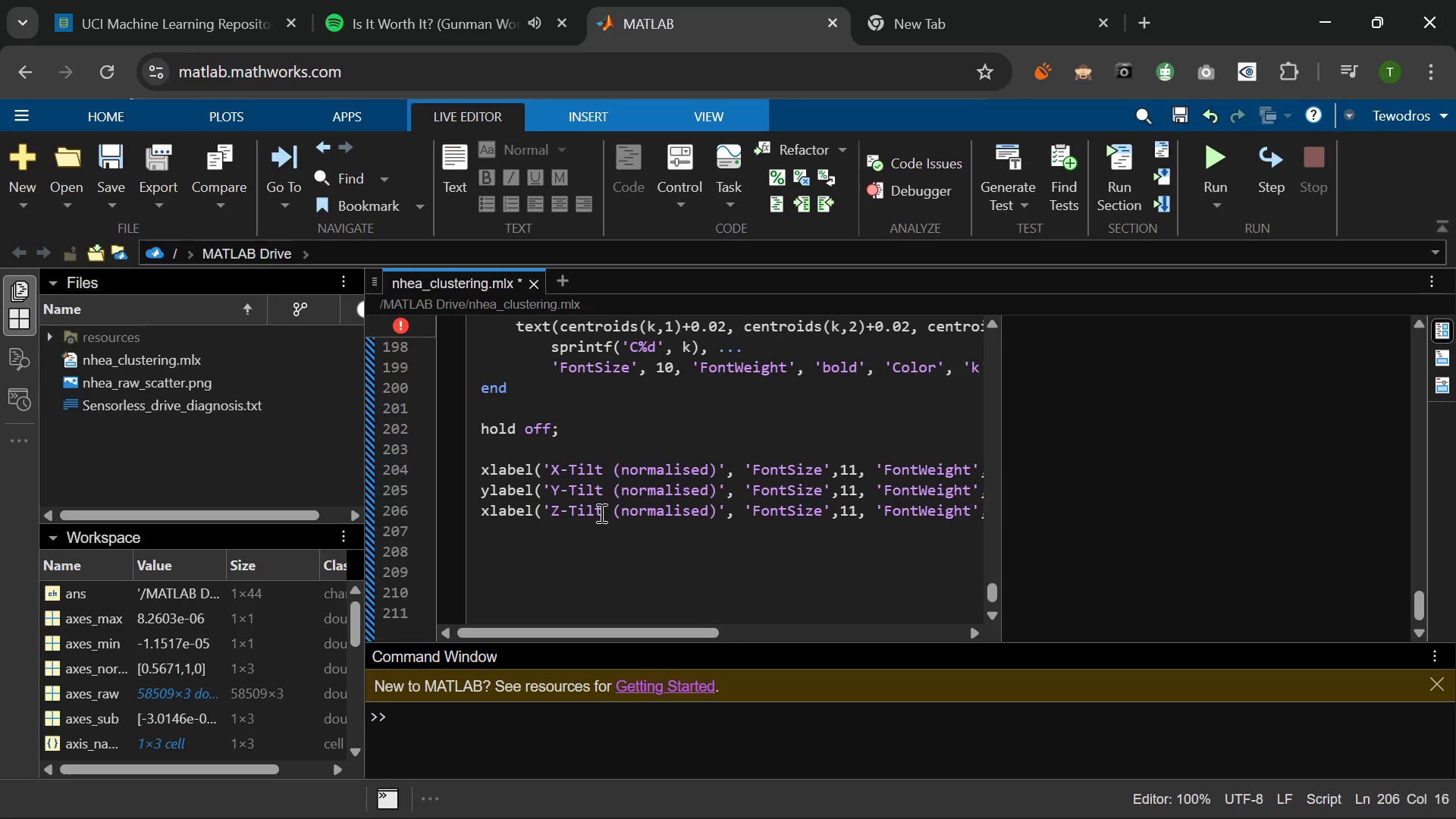 
left_click([598, 513])
 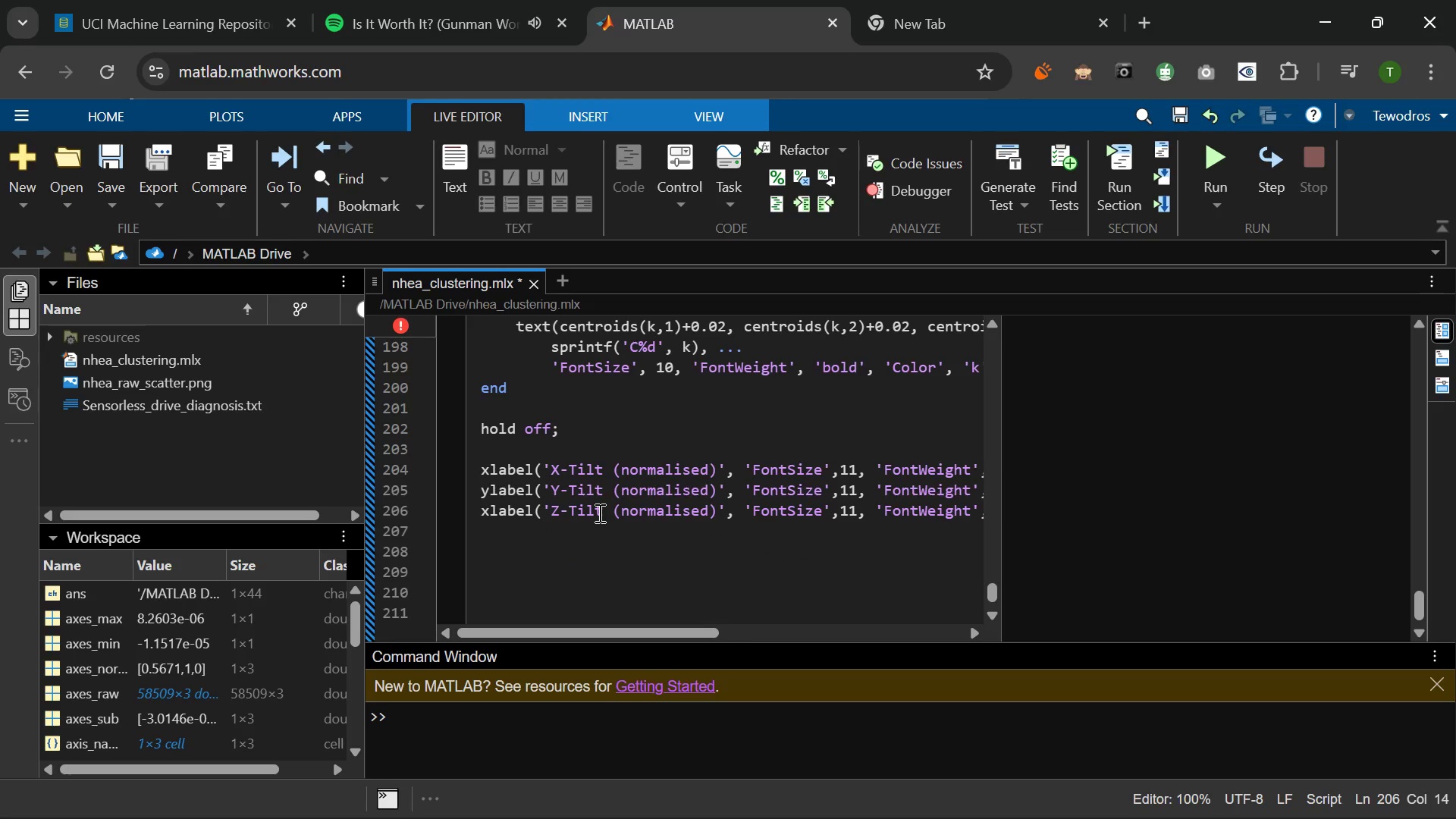 
key(ArrowRight)
 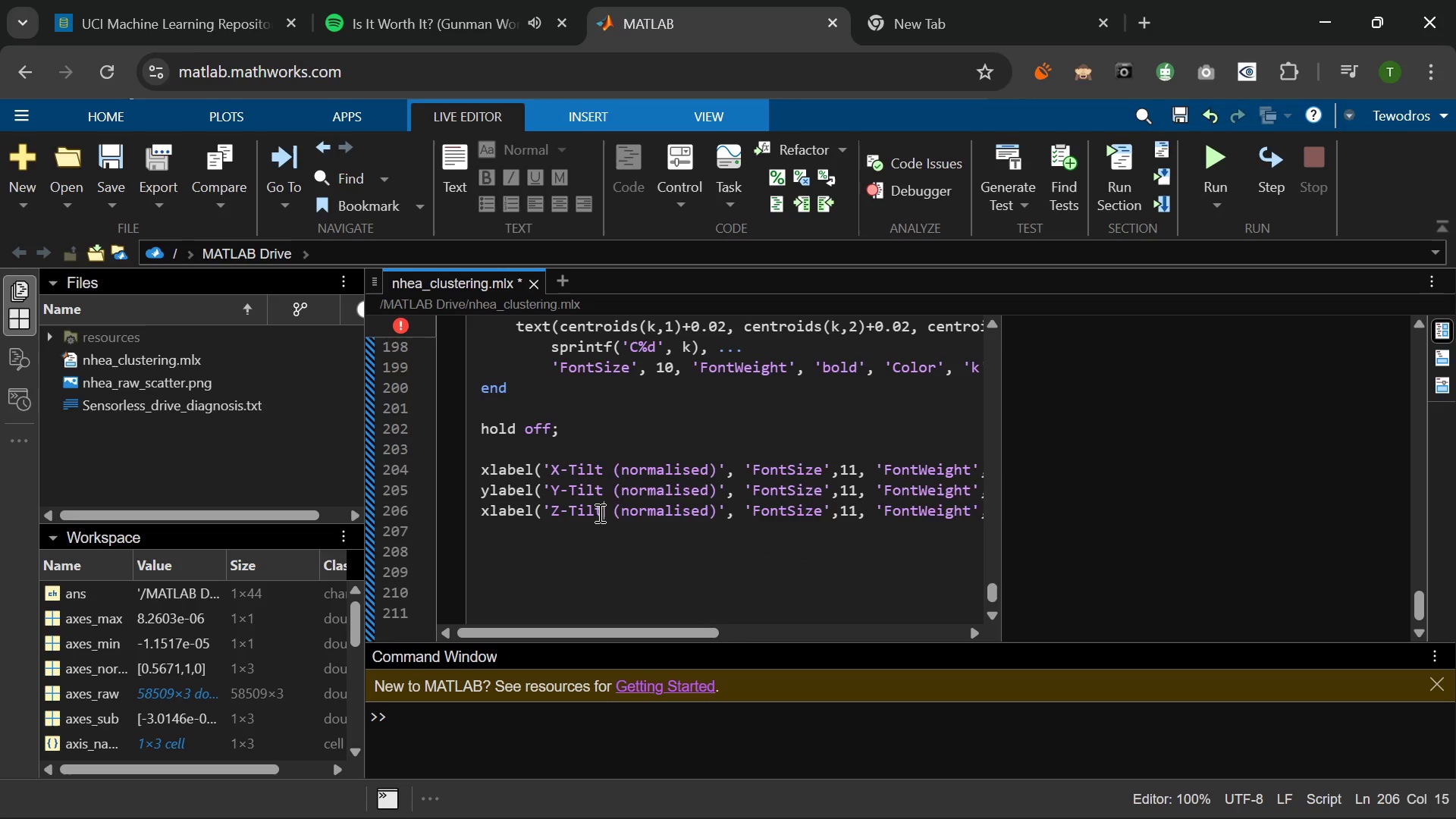 
key(Backspace)
key(Backspace)
key(Backspace)
key(Backspace)
type(Rotation)
 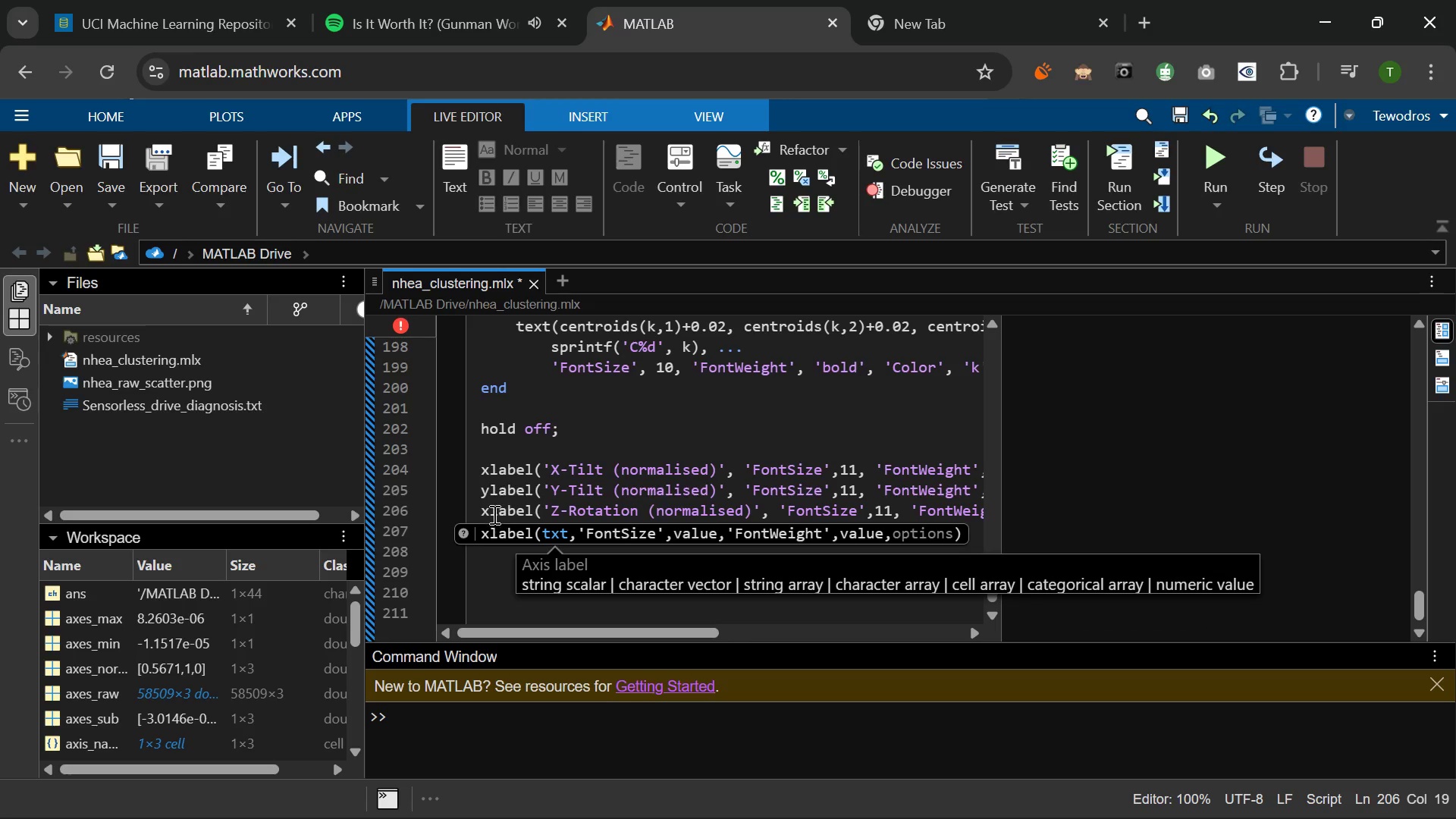 
left_click([490, 513])
 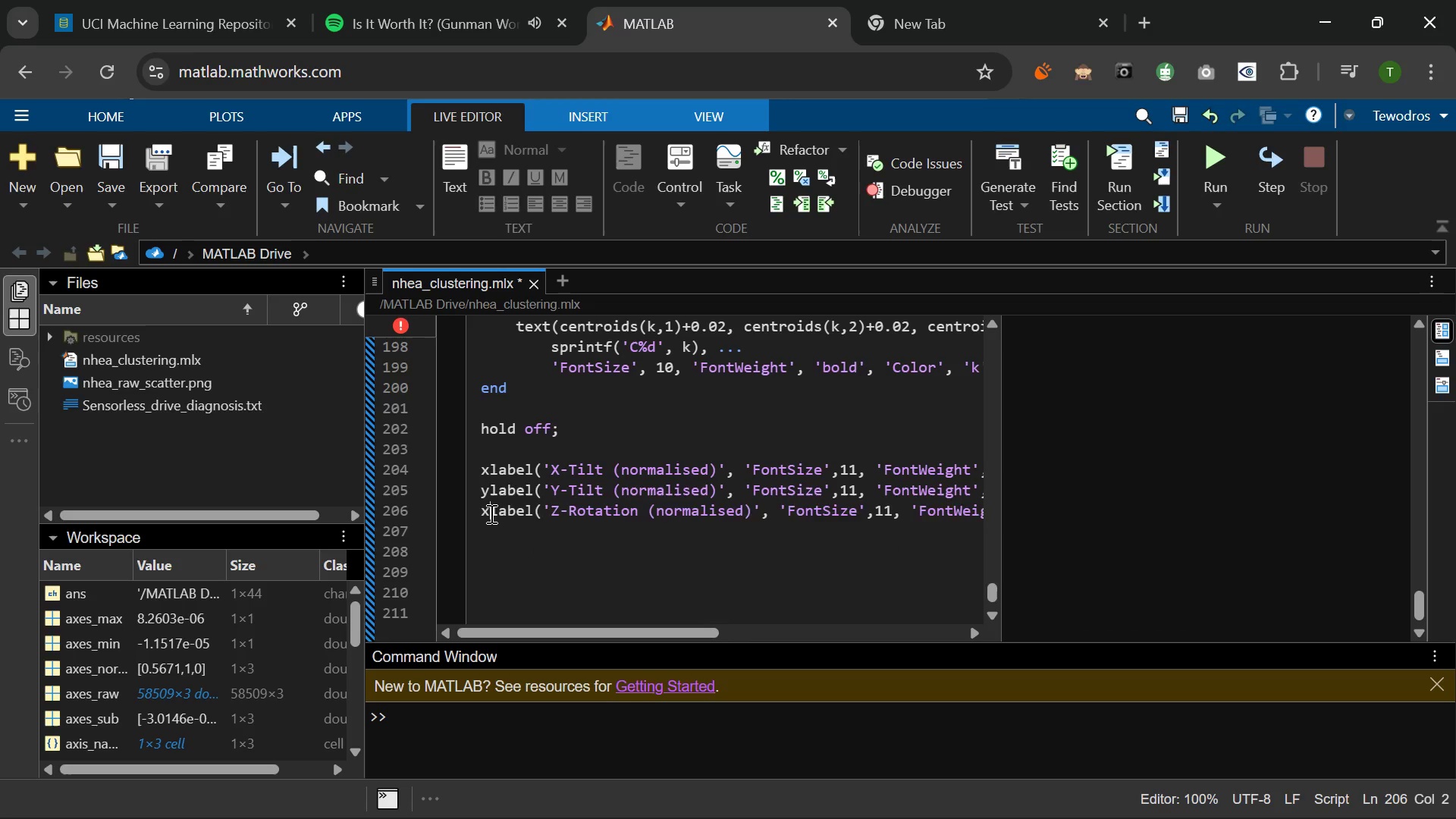 
key(Backspace)
 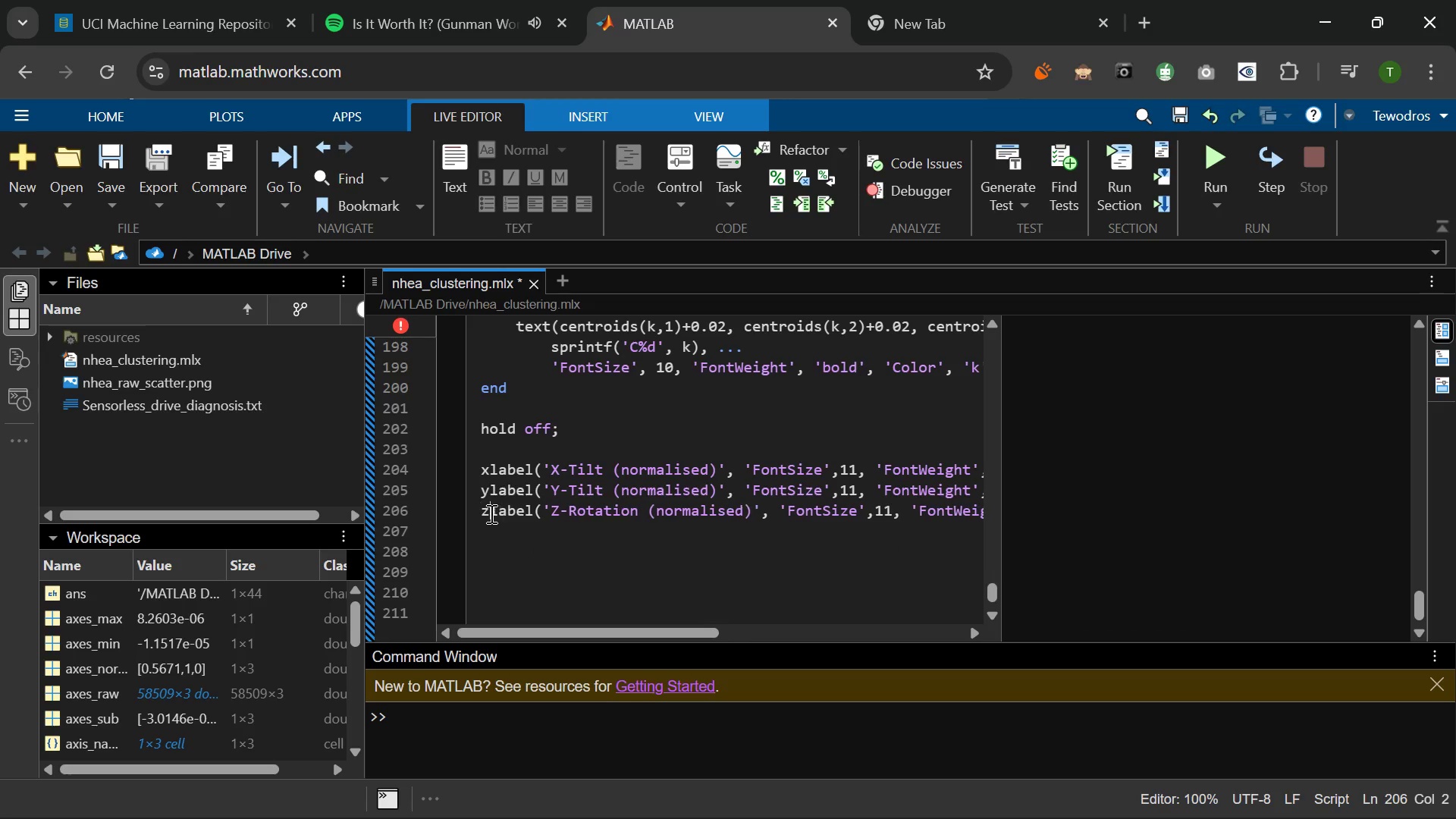 
key(Z)
 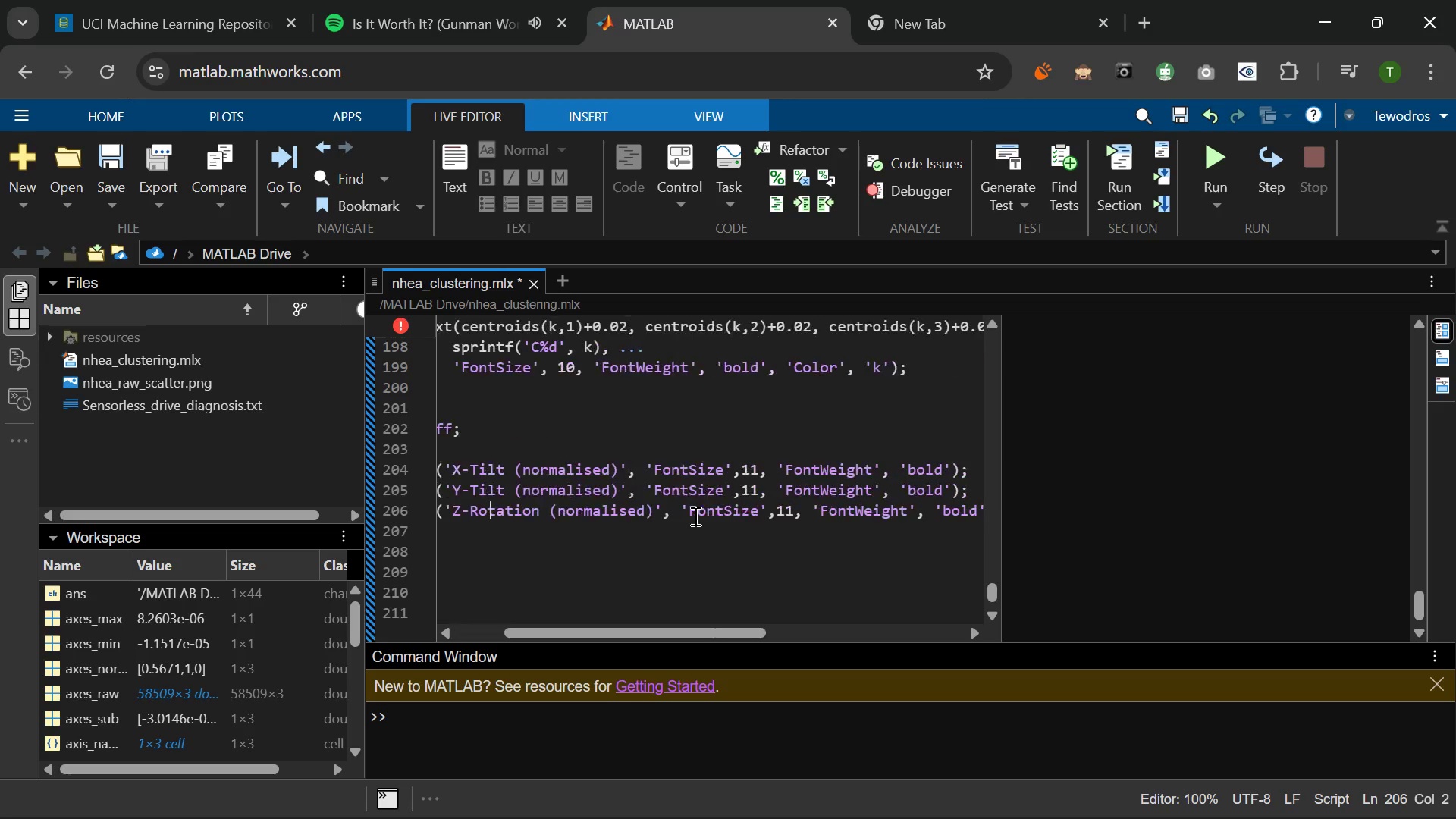 
left_click([912, 522])
 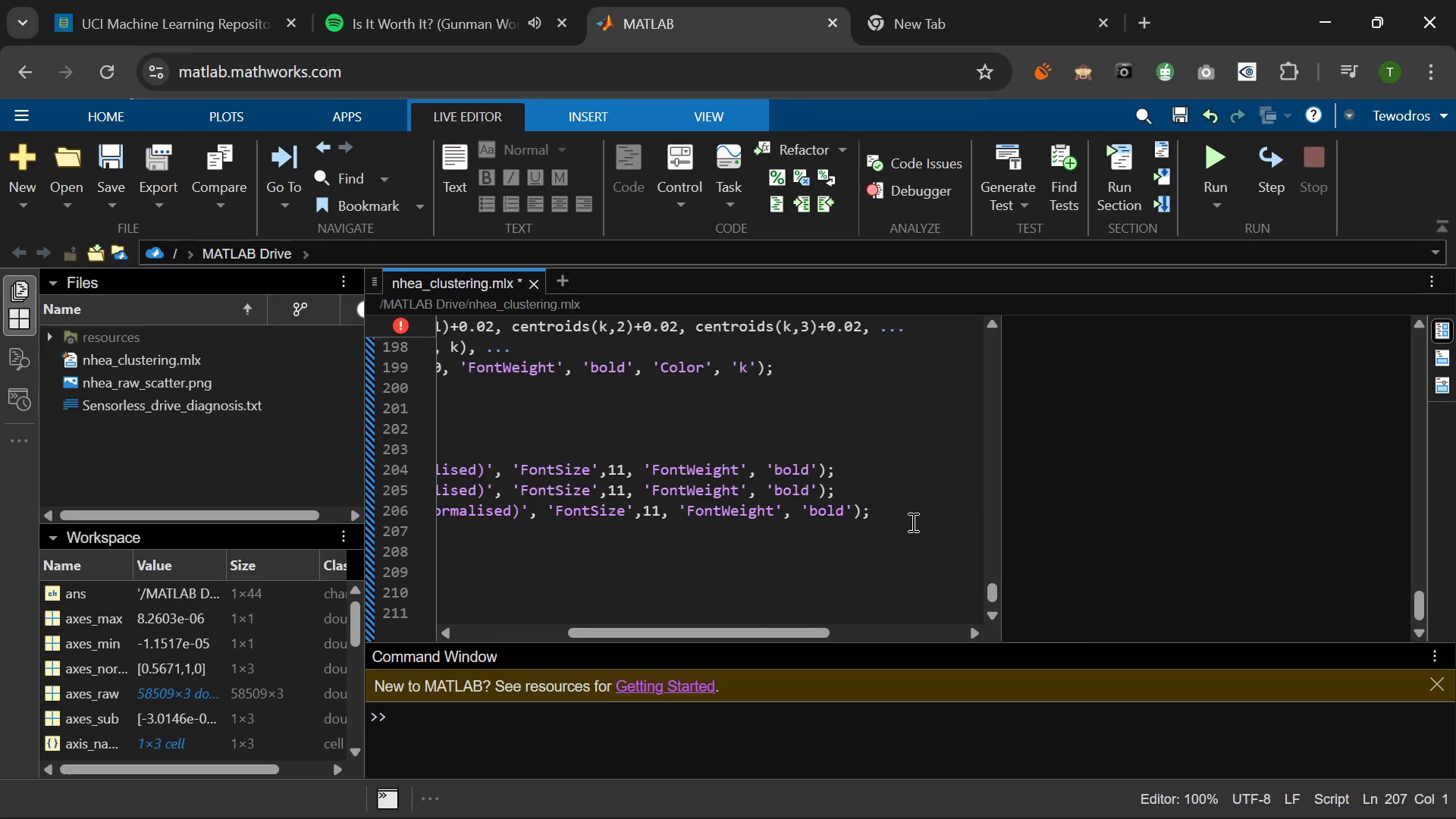 
left_click([878, 517])
 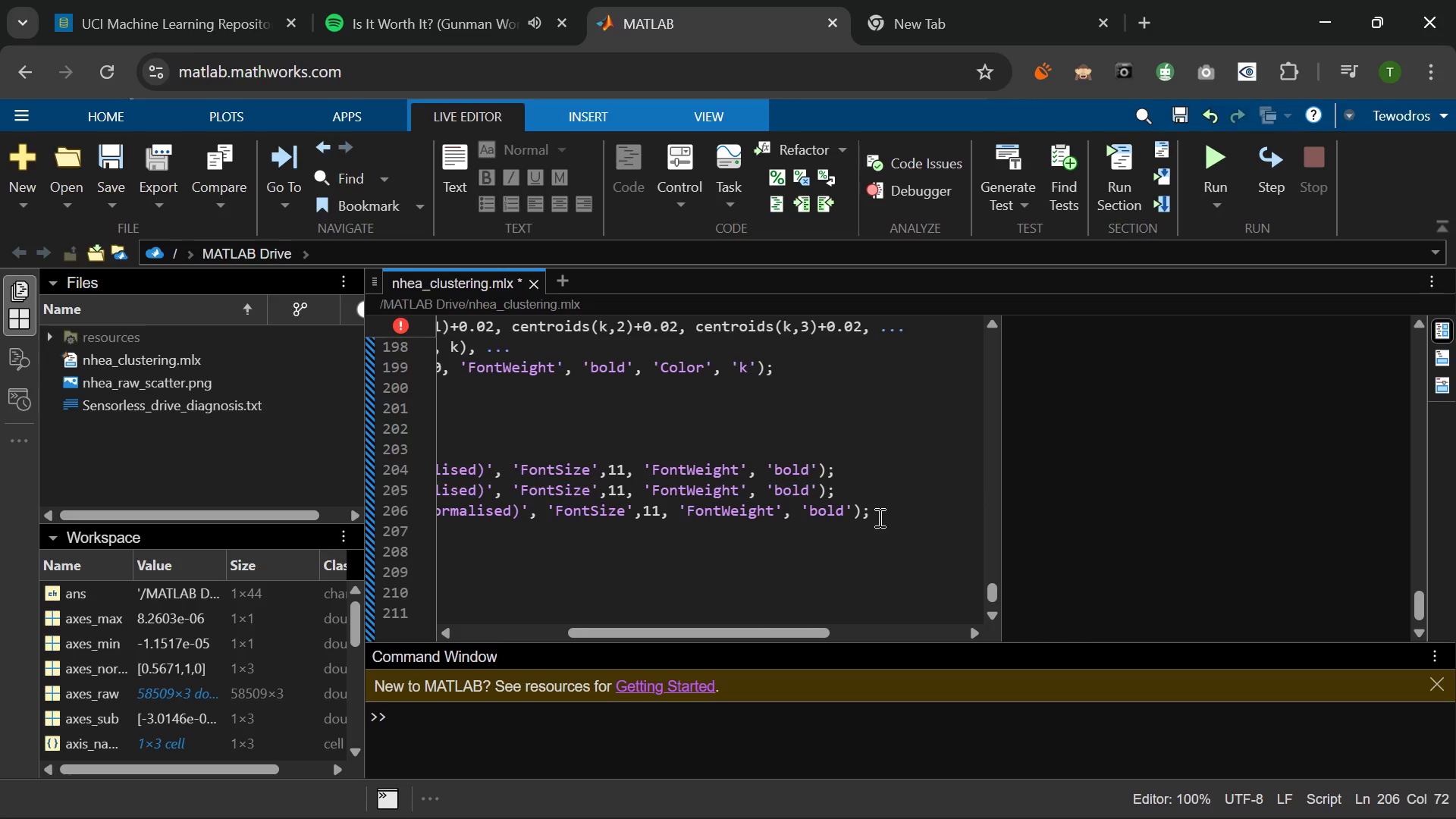 
key(Enter)
 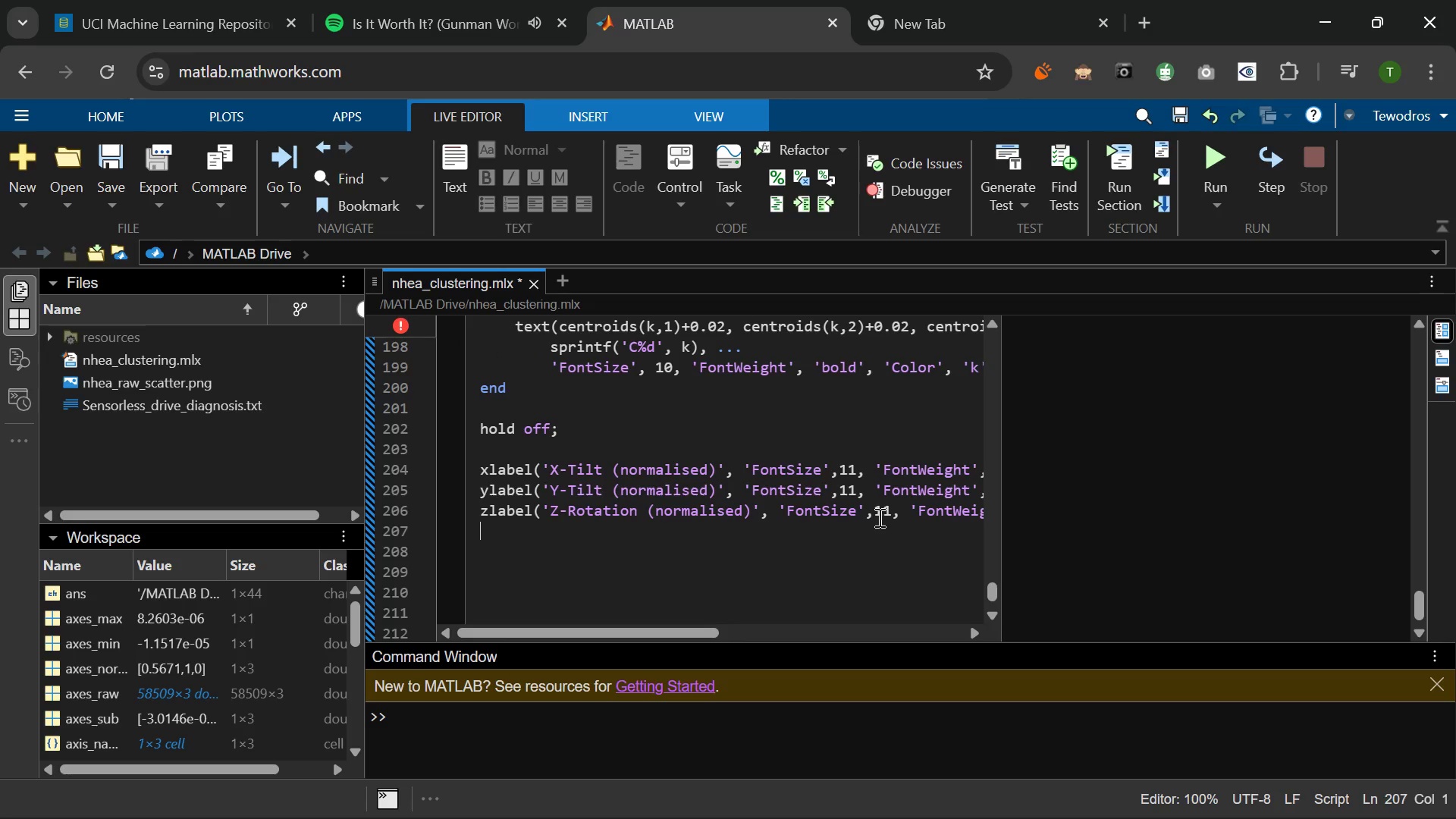 
wait(5.91)
 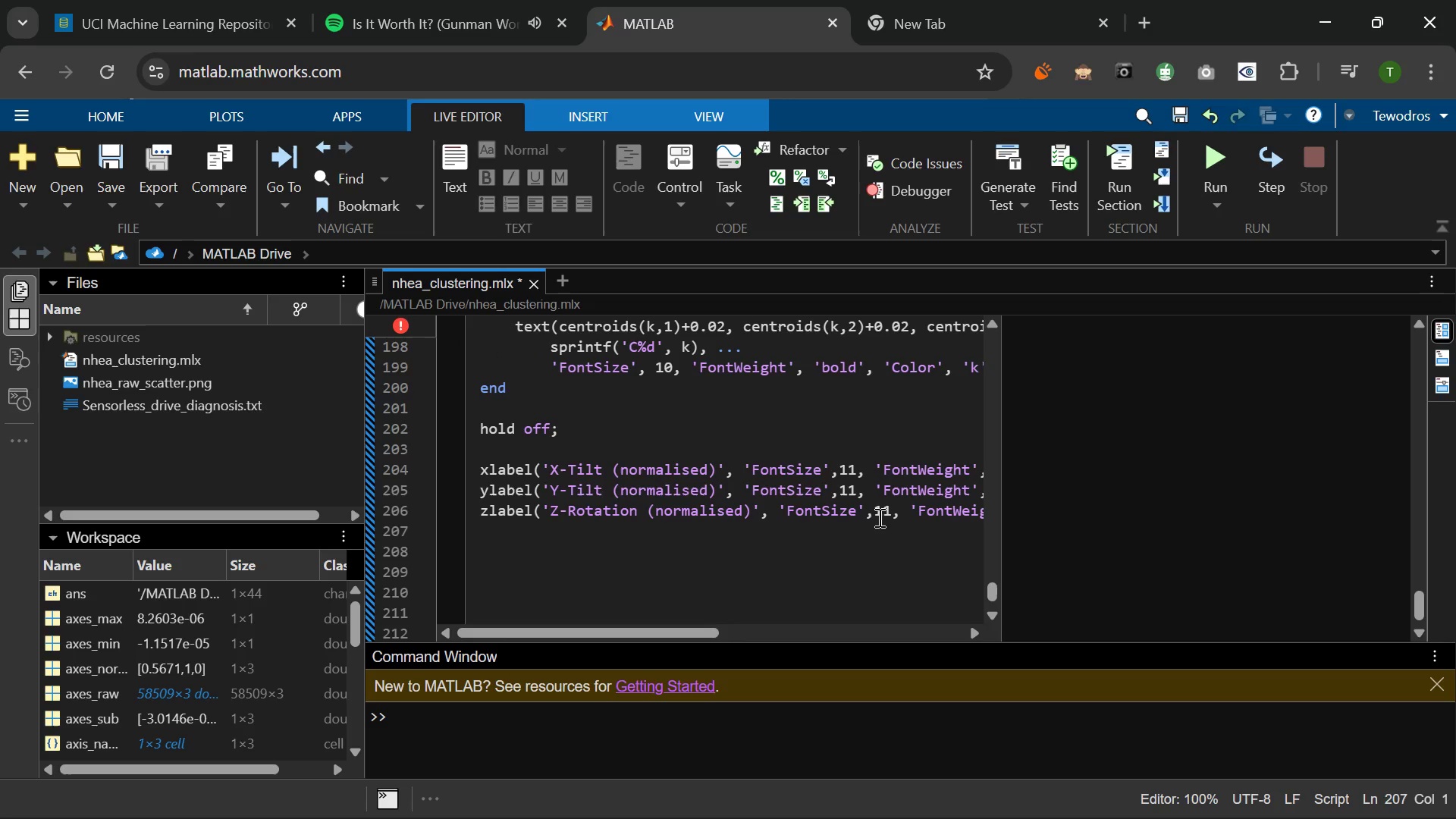 
type(title({NHEA Crane Simulator - Trainee c)
 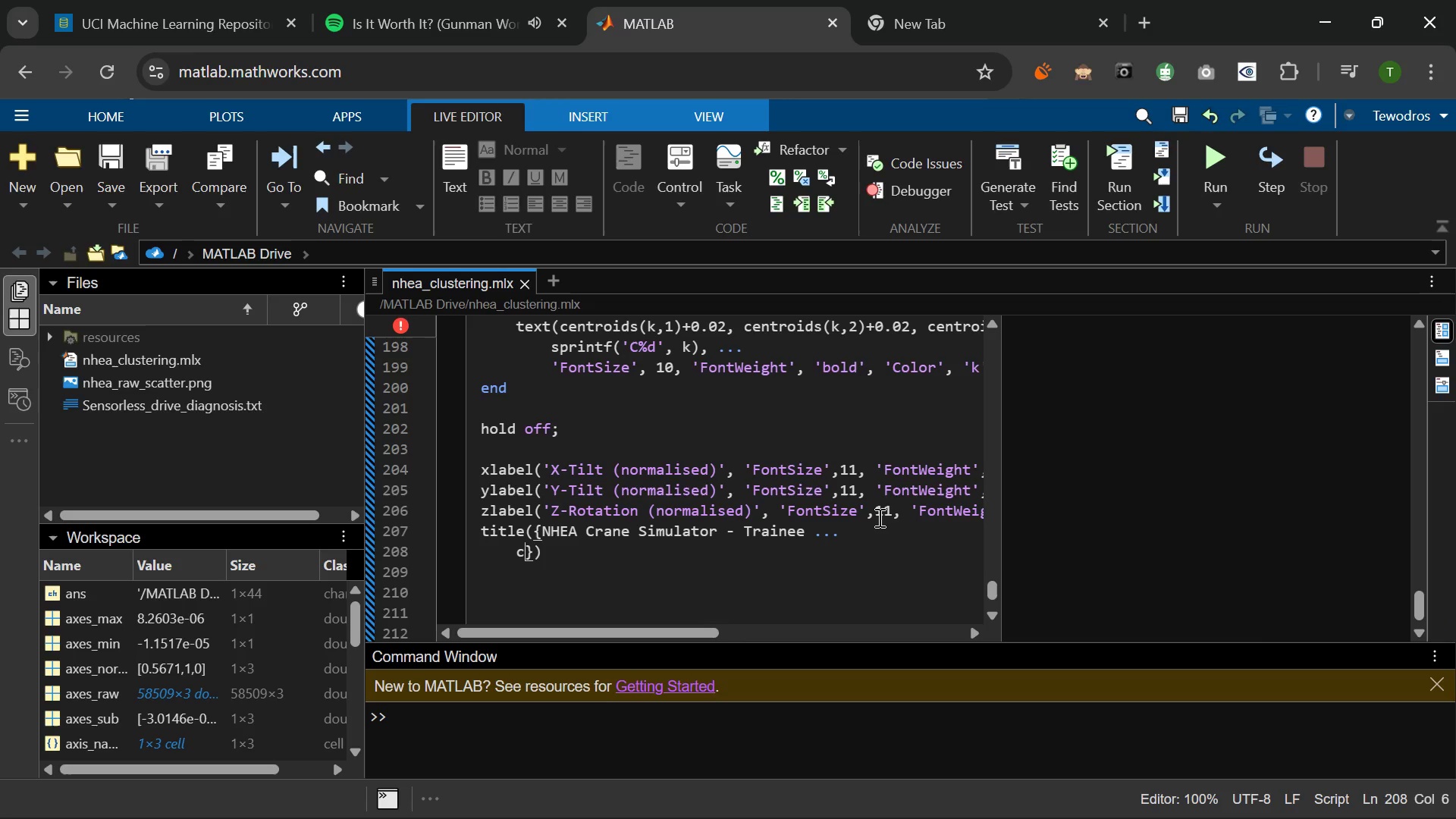 
 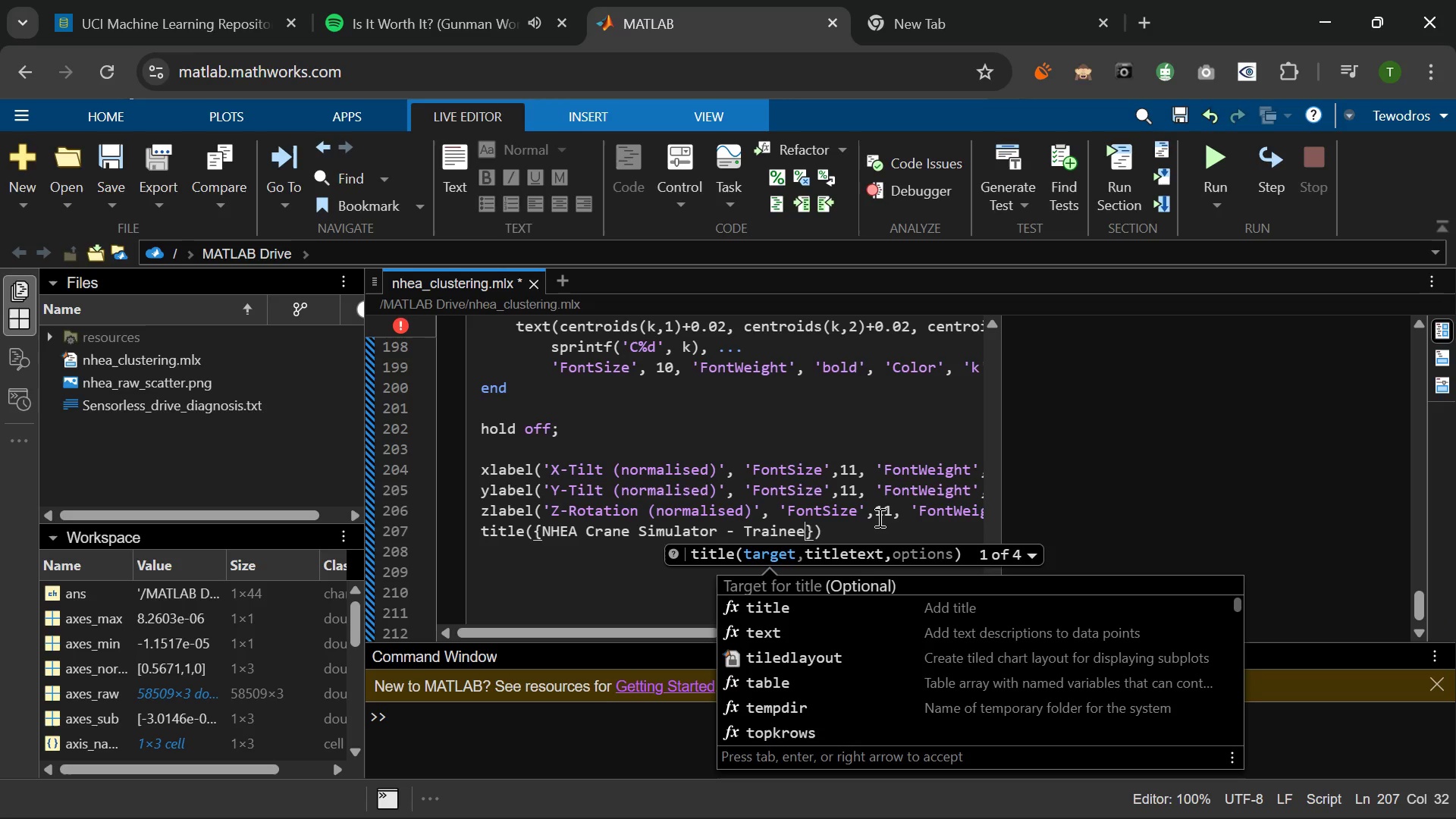 
hold_key(key=Enter, duration=0.47)
 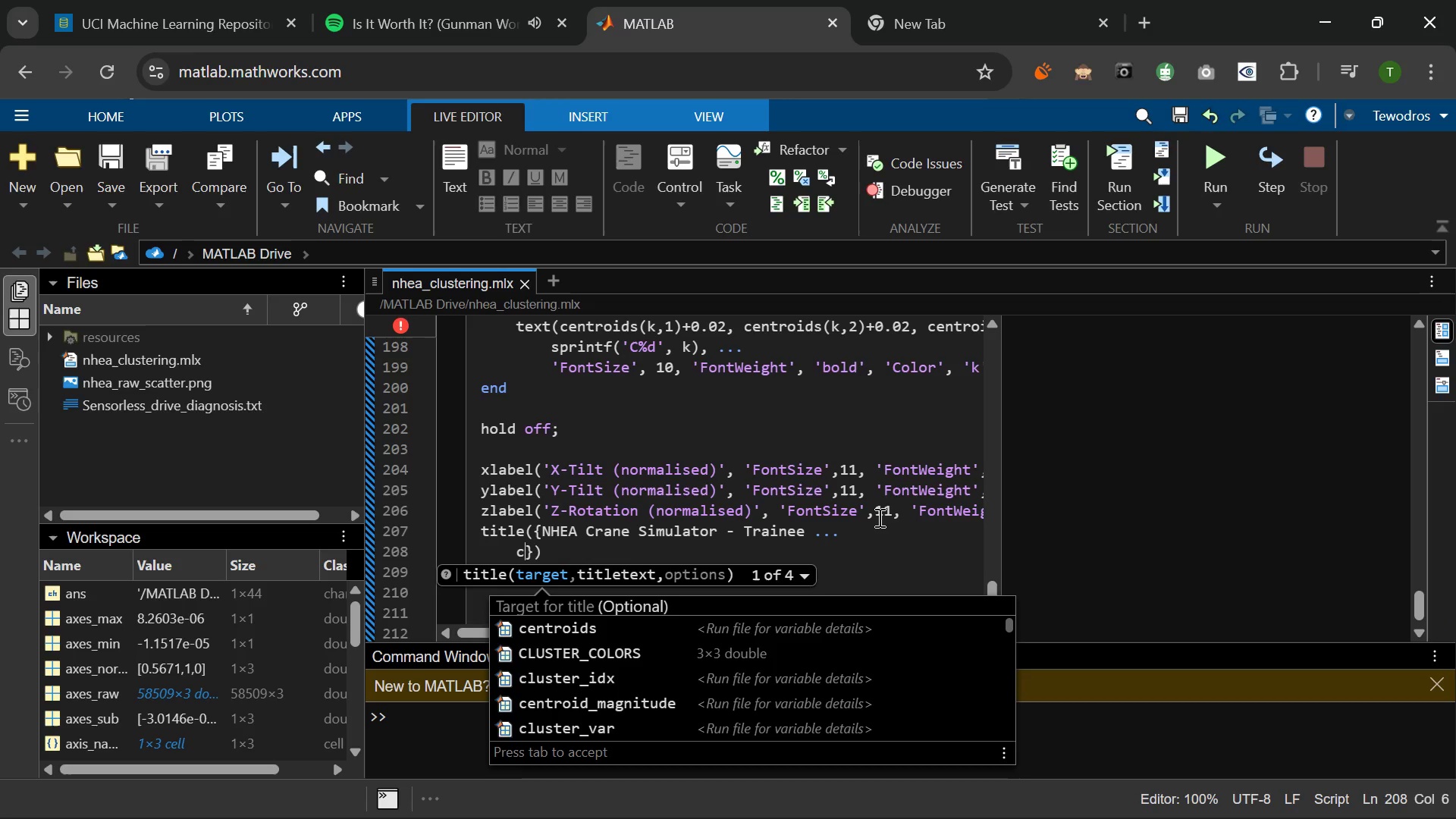 
key(Control+Z)
 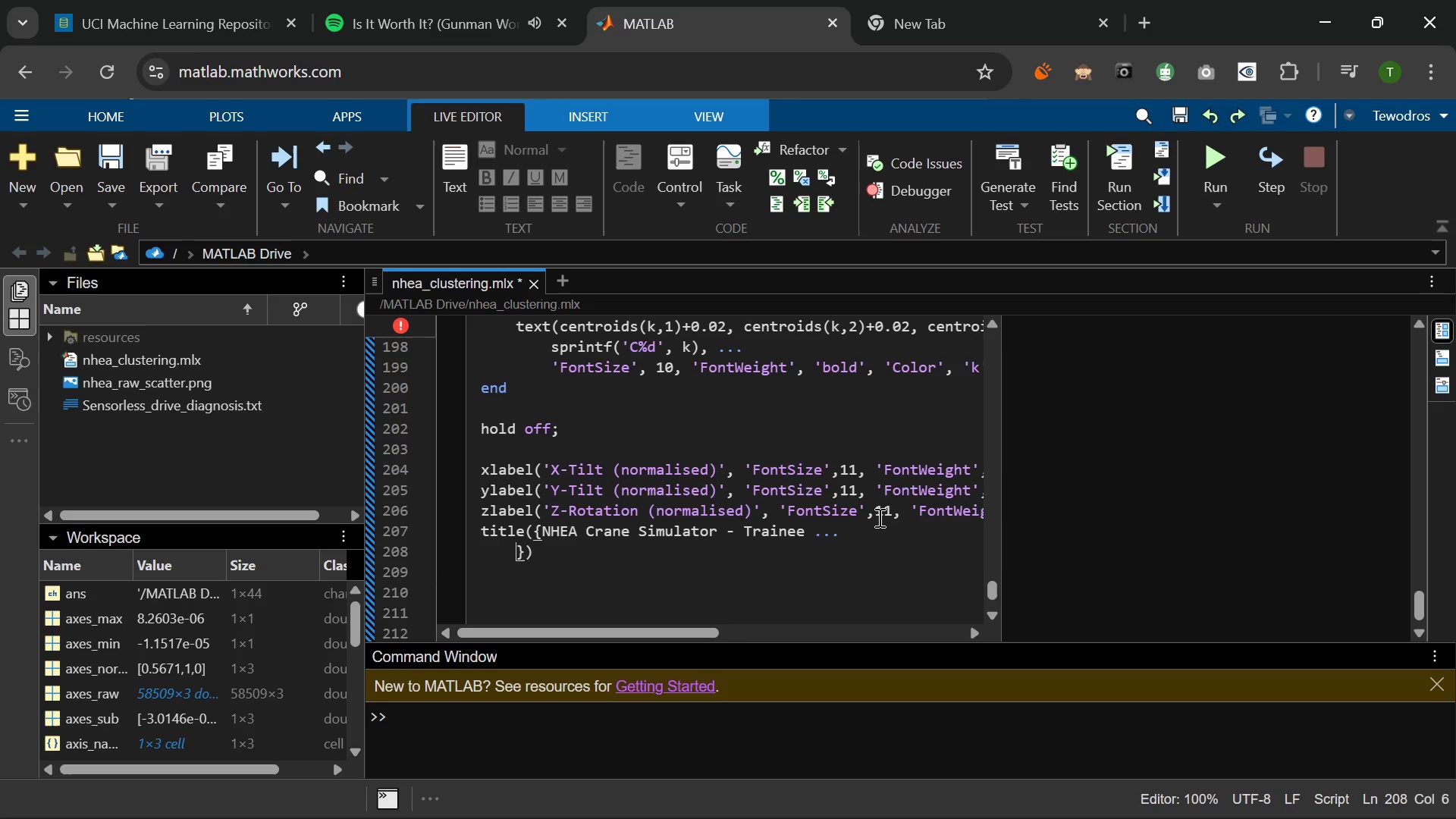 
key(Control+Z)
 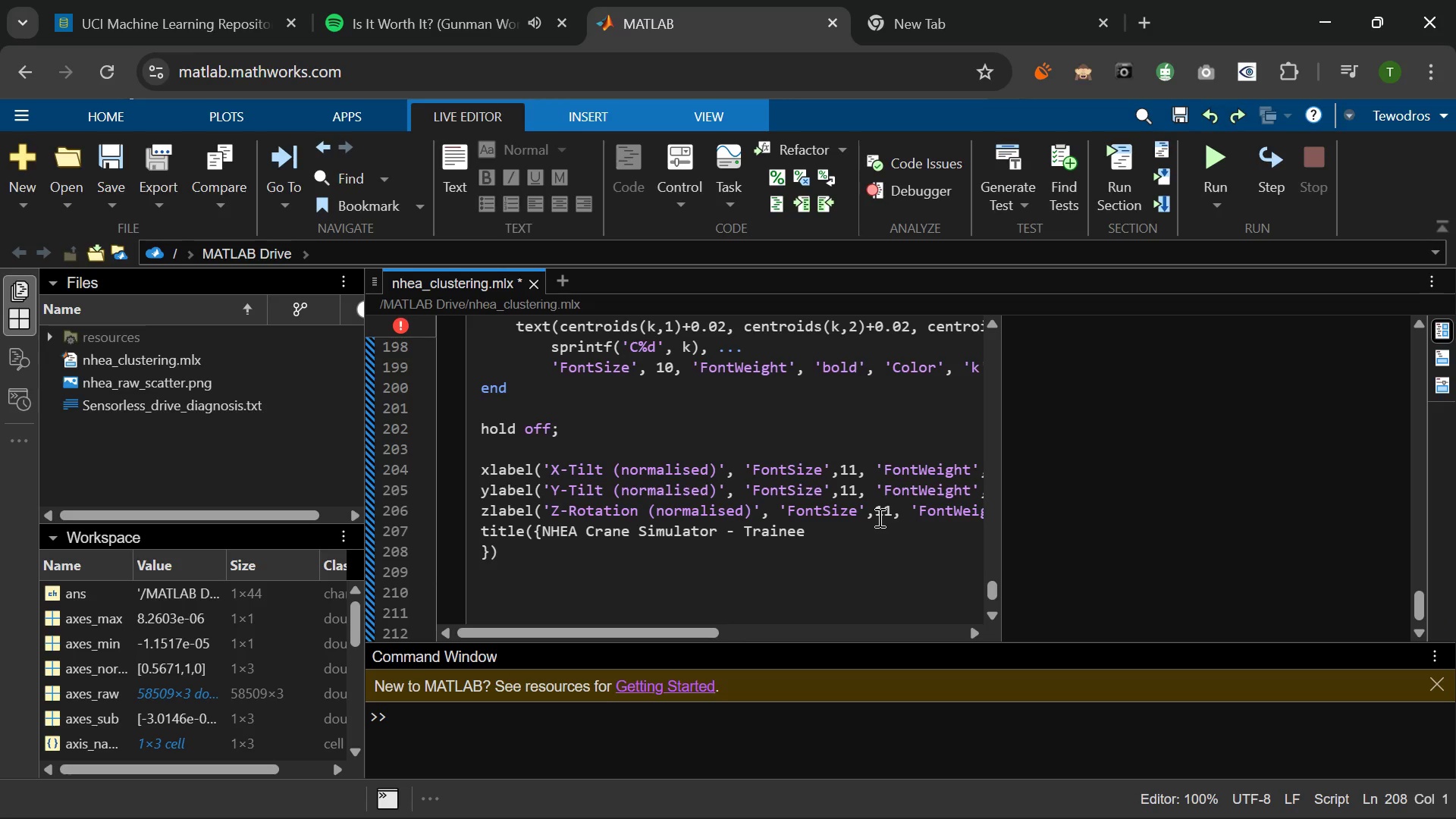 
key(Control+Z)
 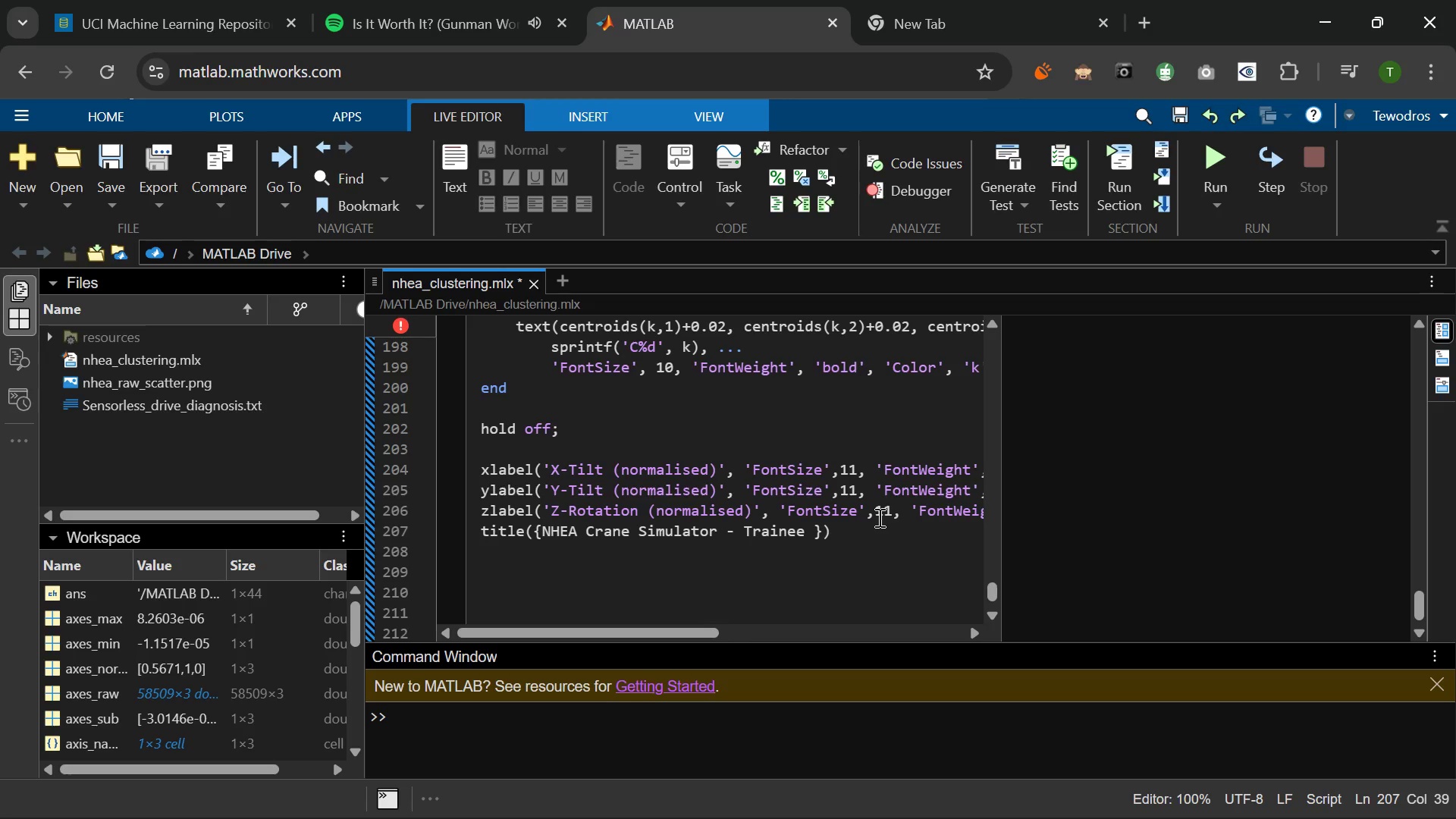 
wait(5.95)
 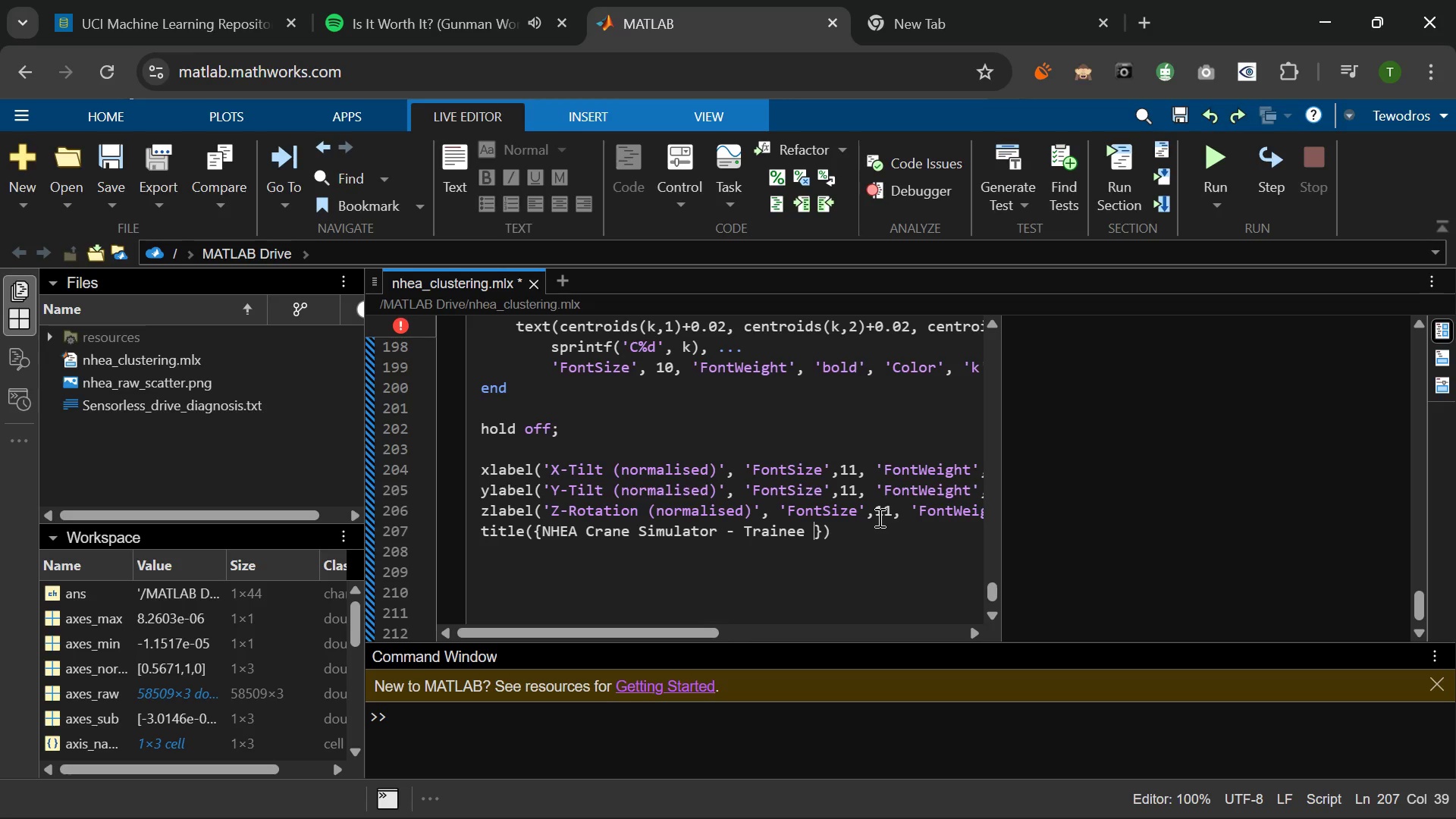 
type( )
key(Backspace)
type(Controle)
key(Backspace)
type( Signature Clusters)
 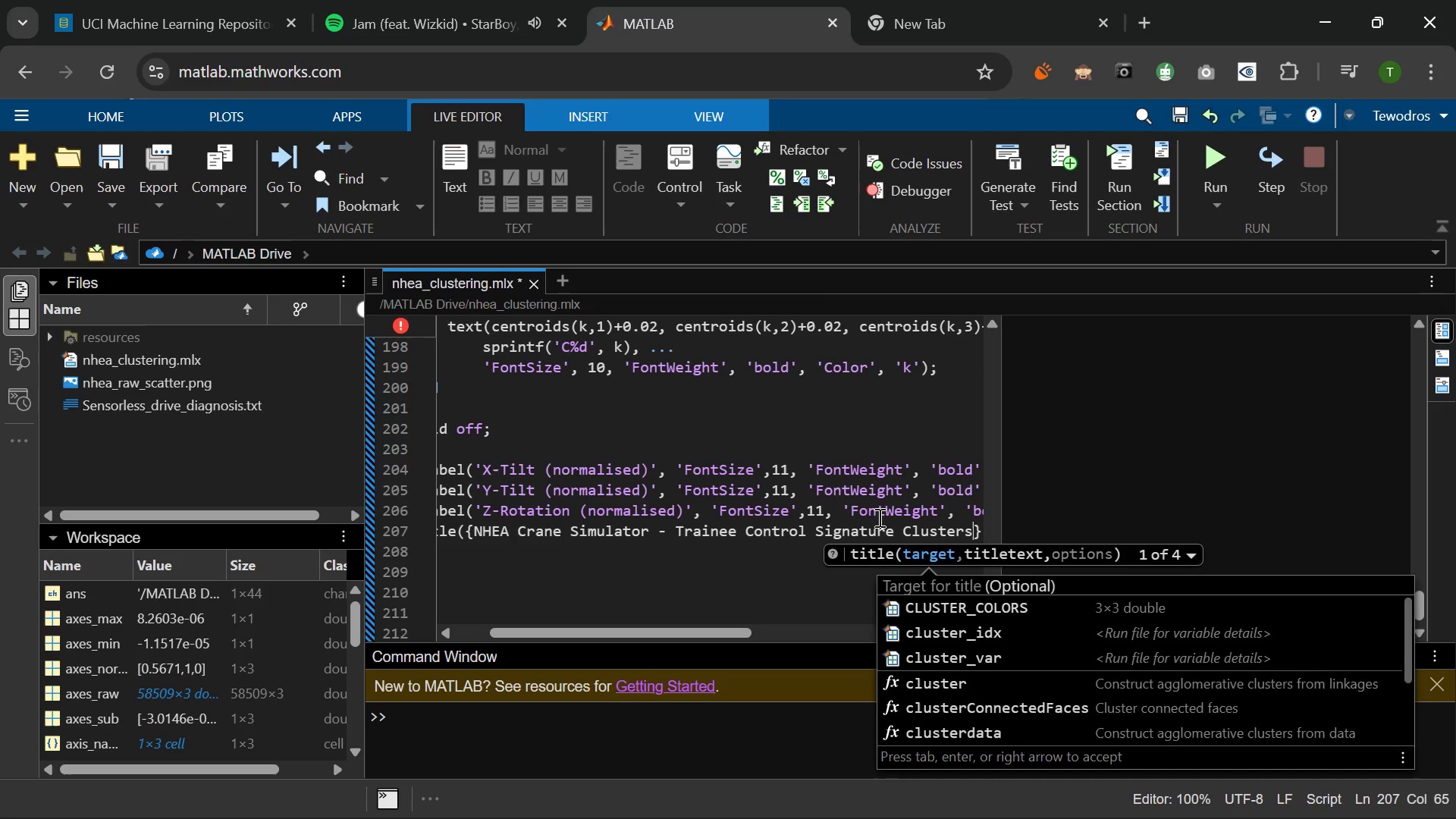 
wait(6.27)
 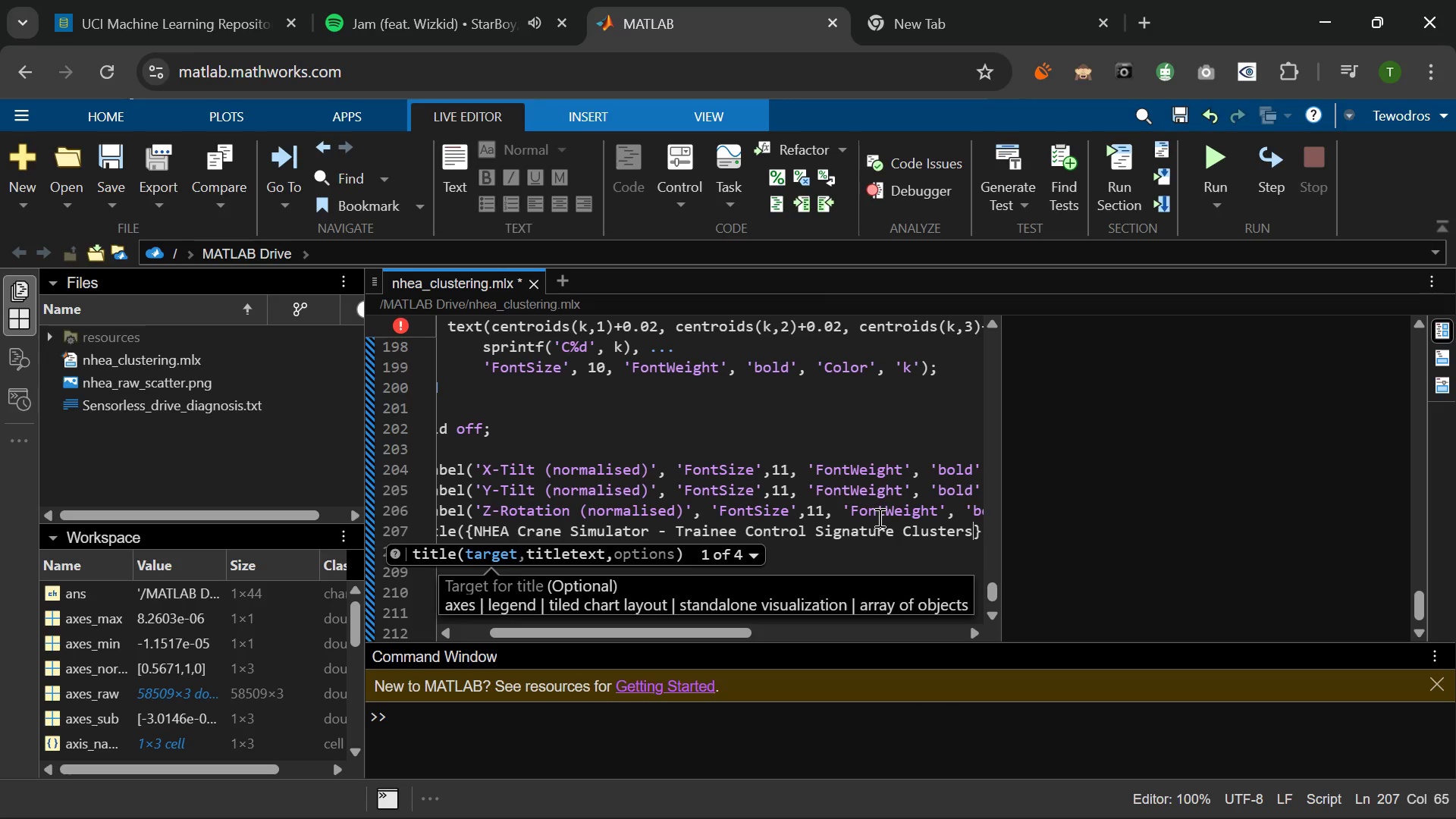 
left_click([510, 530])
 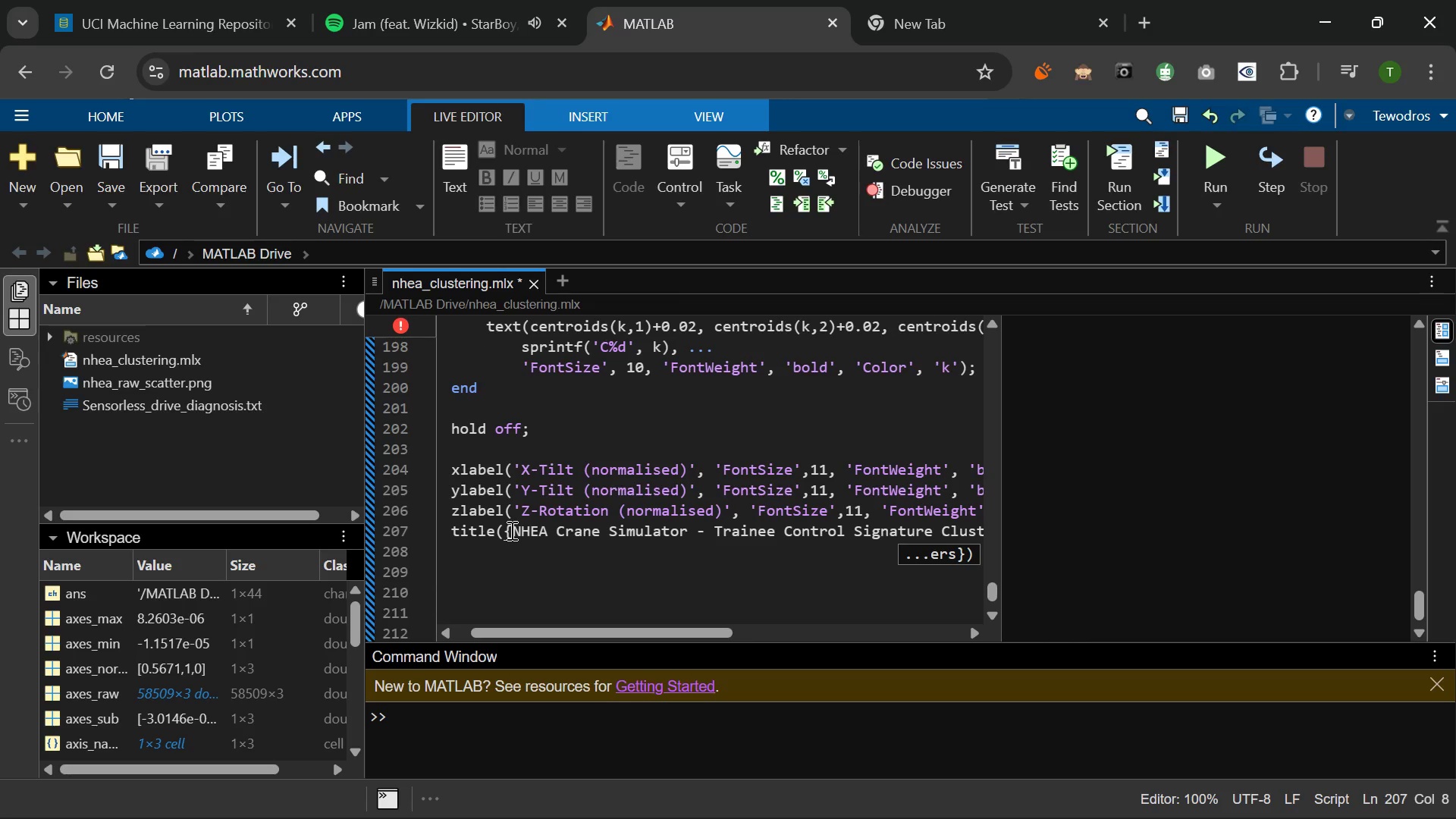 
key(Quote)
 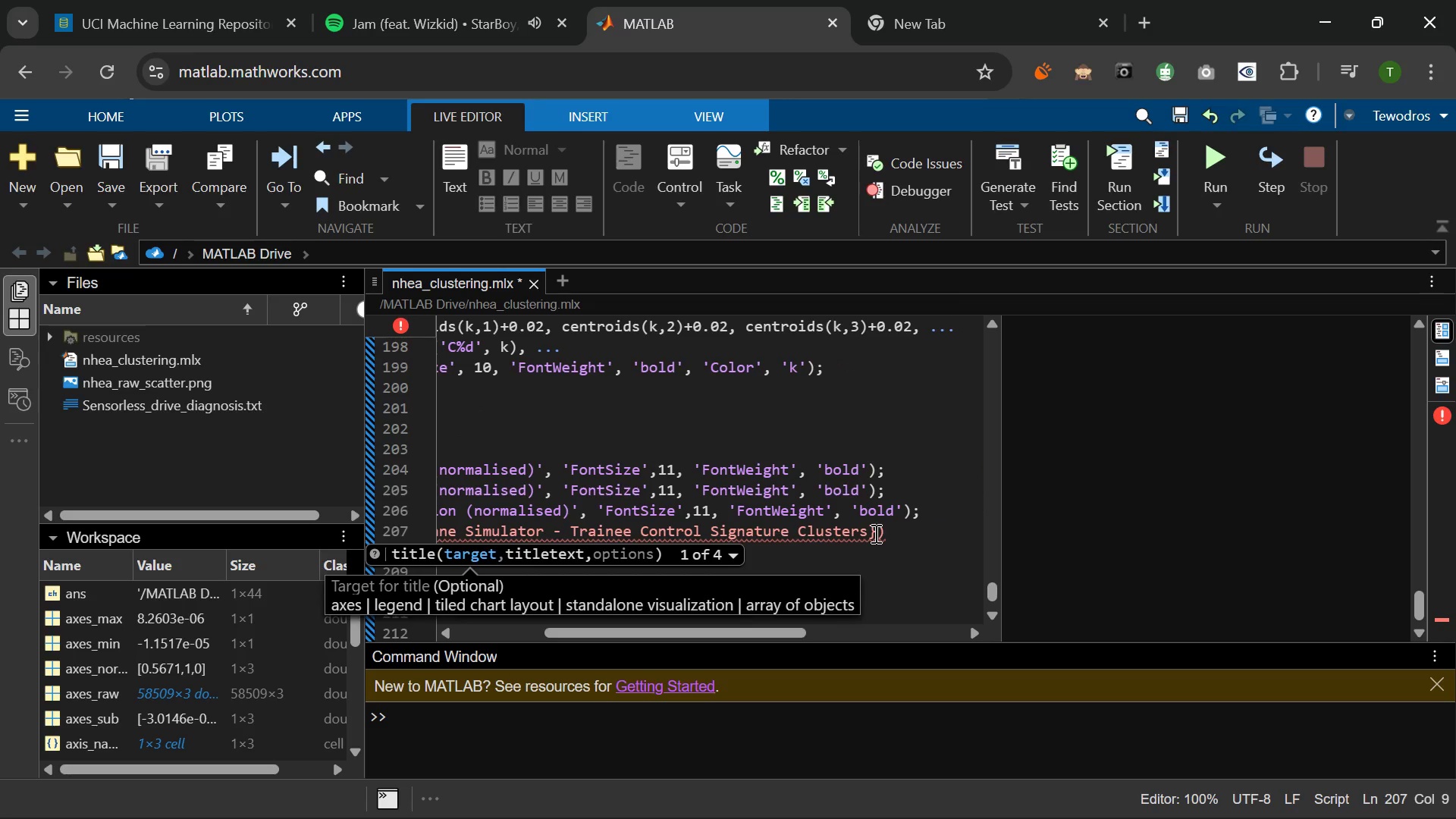 
left_click([864, 530])
 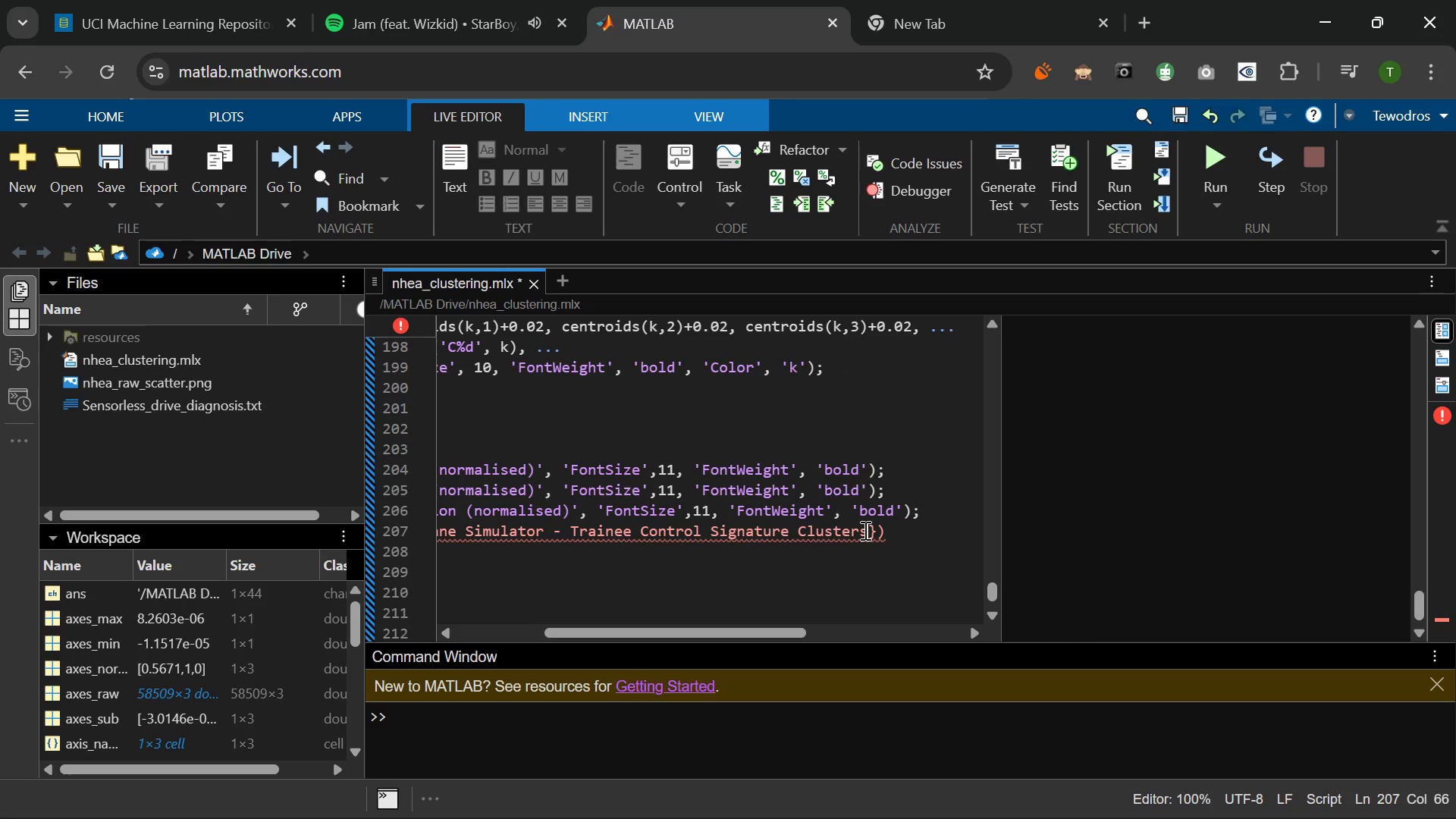 
key(Quote)
 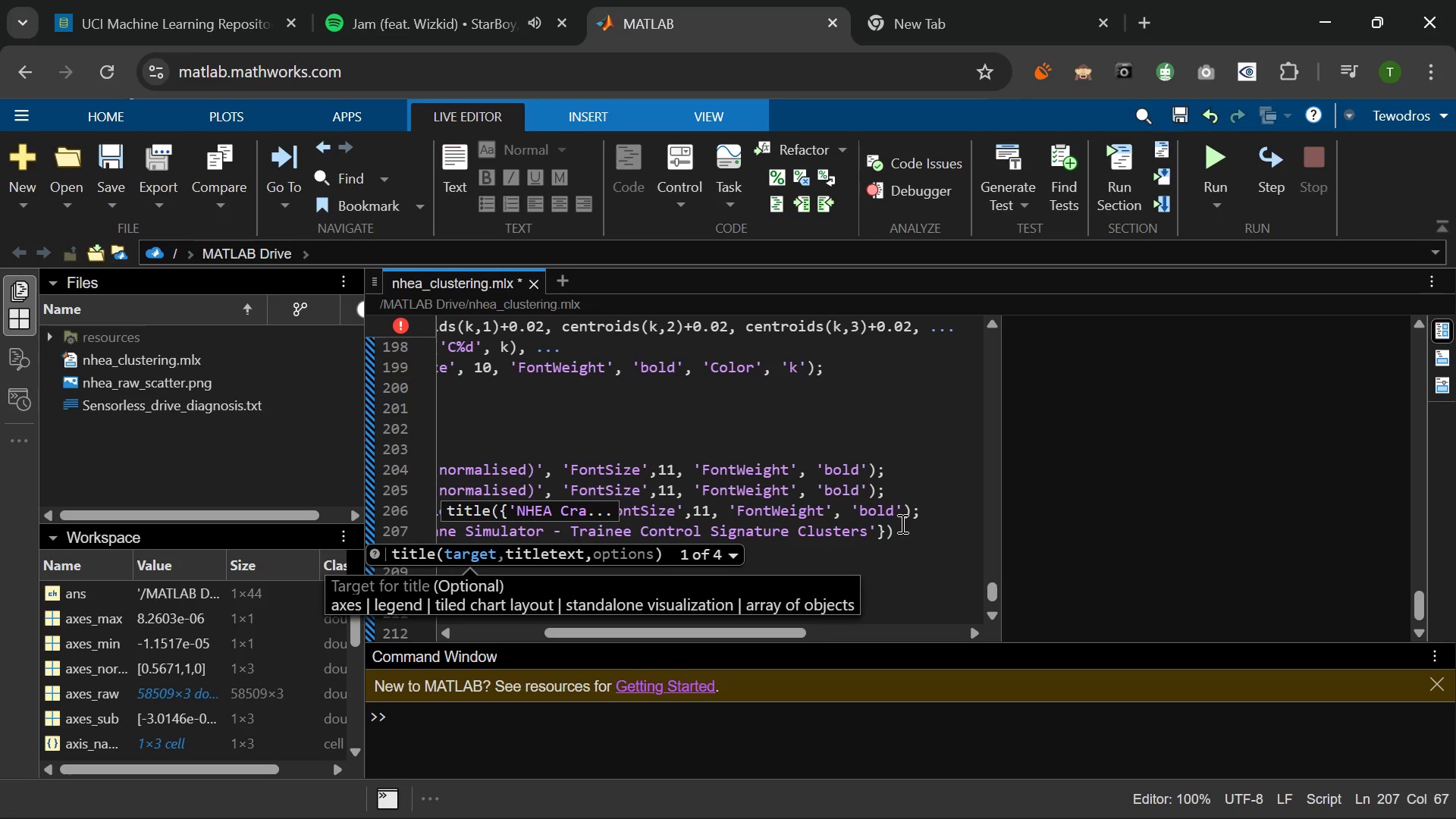 
wait(6.22)
 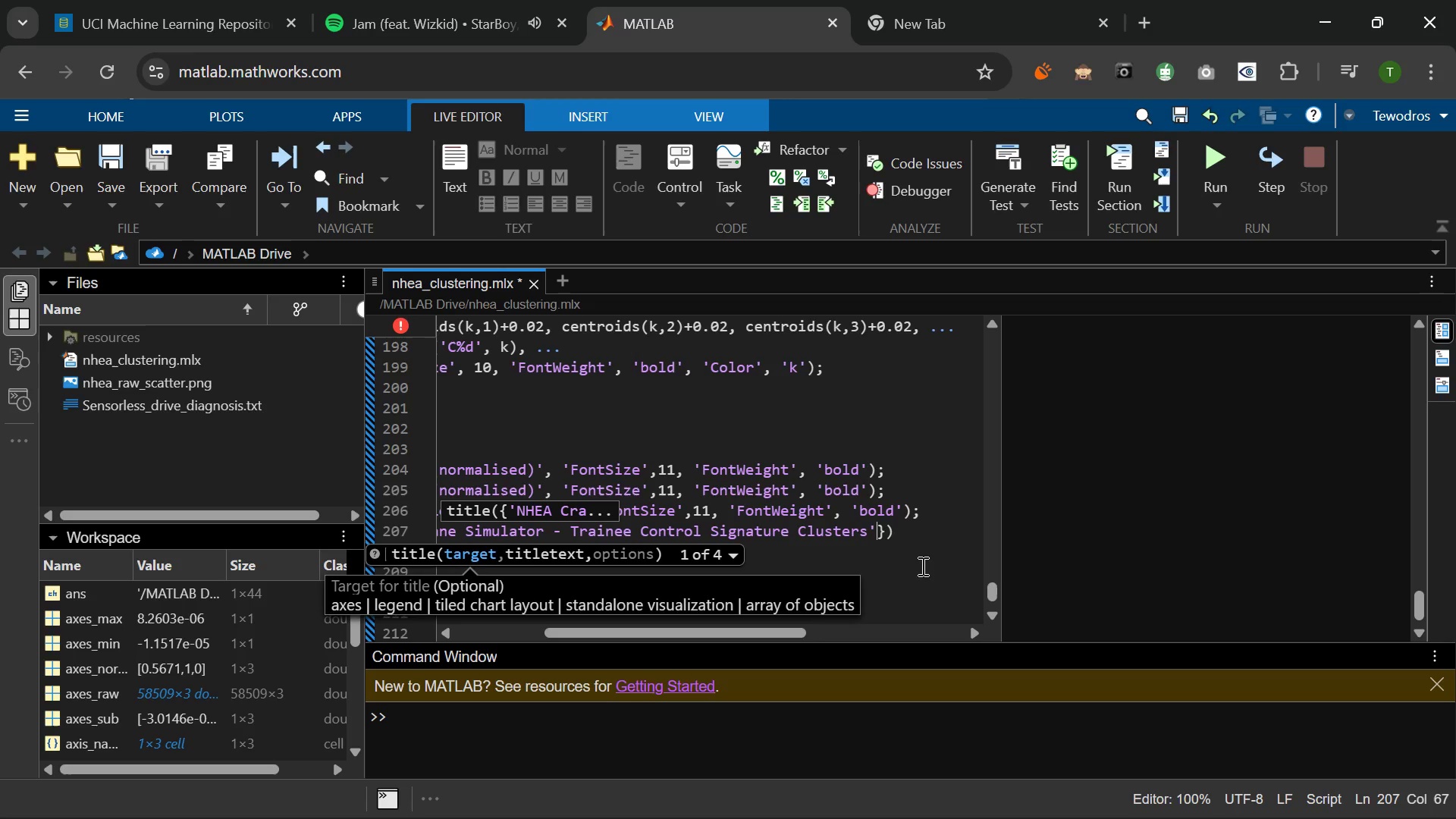 
key(Comma)
 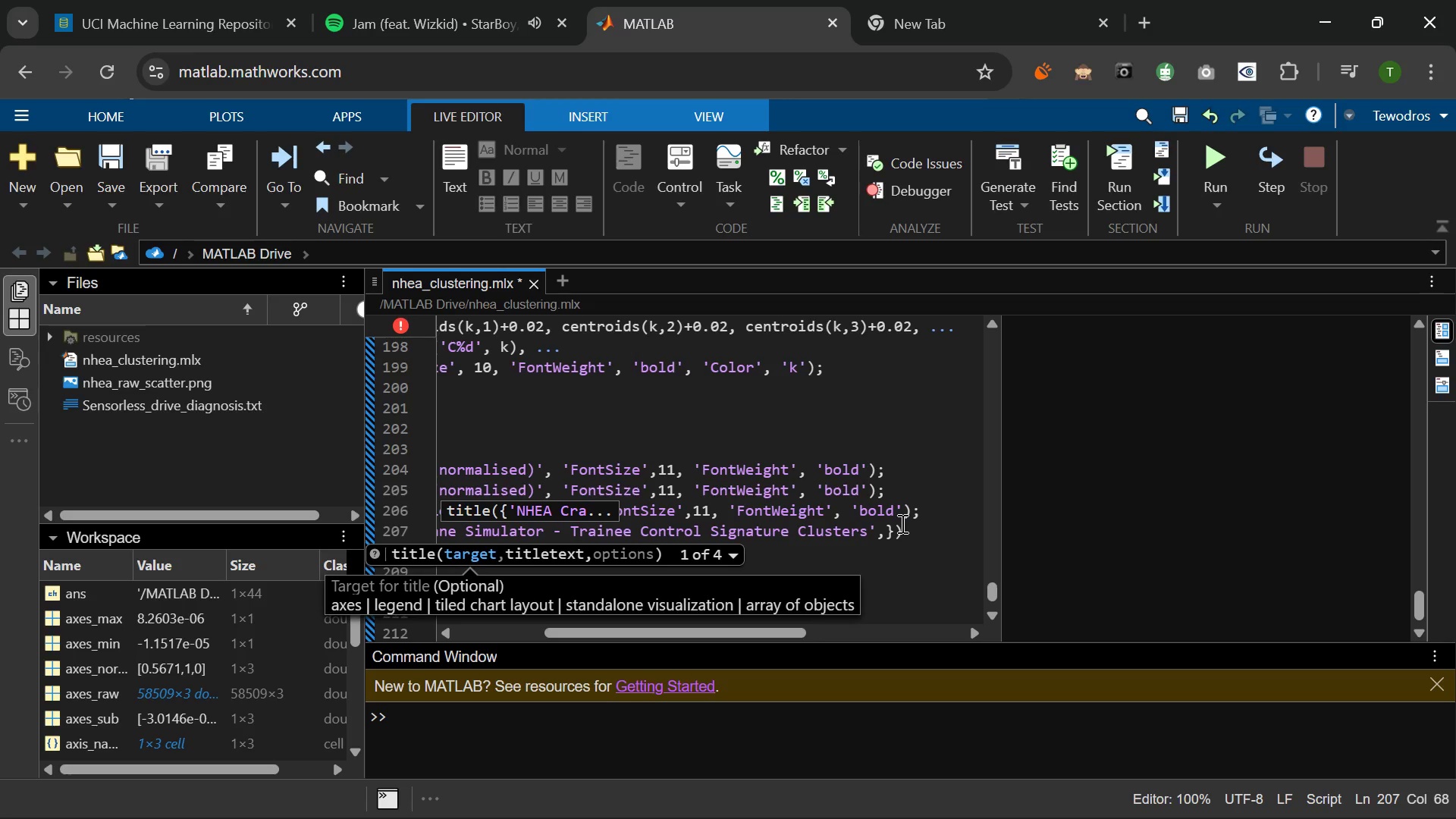 
key(Space)
 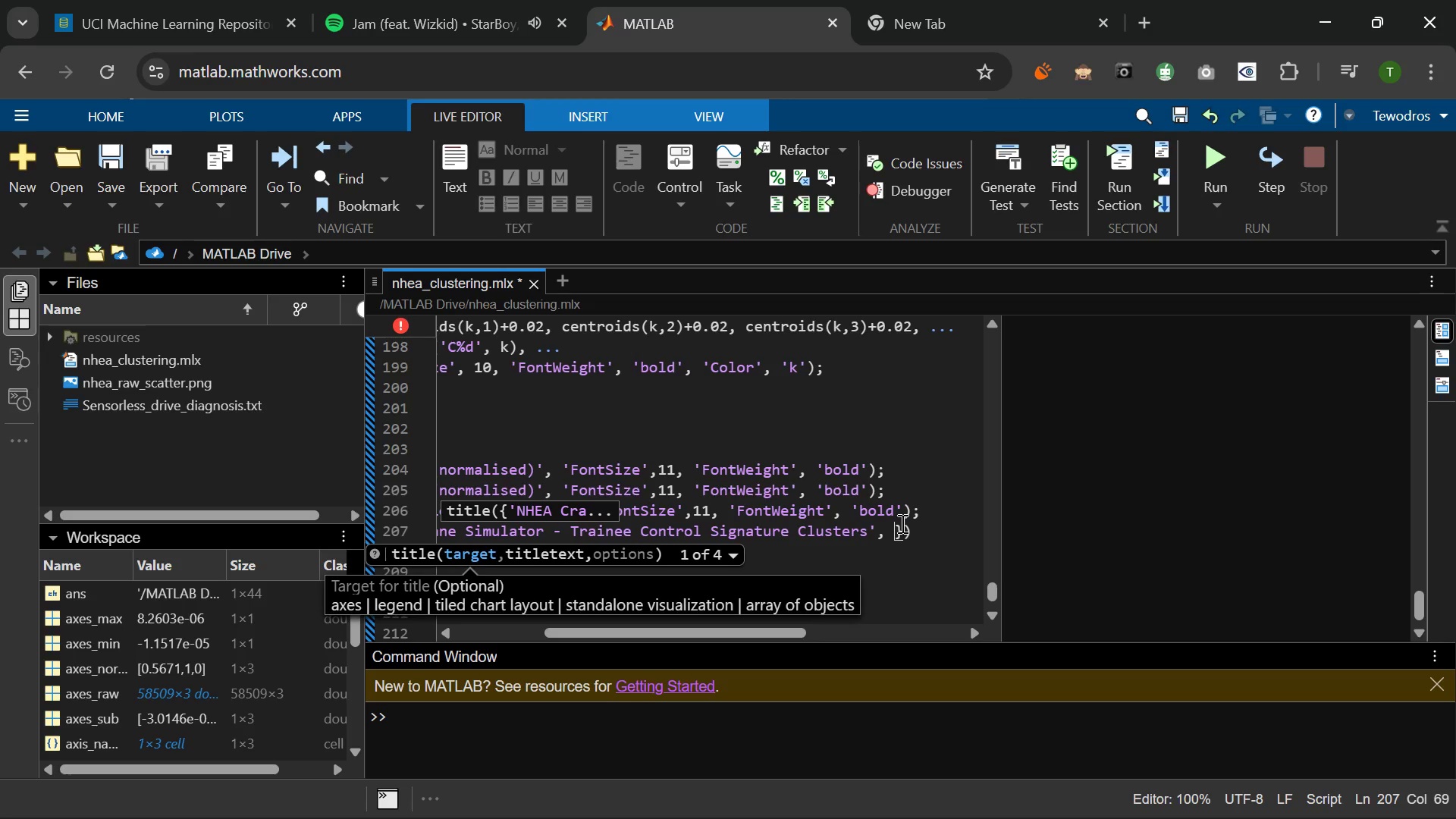 
key(Period)
 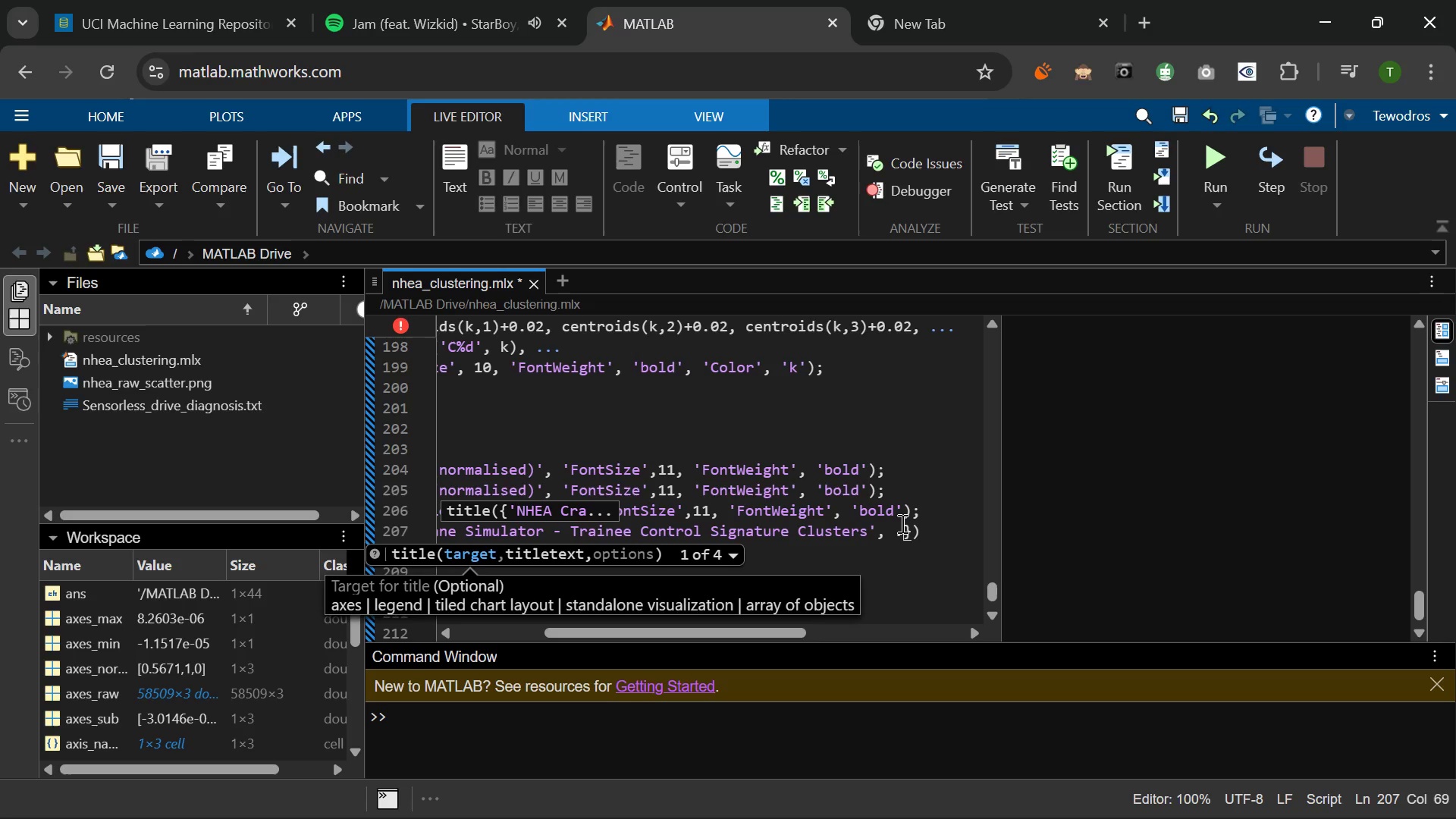 
key(Period)
 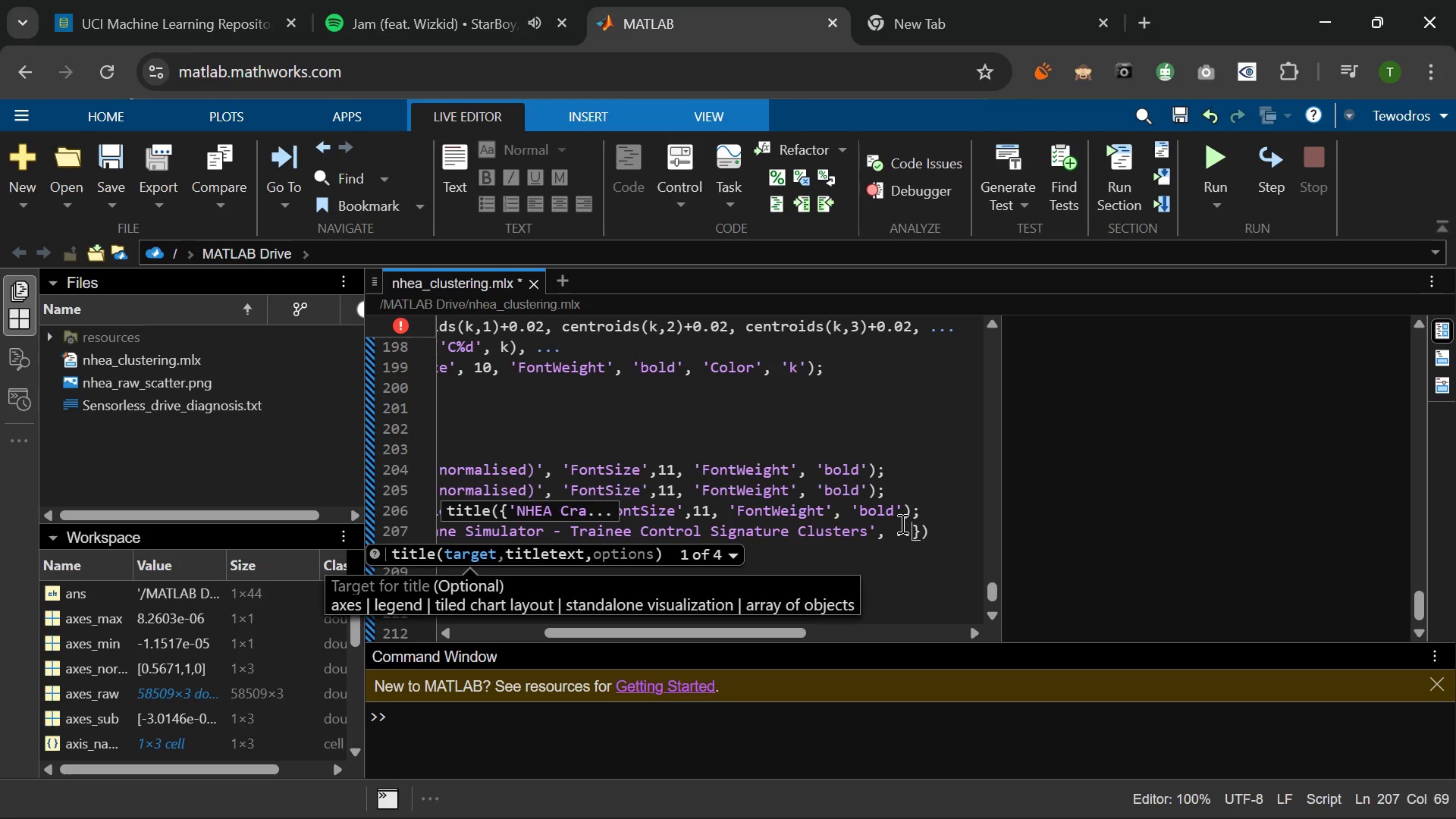 
key(Period)
 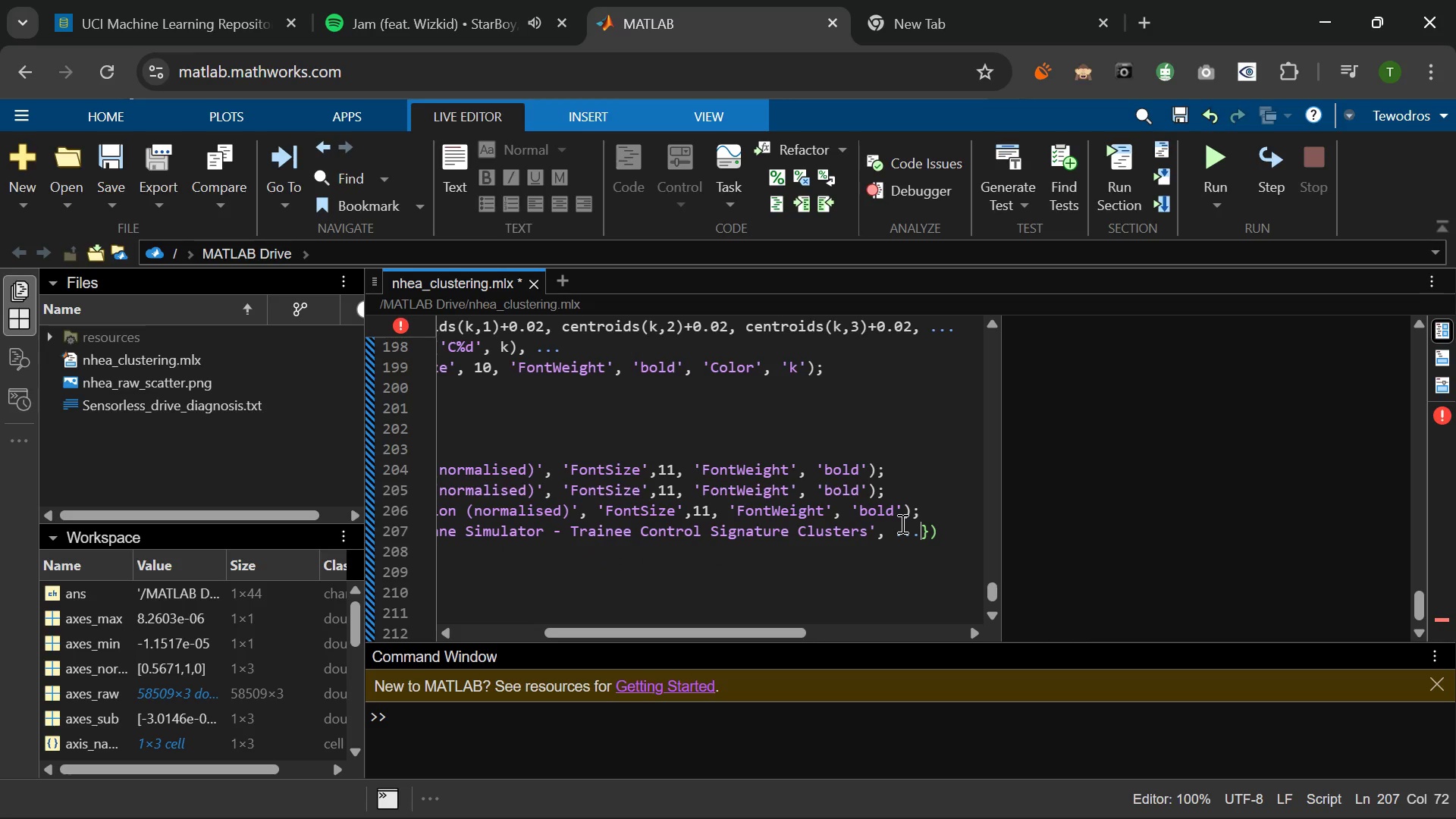 
key(Enter)
 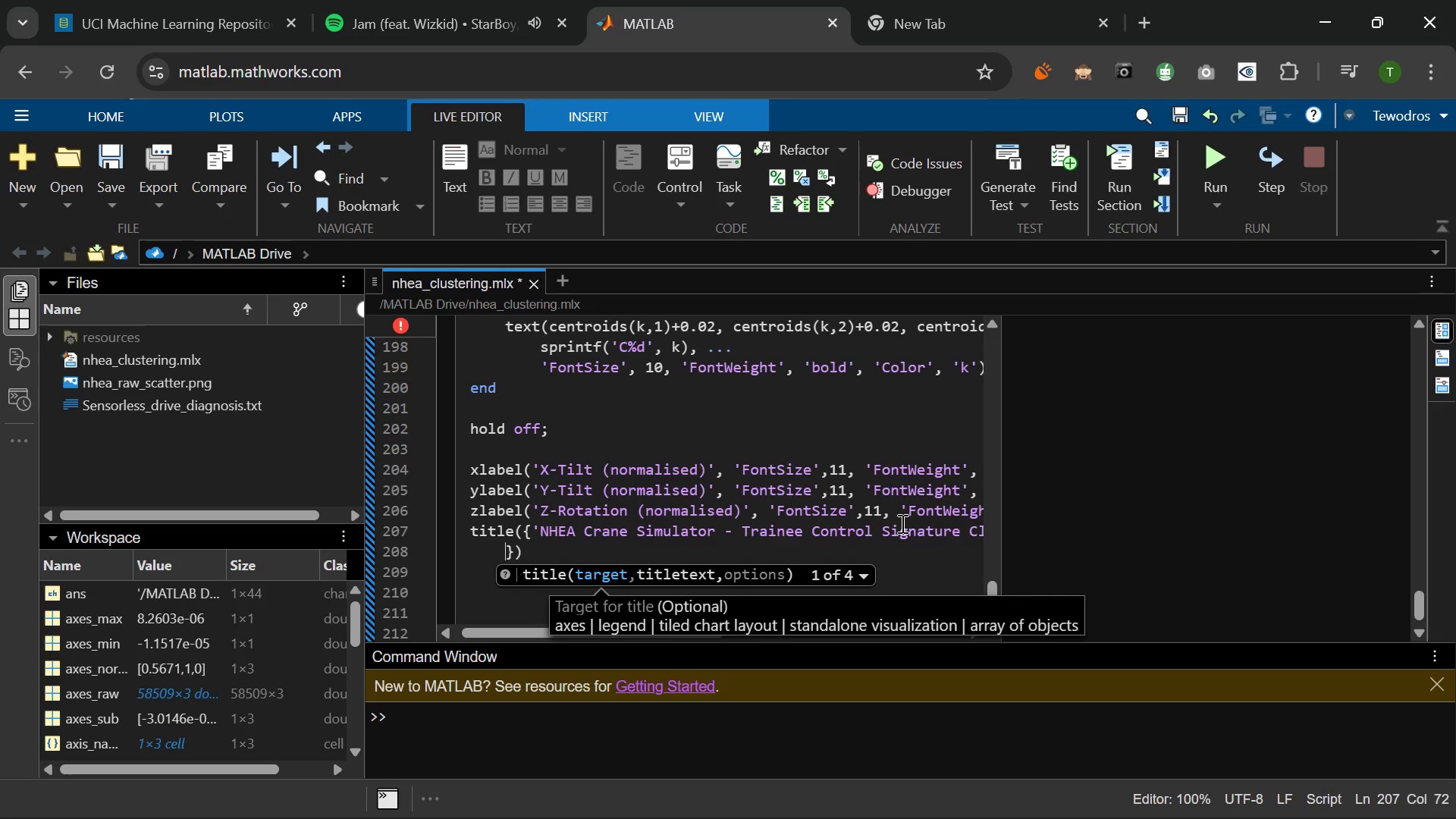 
type(sprintfI)
key(Backspace)
type(()
 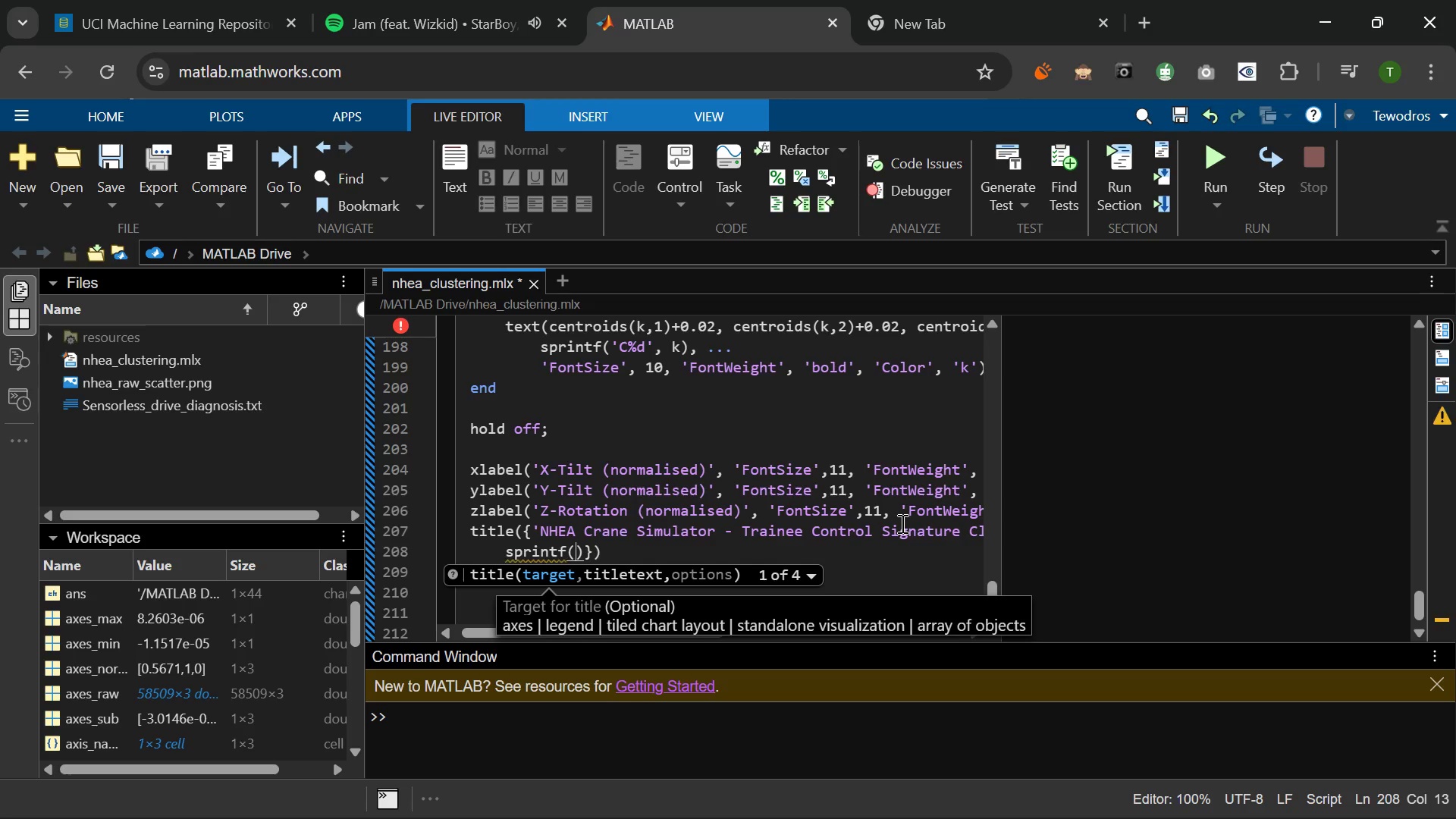 
wait(6.53)
 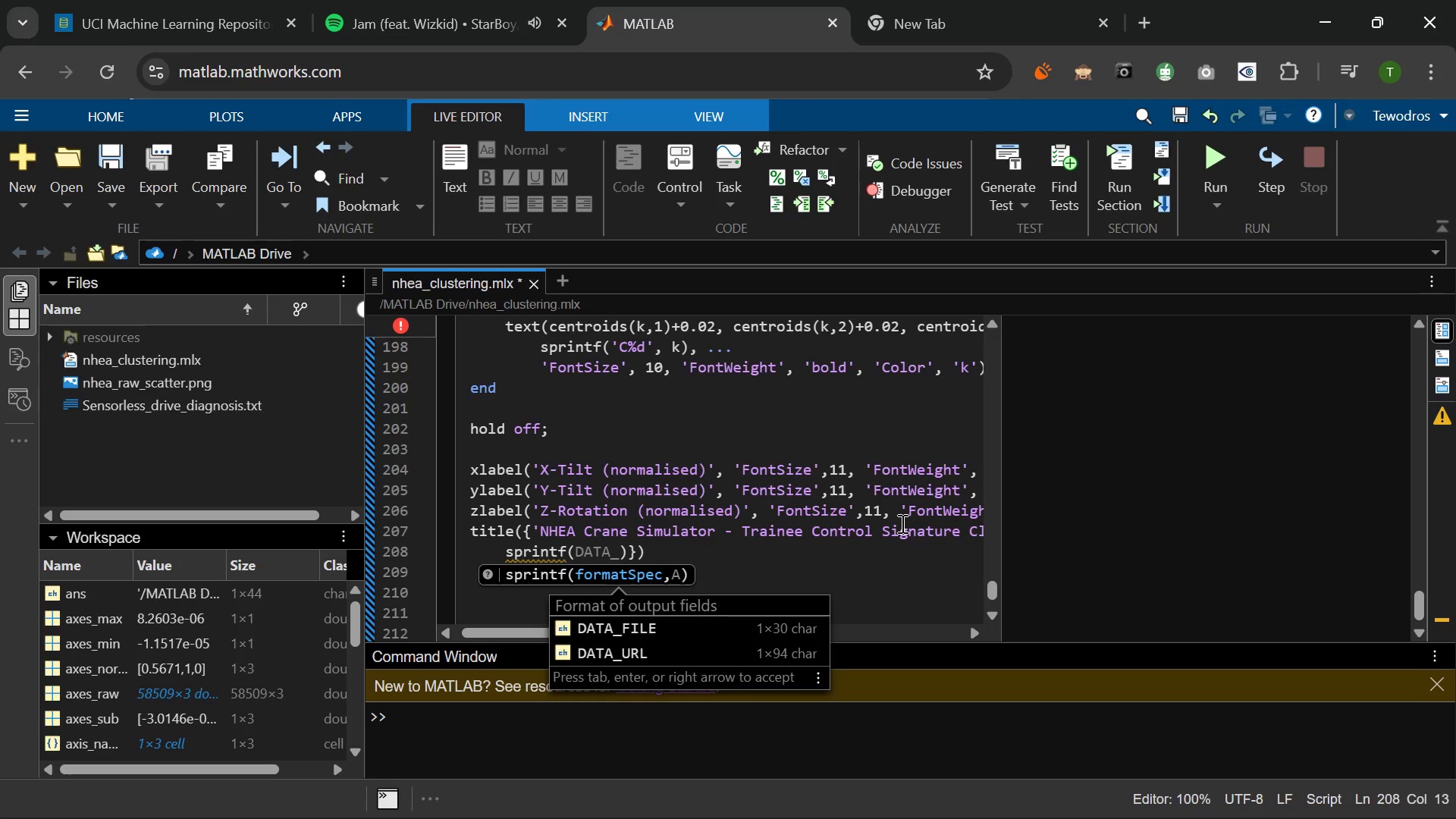 
type('K-Means k=T)
key(Backspace)
type(%d | n=%d telemetry same)
key(Backspace)
type(ples)
 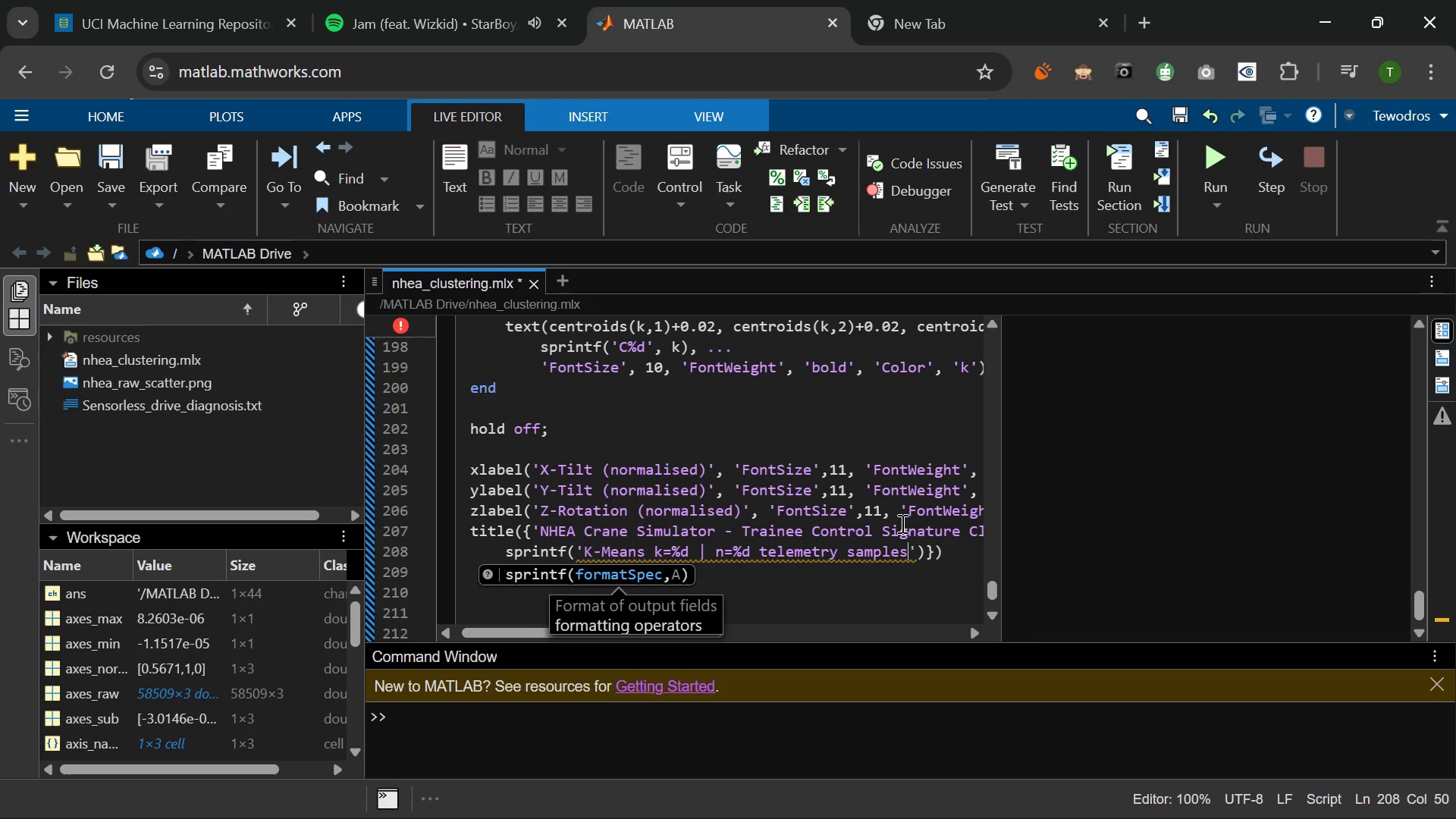 
key(ArrowRight)
 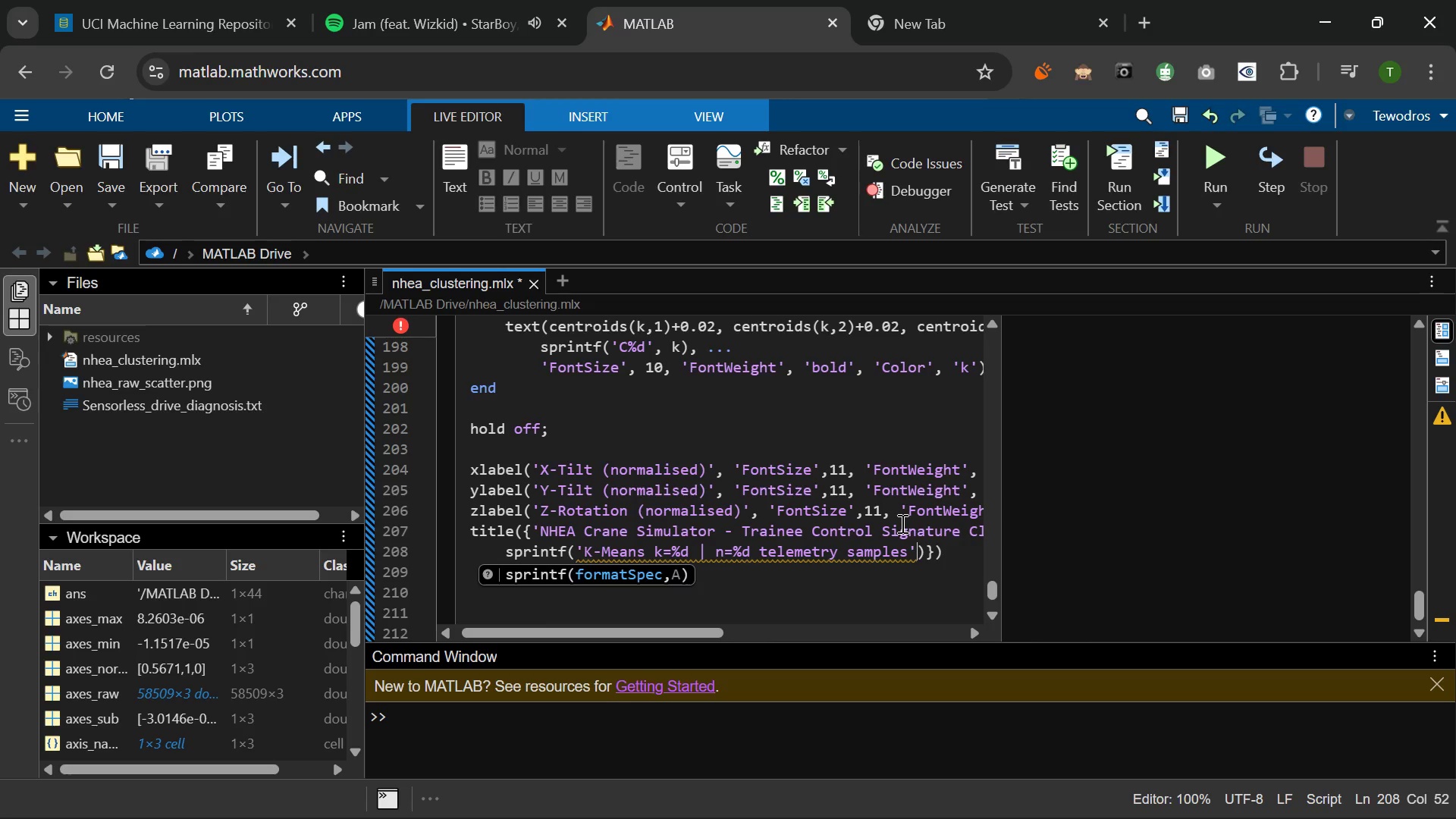 
key(Comma)
 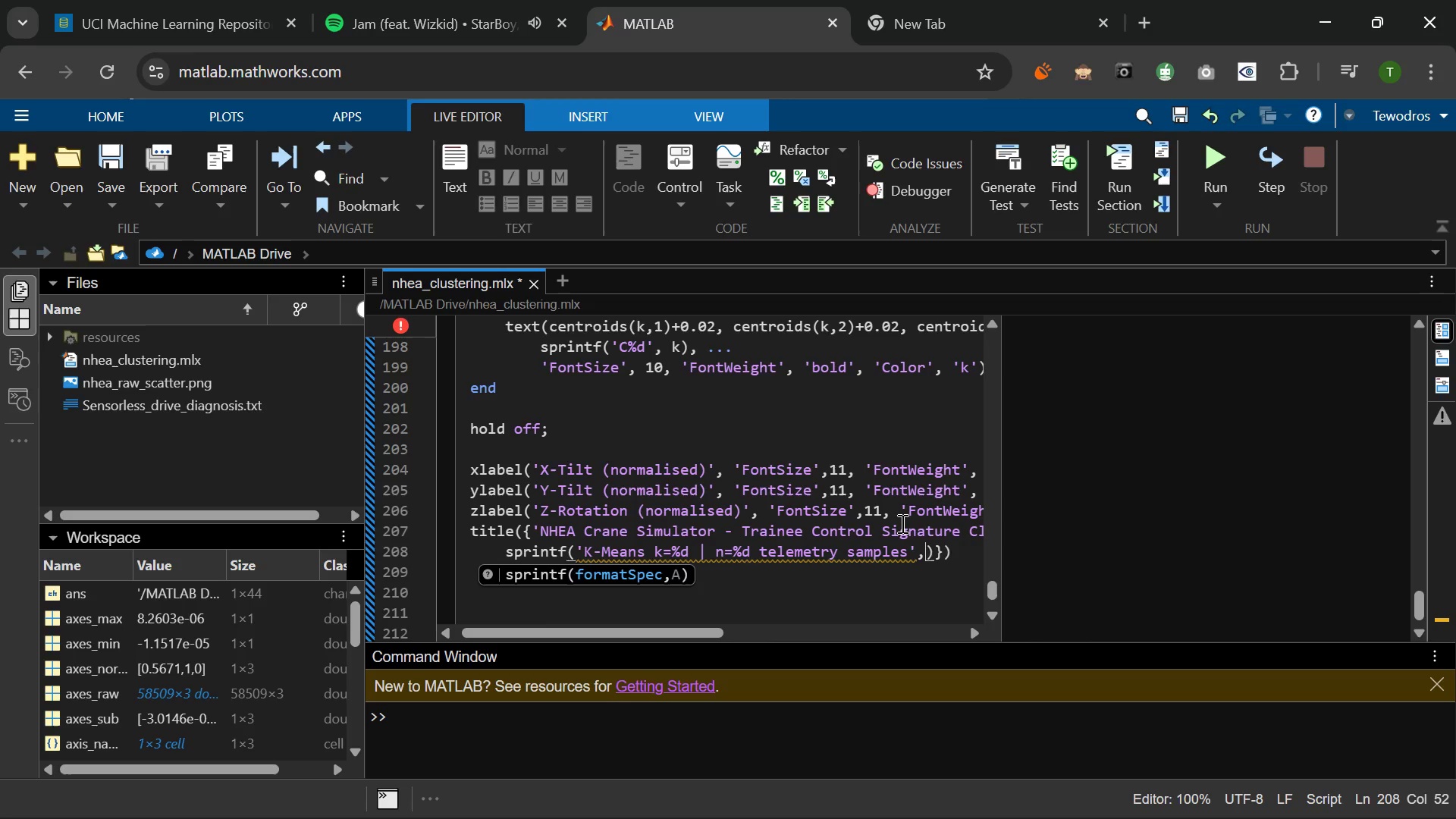 
key(Space)
 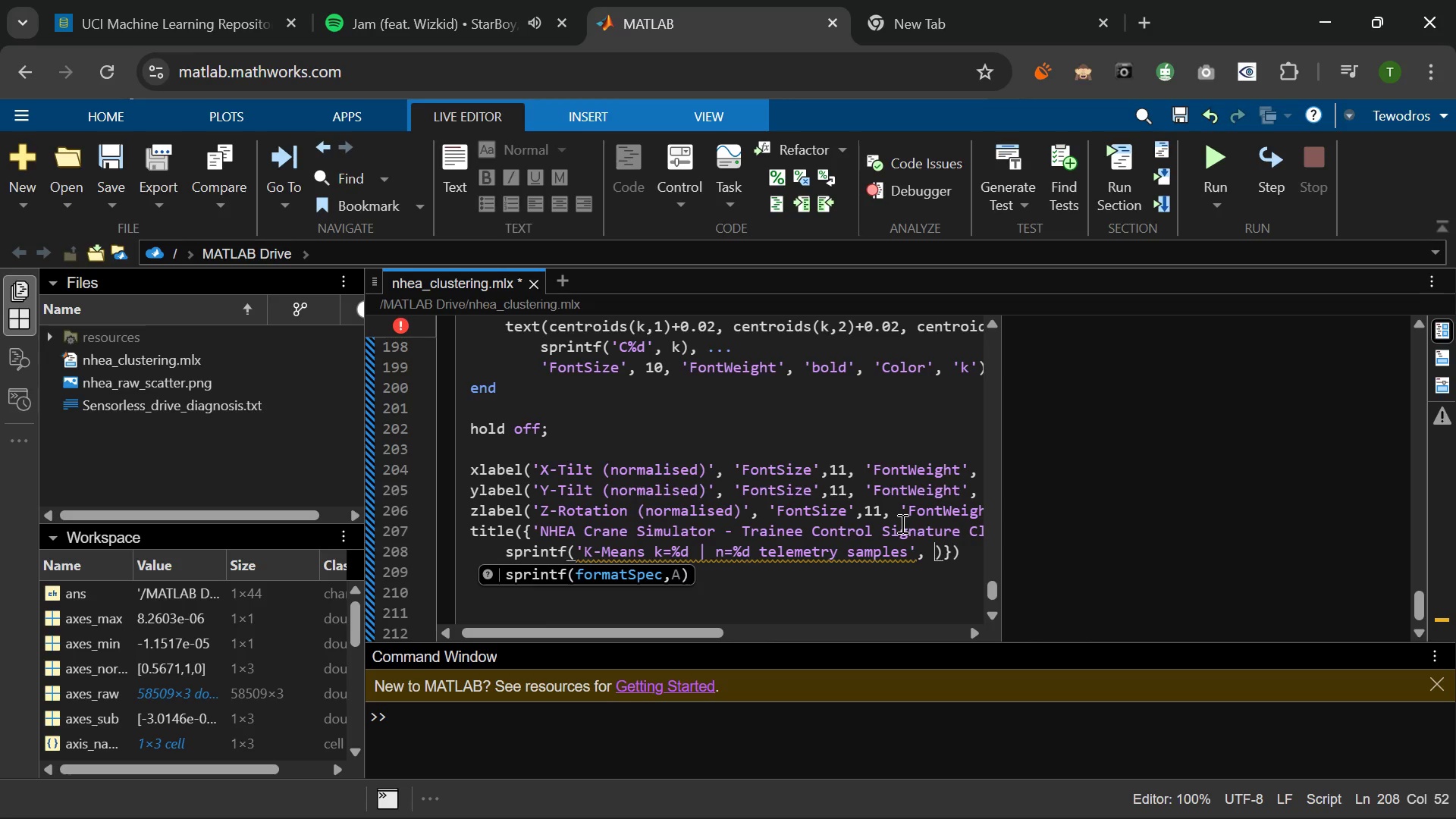 
key(Shift+ShiftLeft)
 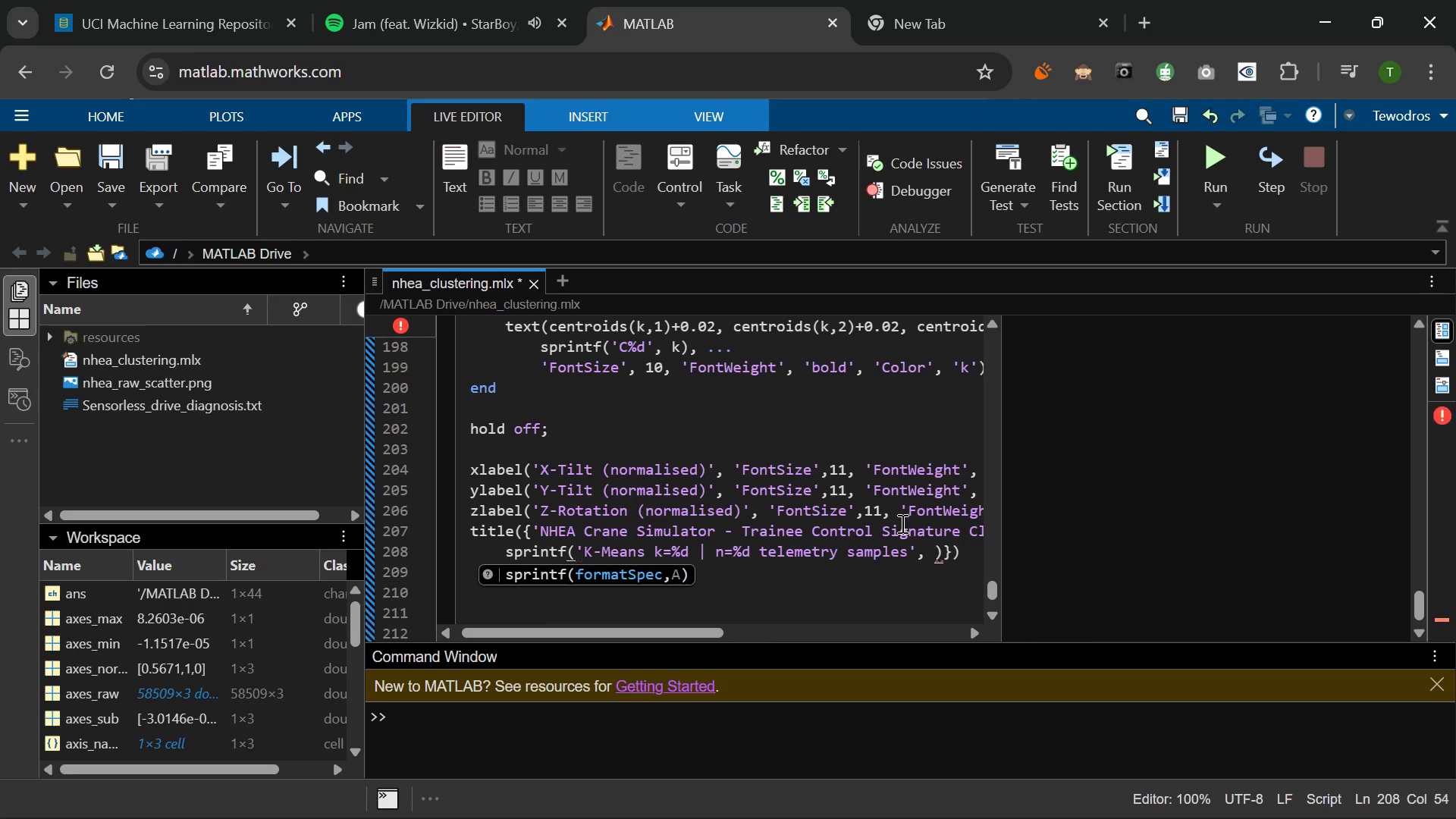 
key(Shift+K)
 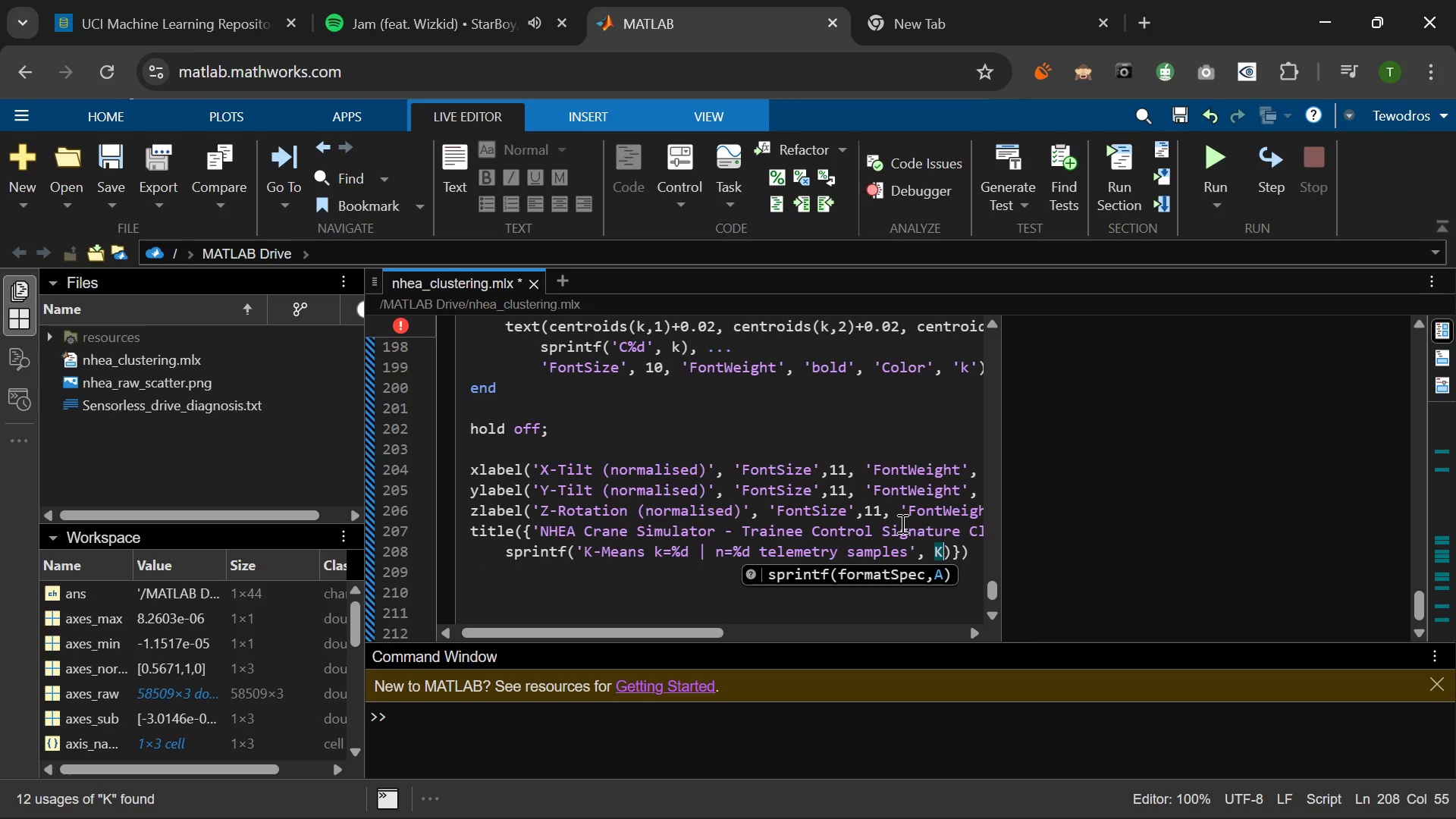 
key(Comma)
 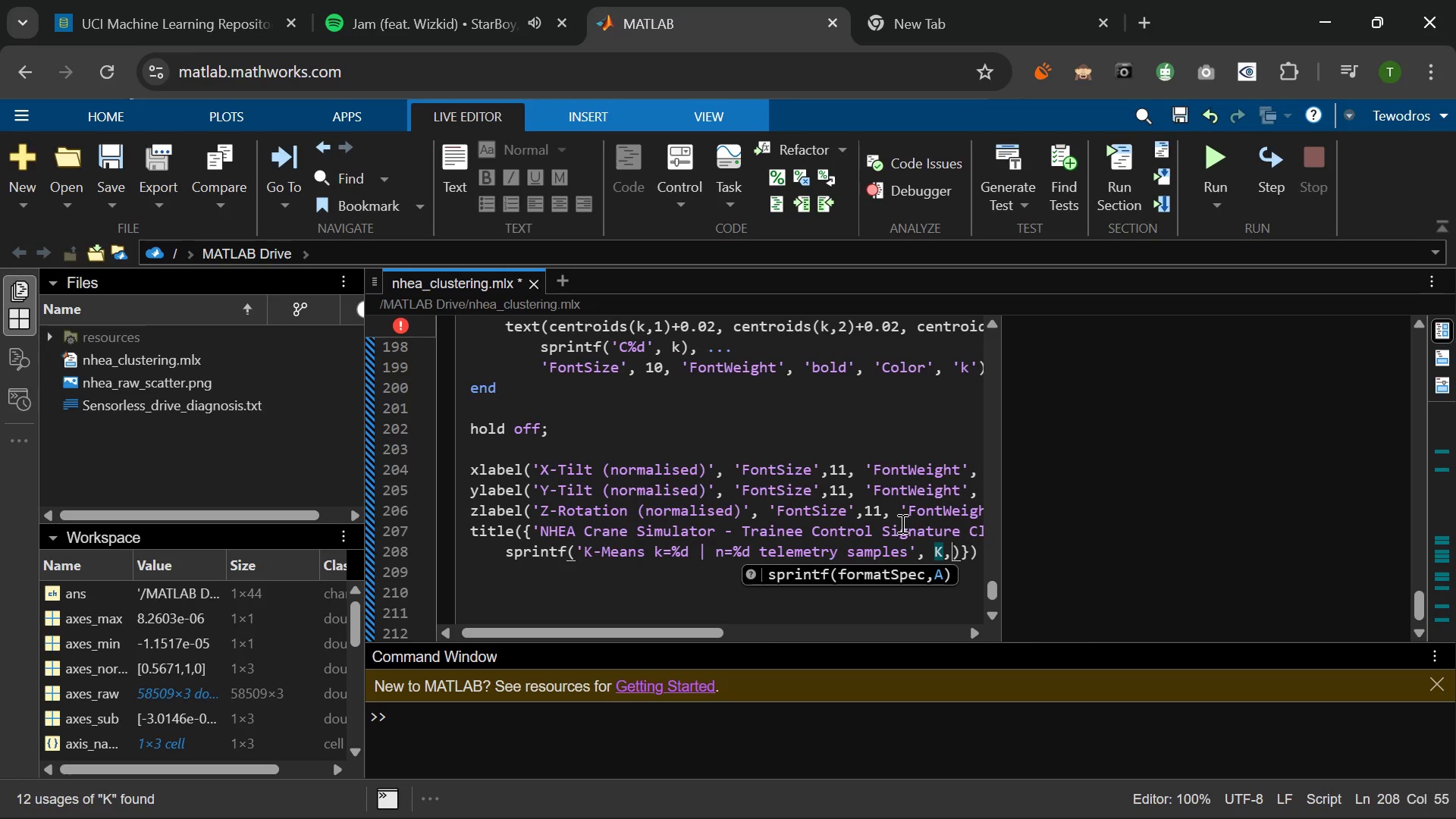 
key(Space)
 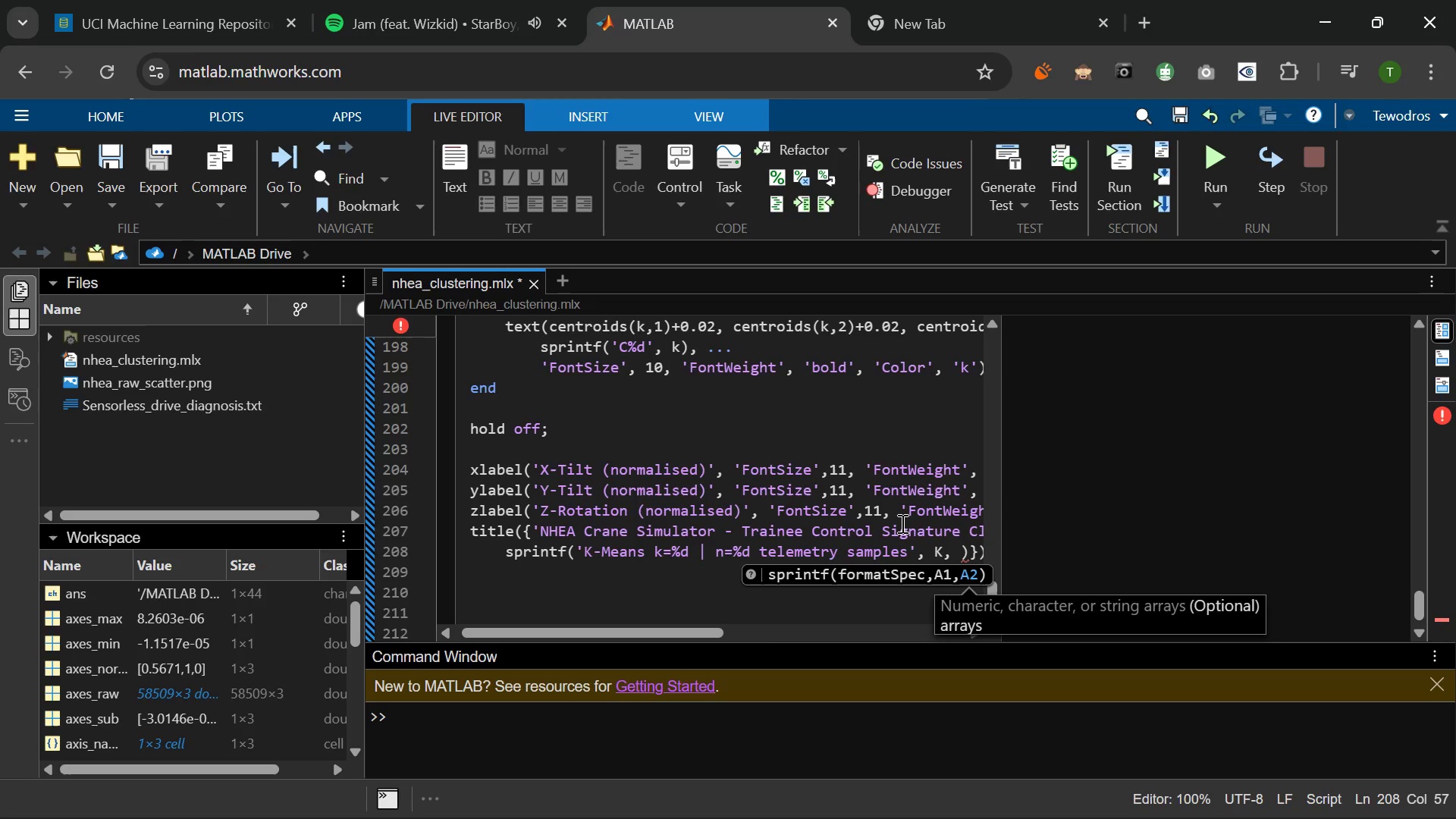 
key(Shift+S)
 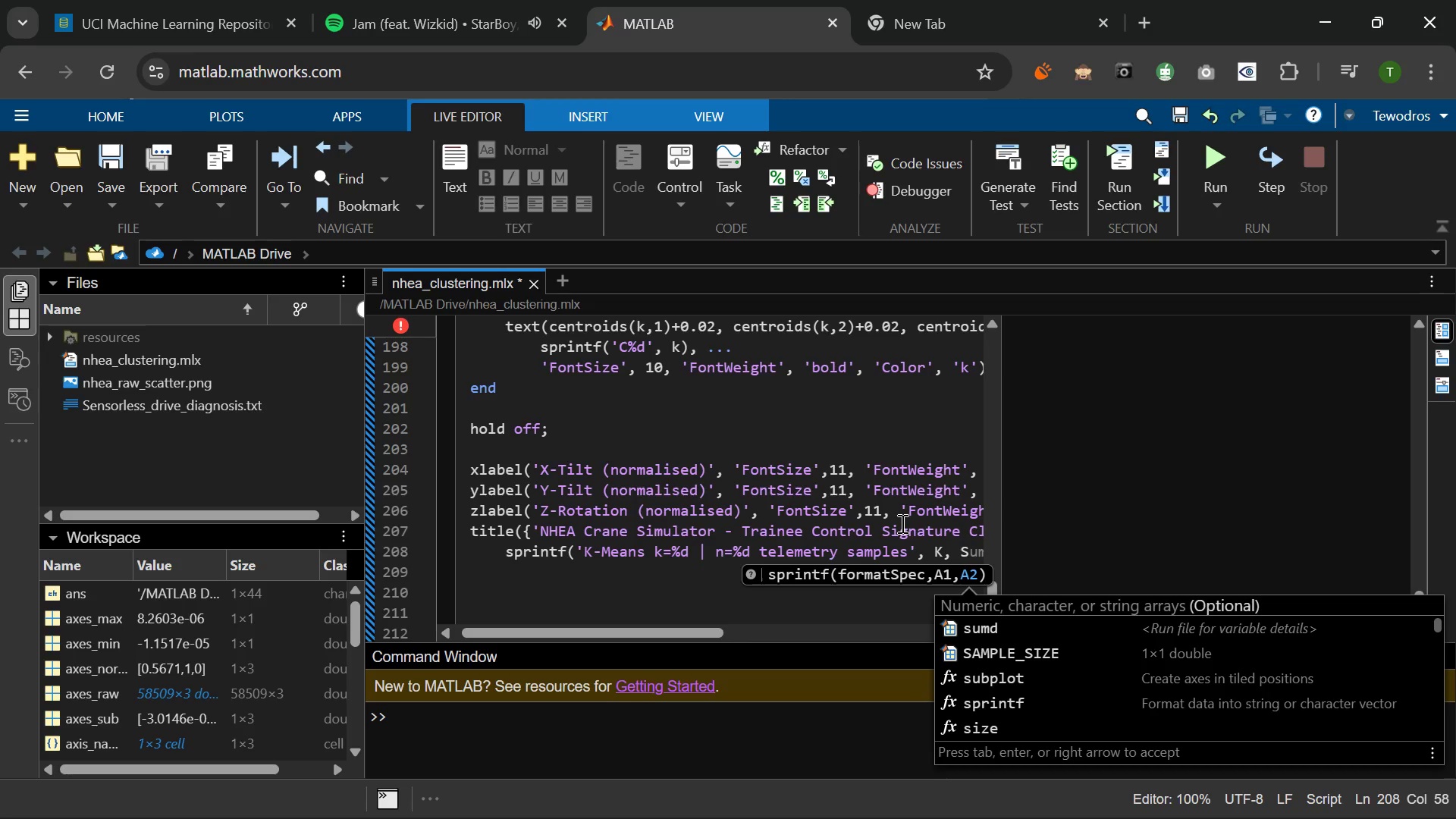 
key(ArrowDown)
 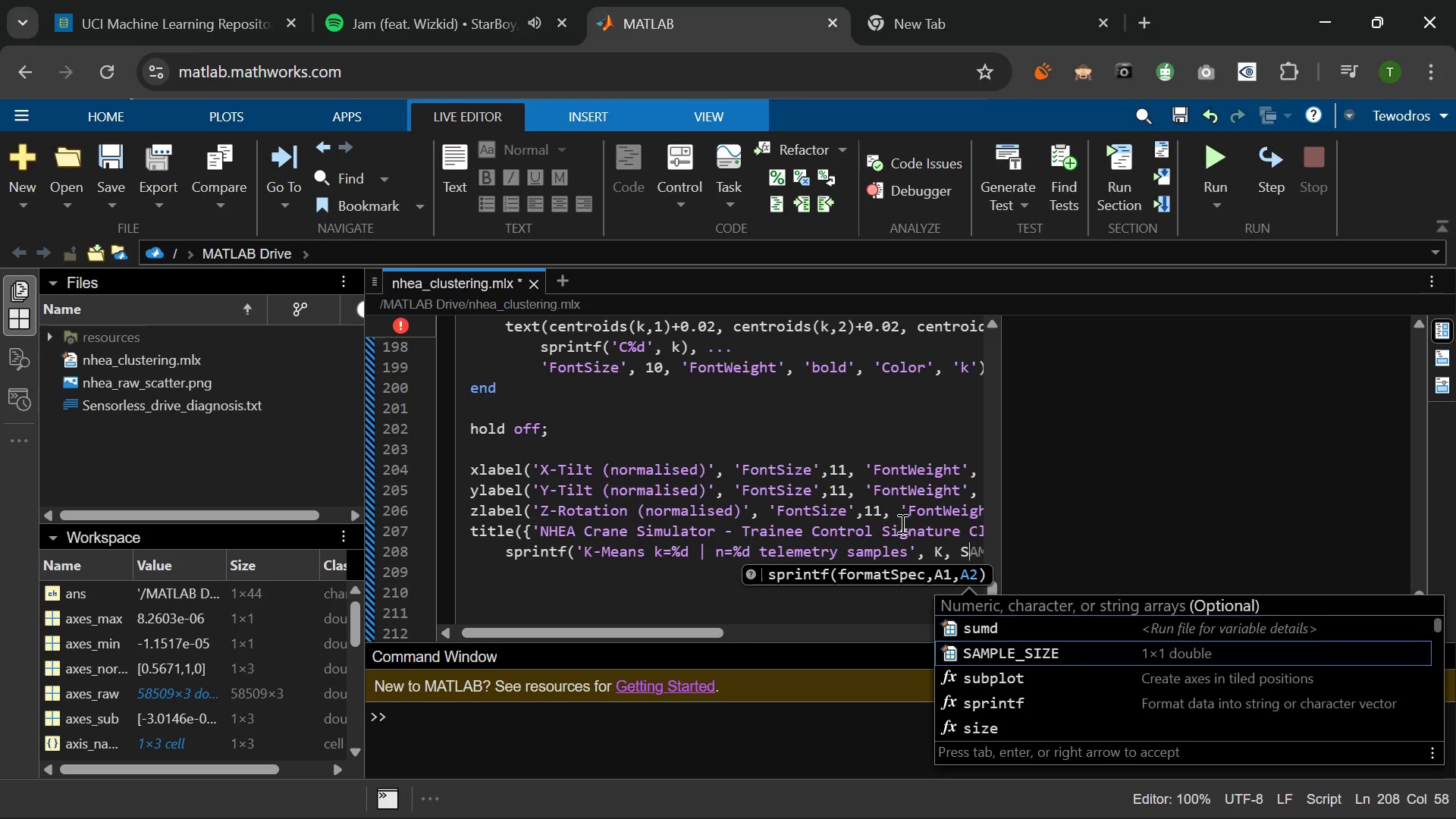 
key(ArrowDown)
 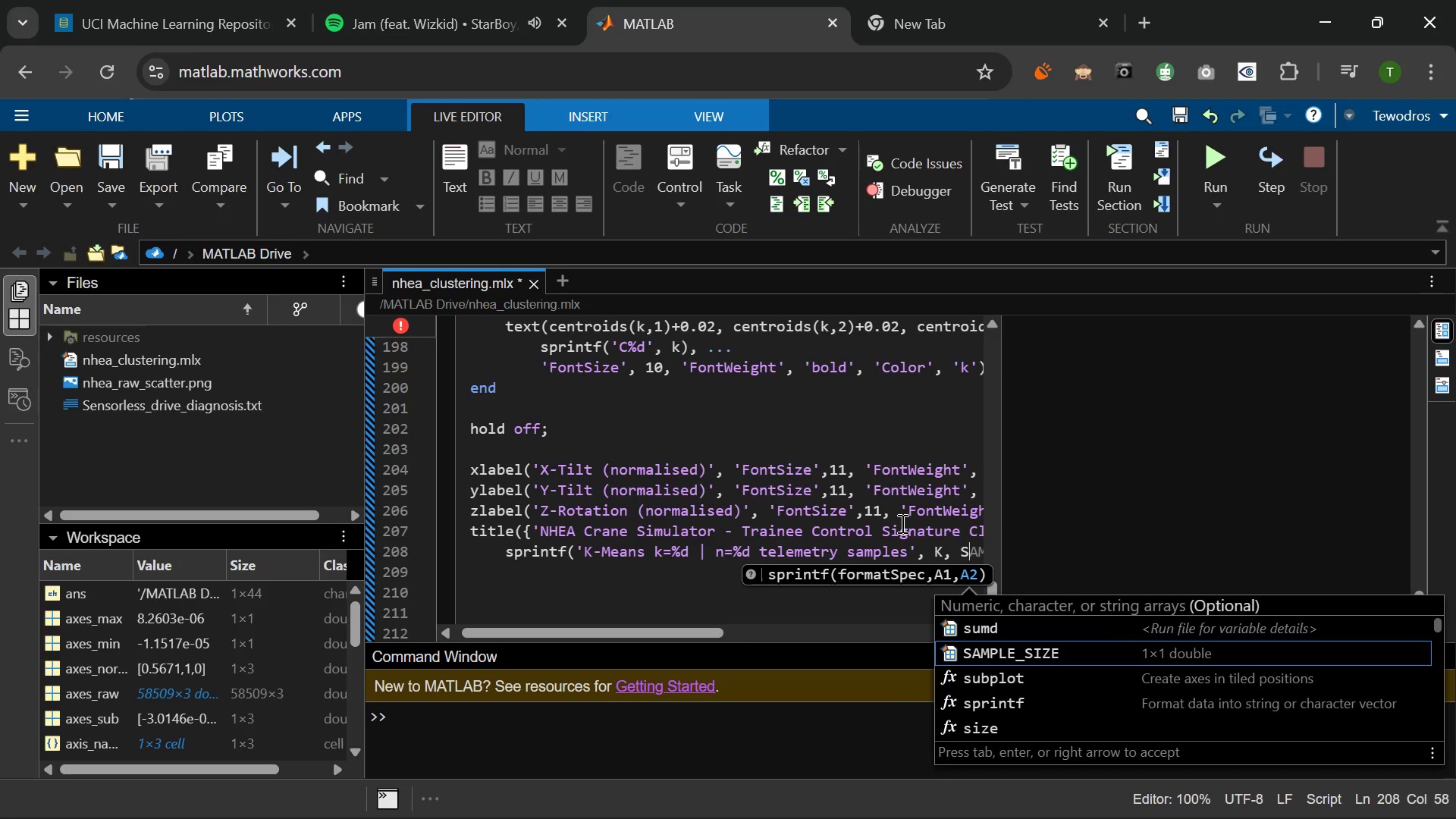 
key(Tab)
 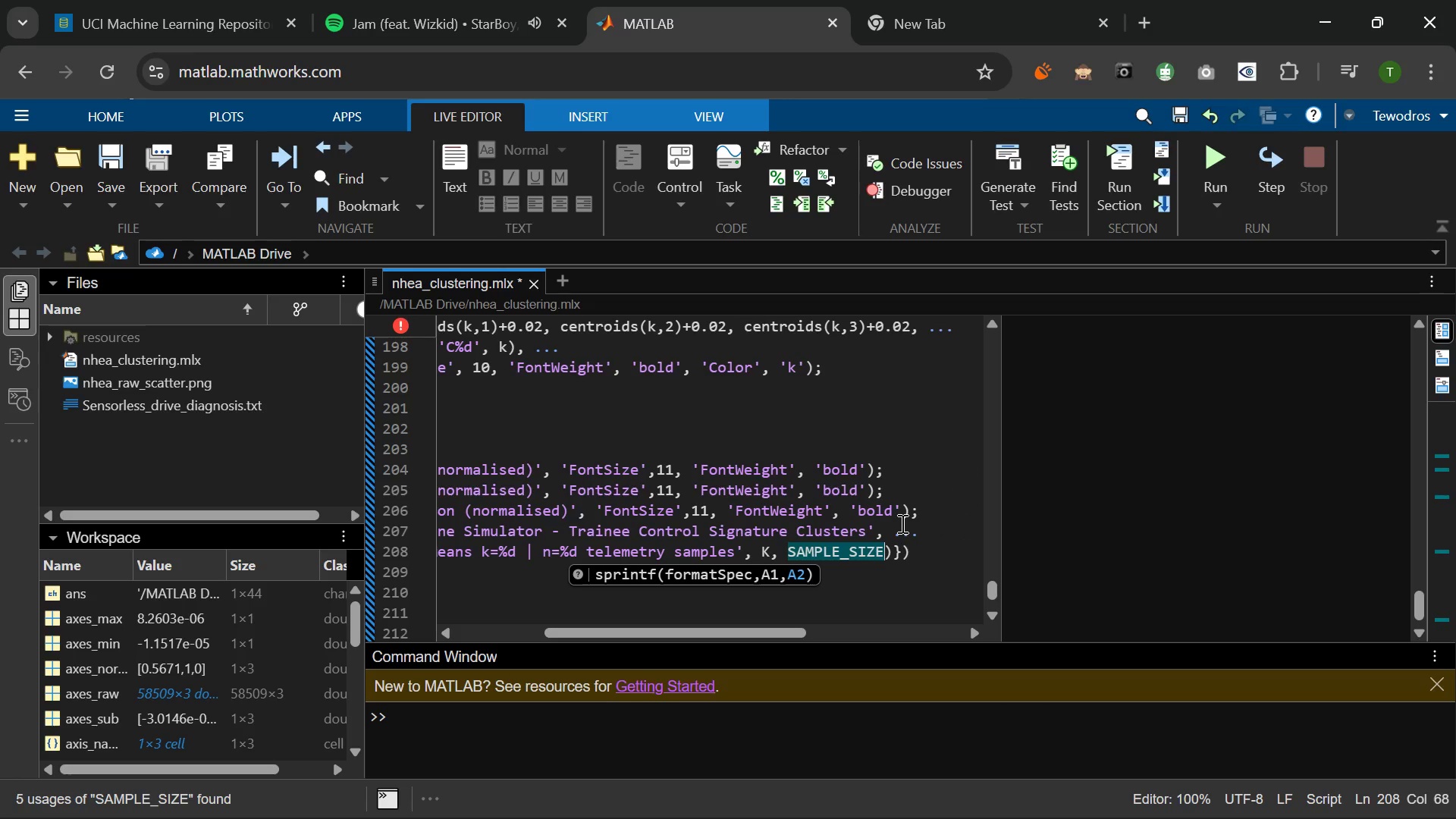 
wait(5.41)
 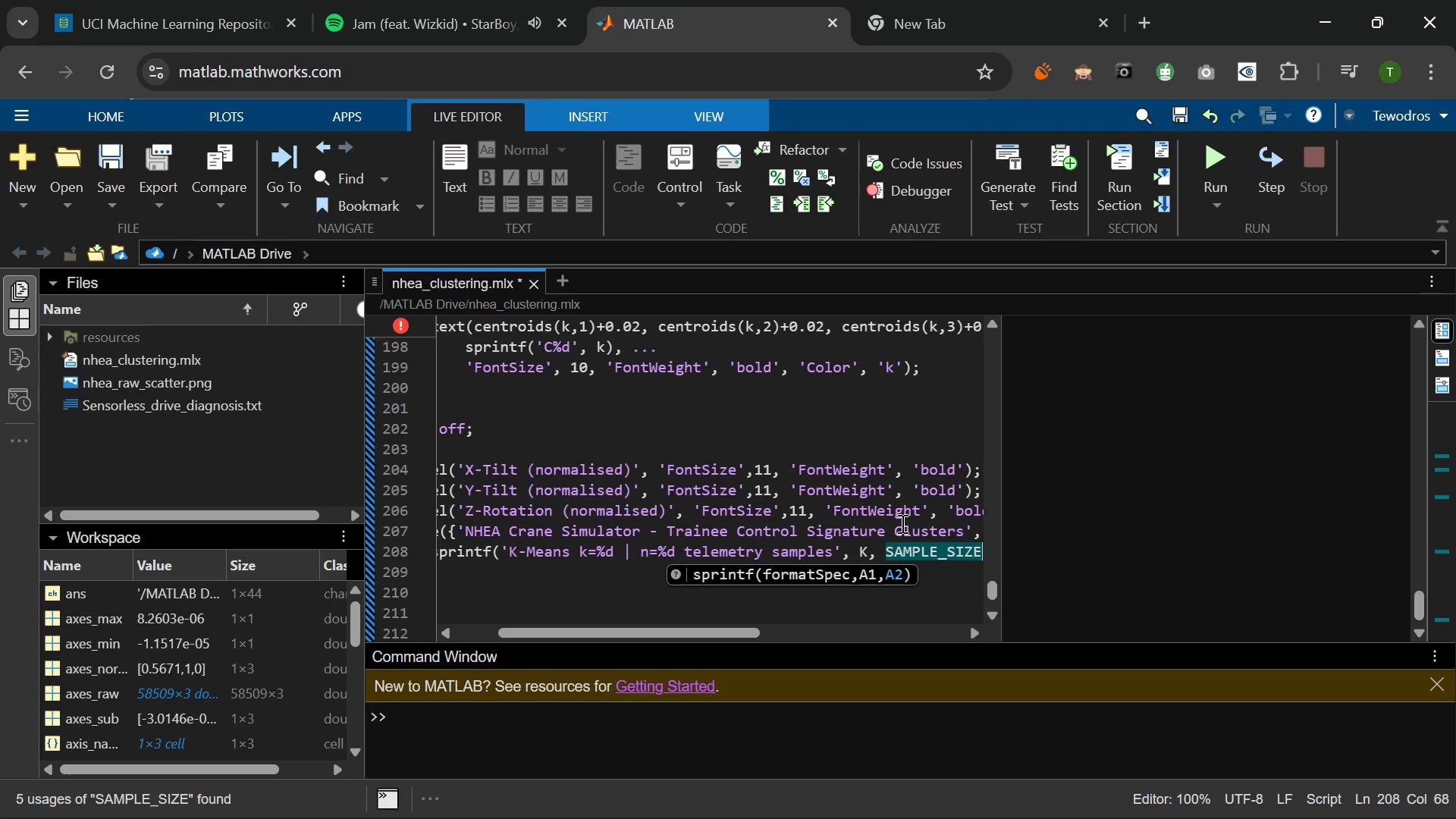 
left_click([902, 556])
 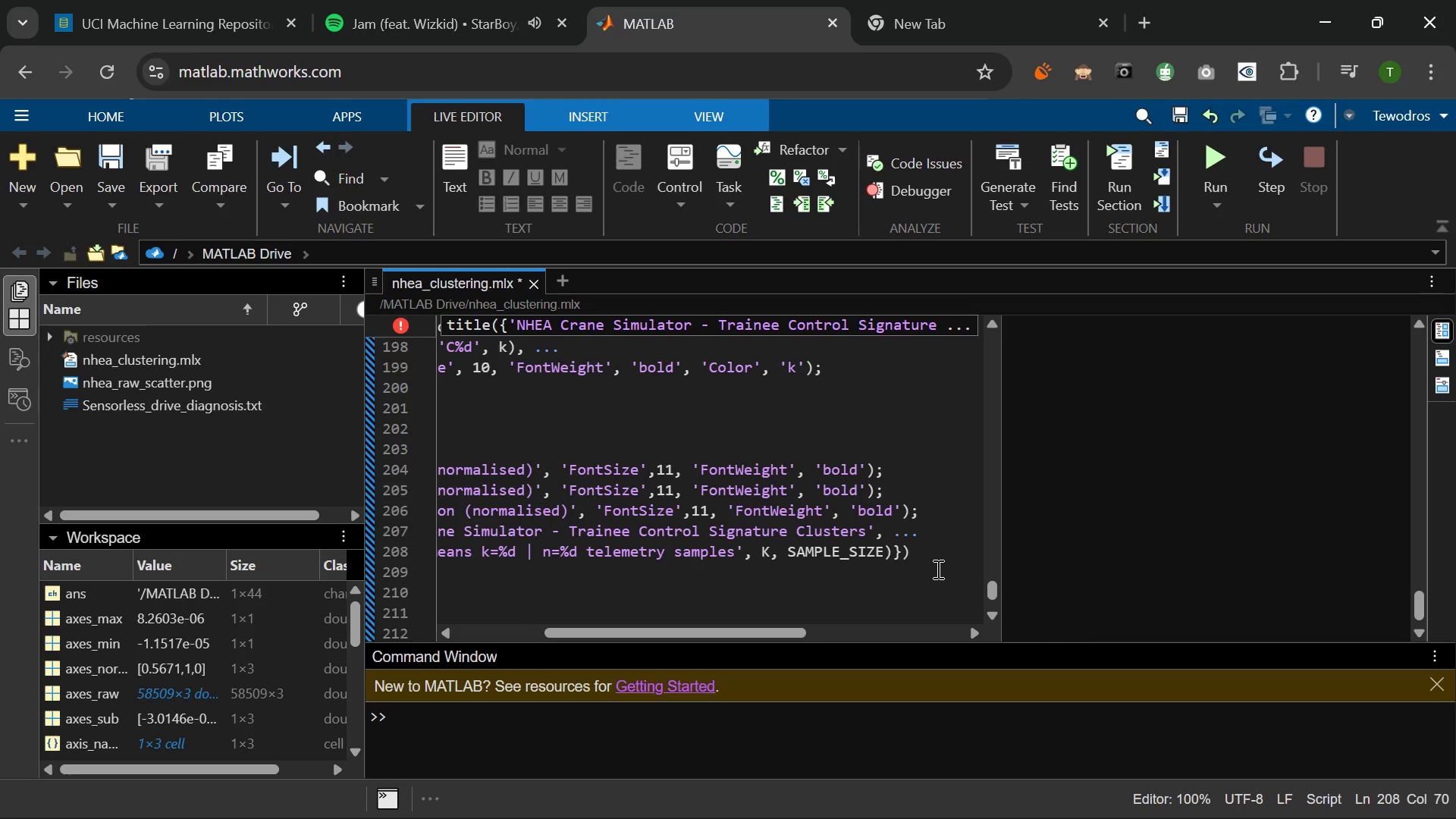 
key(Comma)
 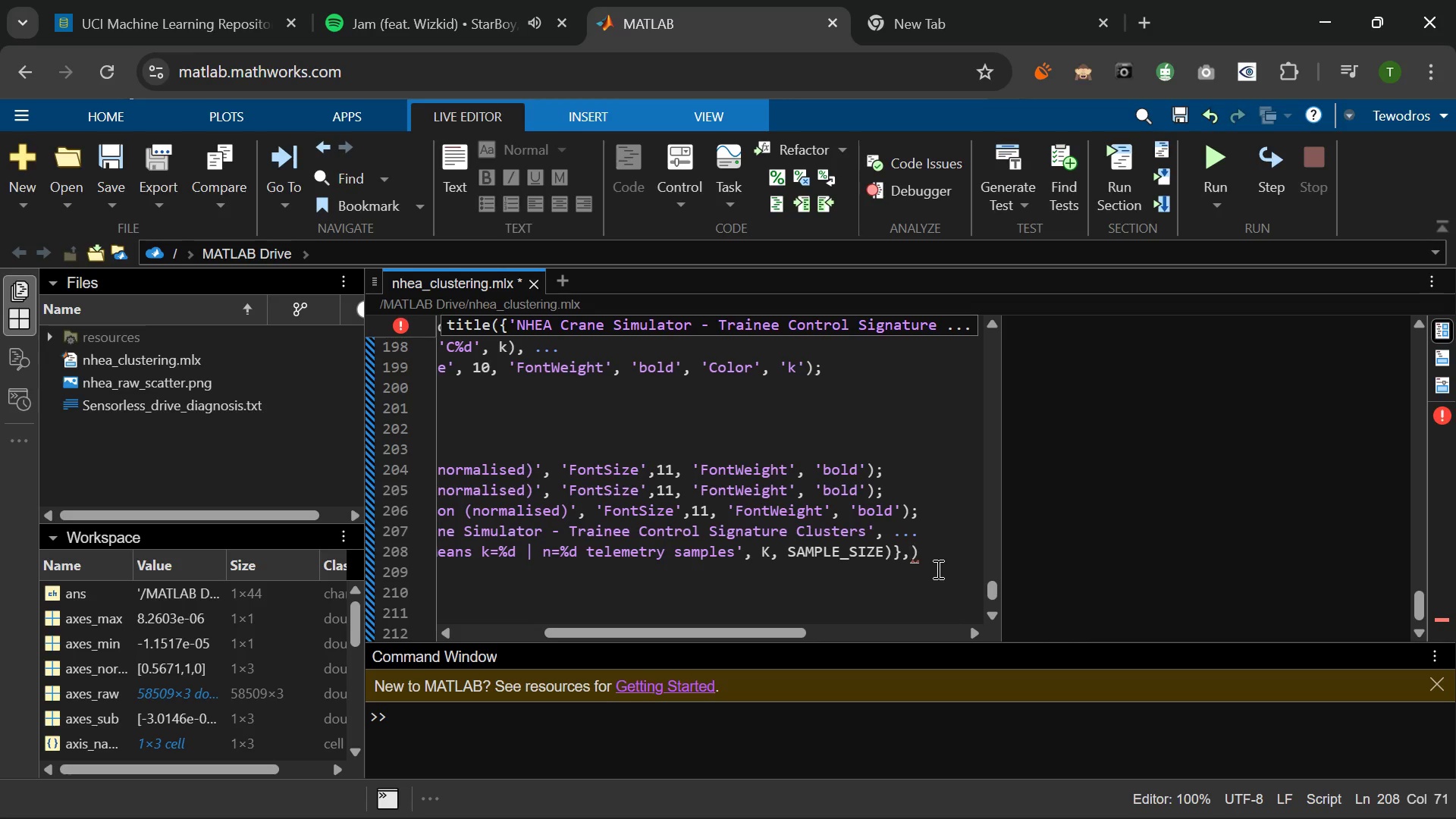 
key(Space)
 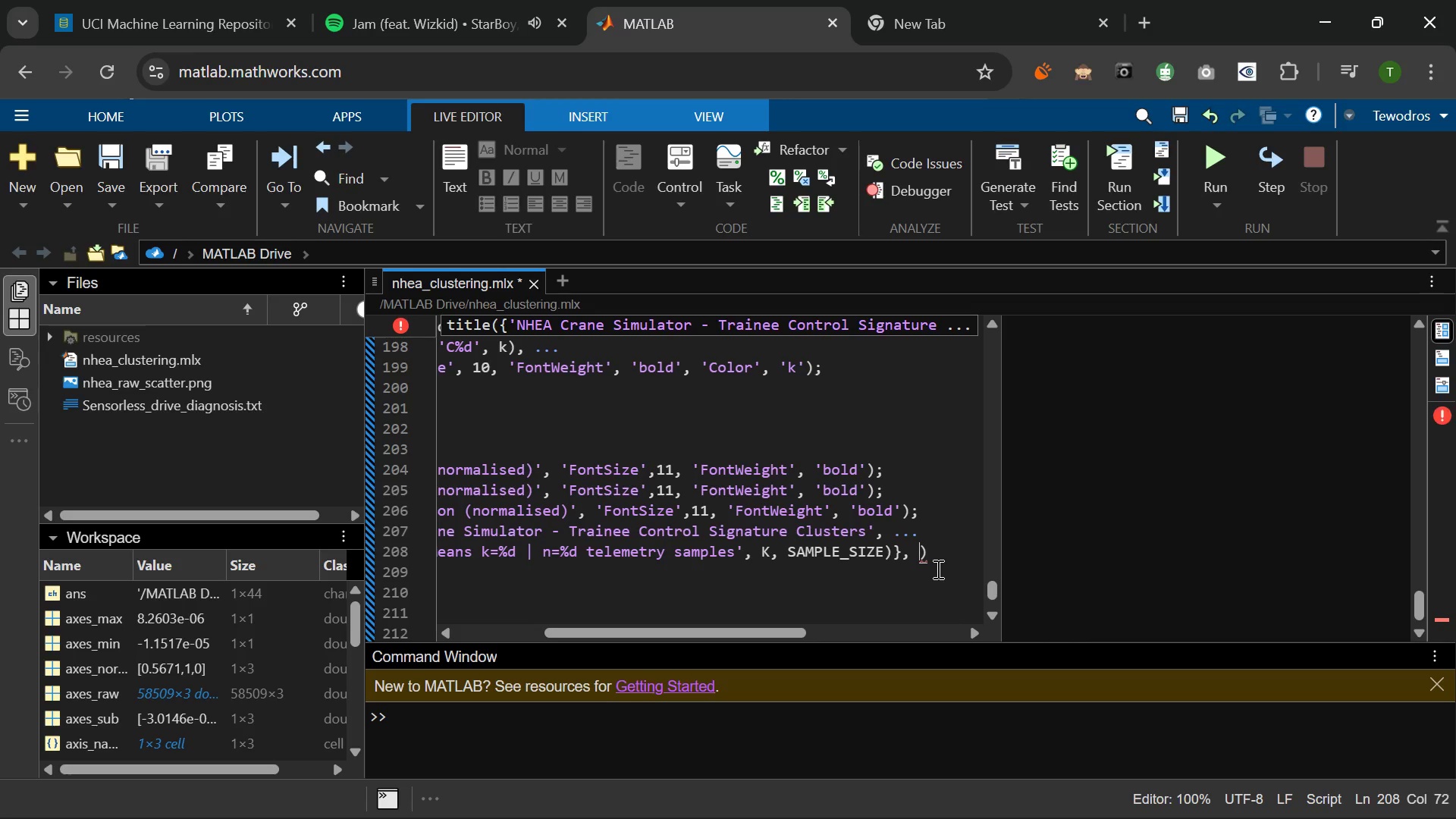 
key(Period)
 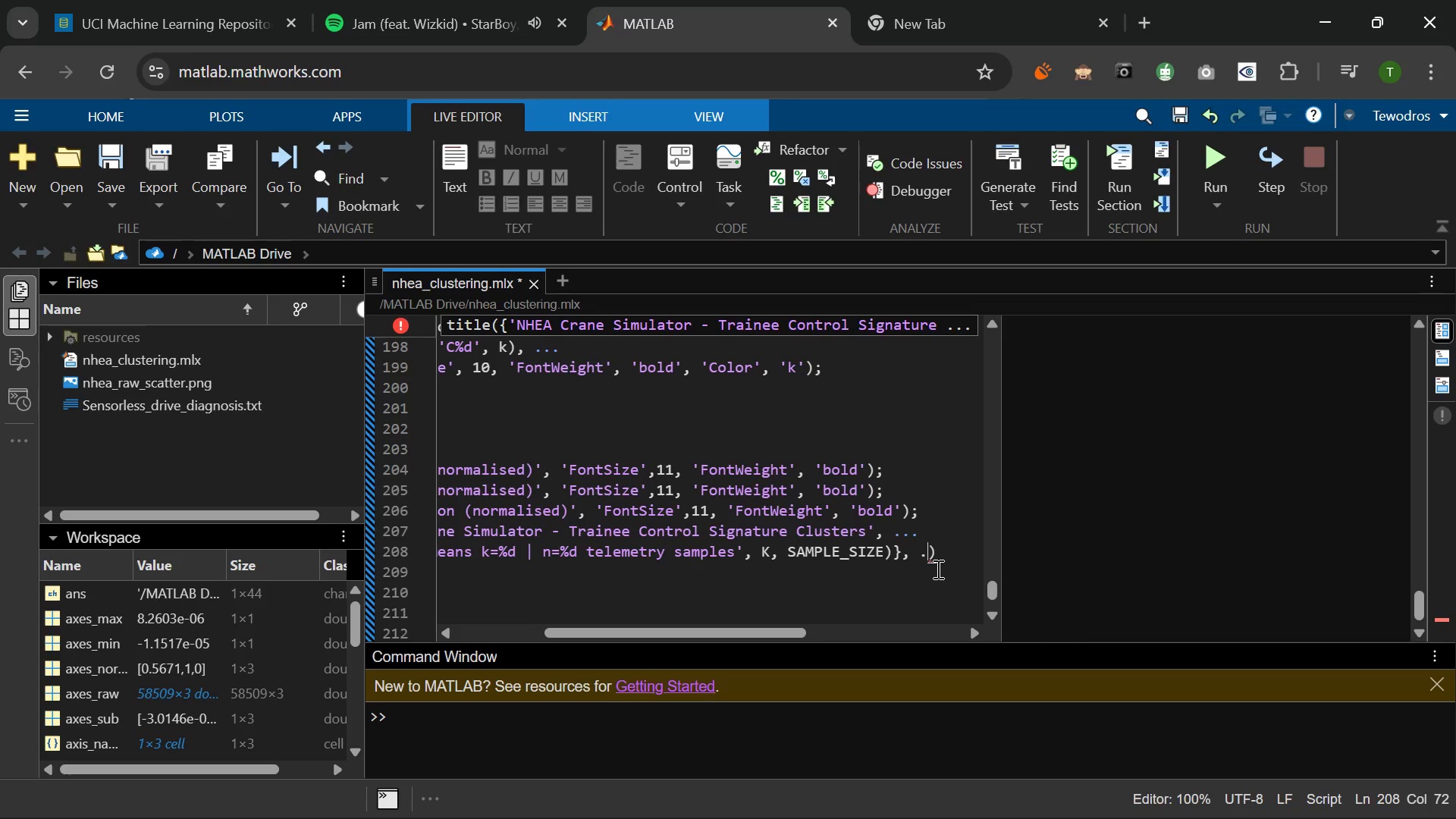 
key(Period)
 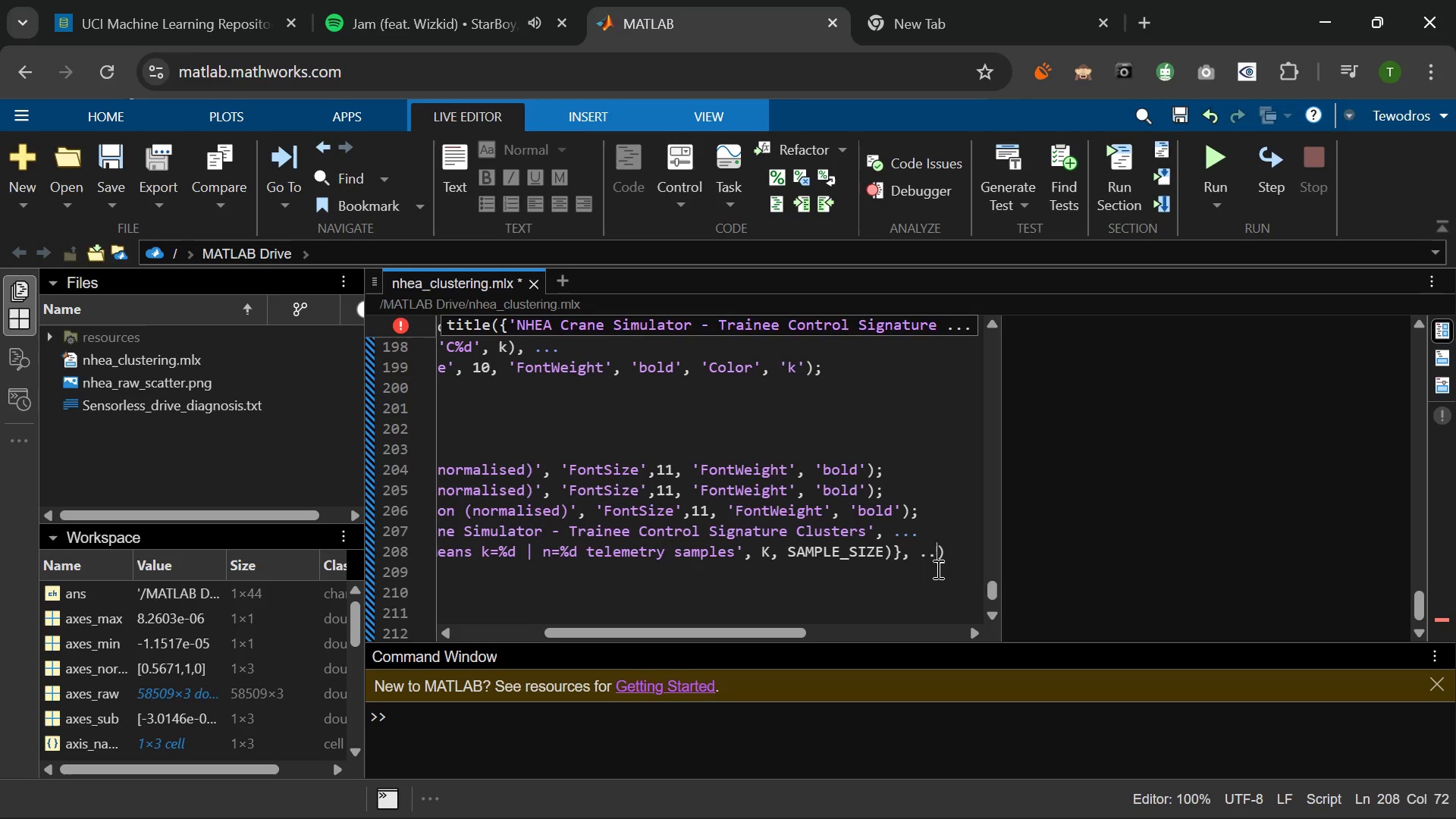 
key(Period)
 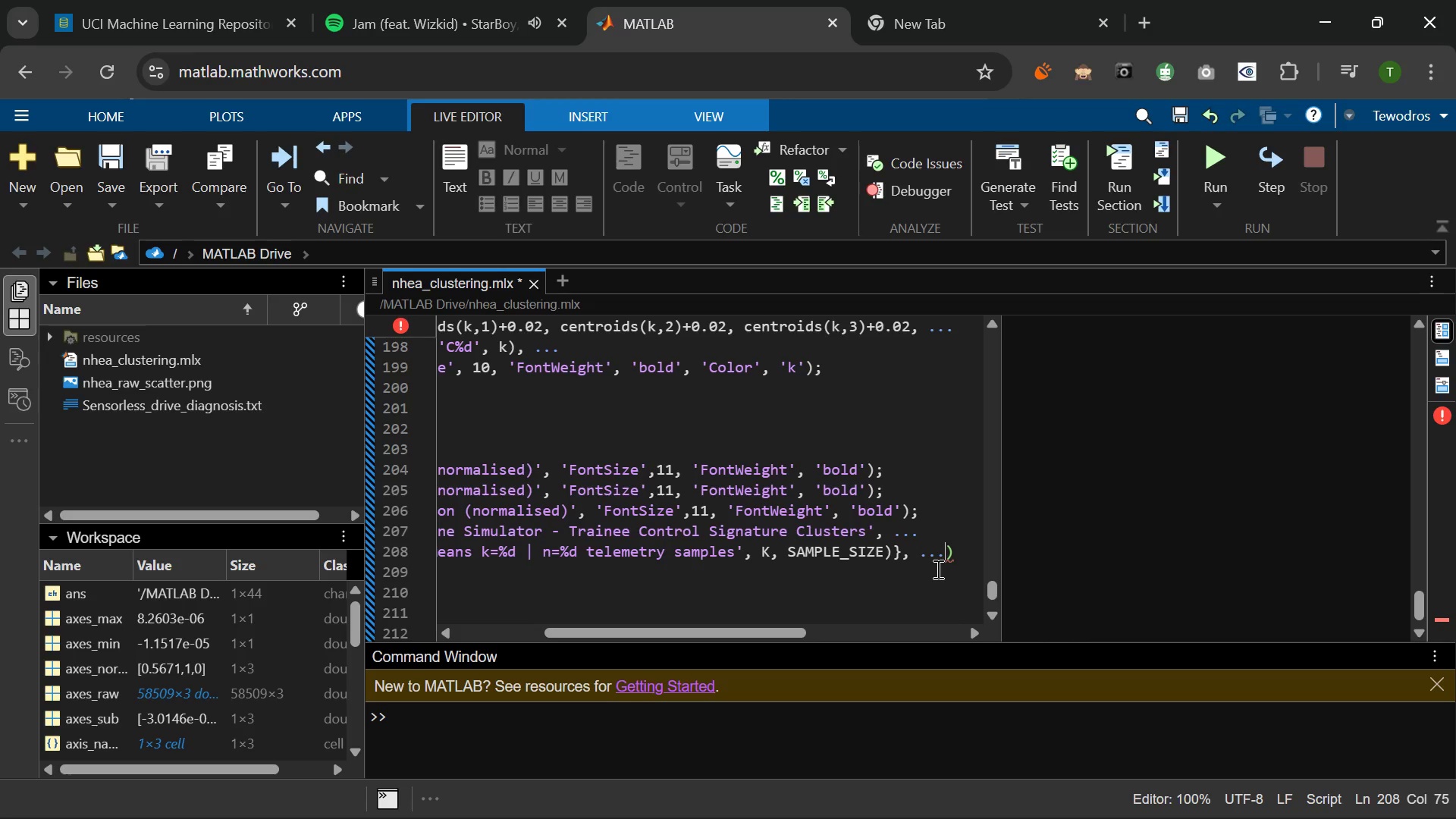 
key(Enter)
 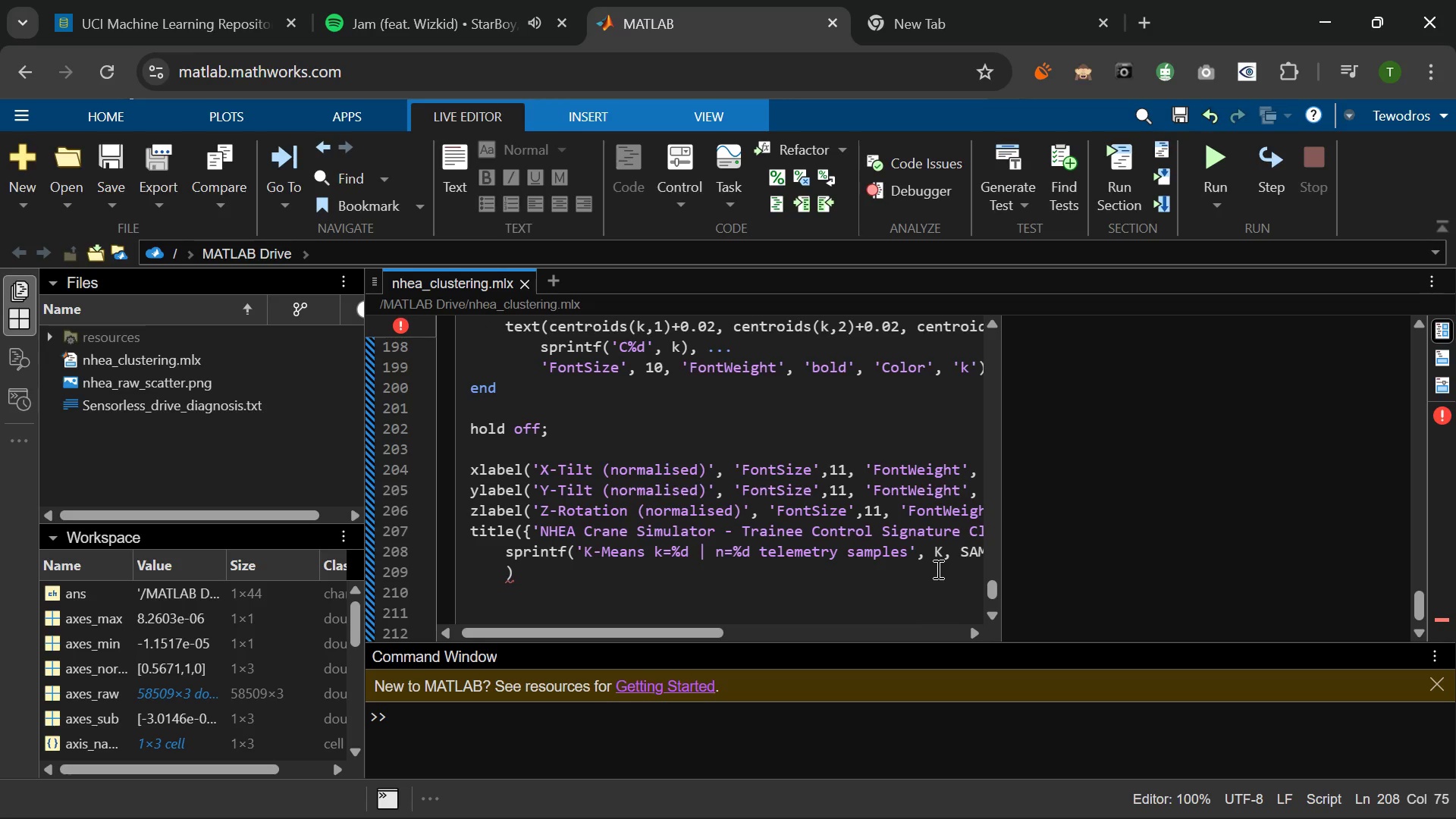 
key(Backspace)
type(F)
key(Backspace)
type('F)
key(Tab)
type(ontSize)
 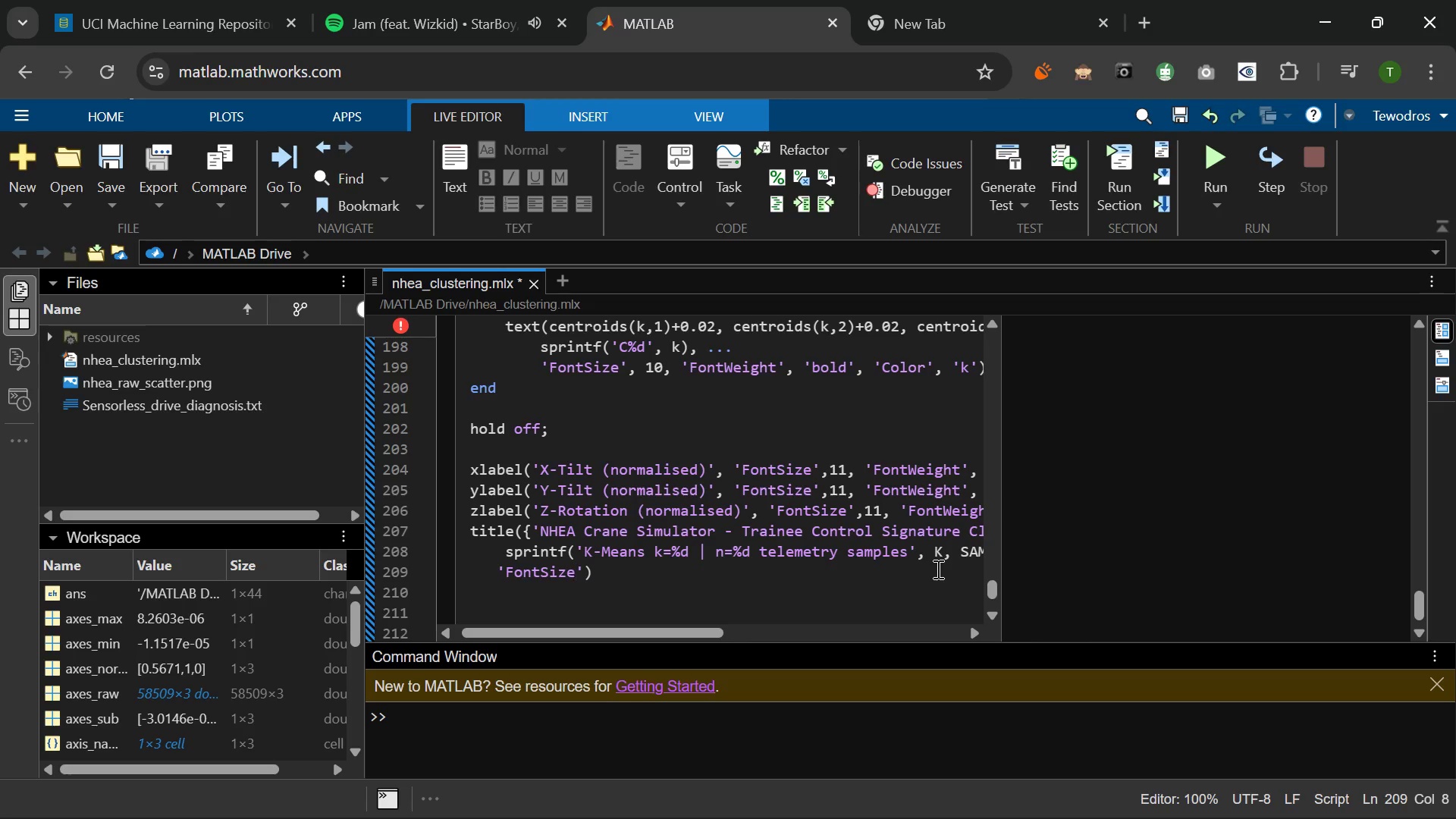 
key(ArrowRight)
 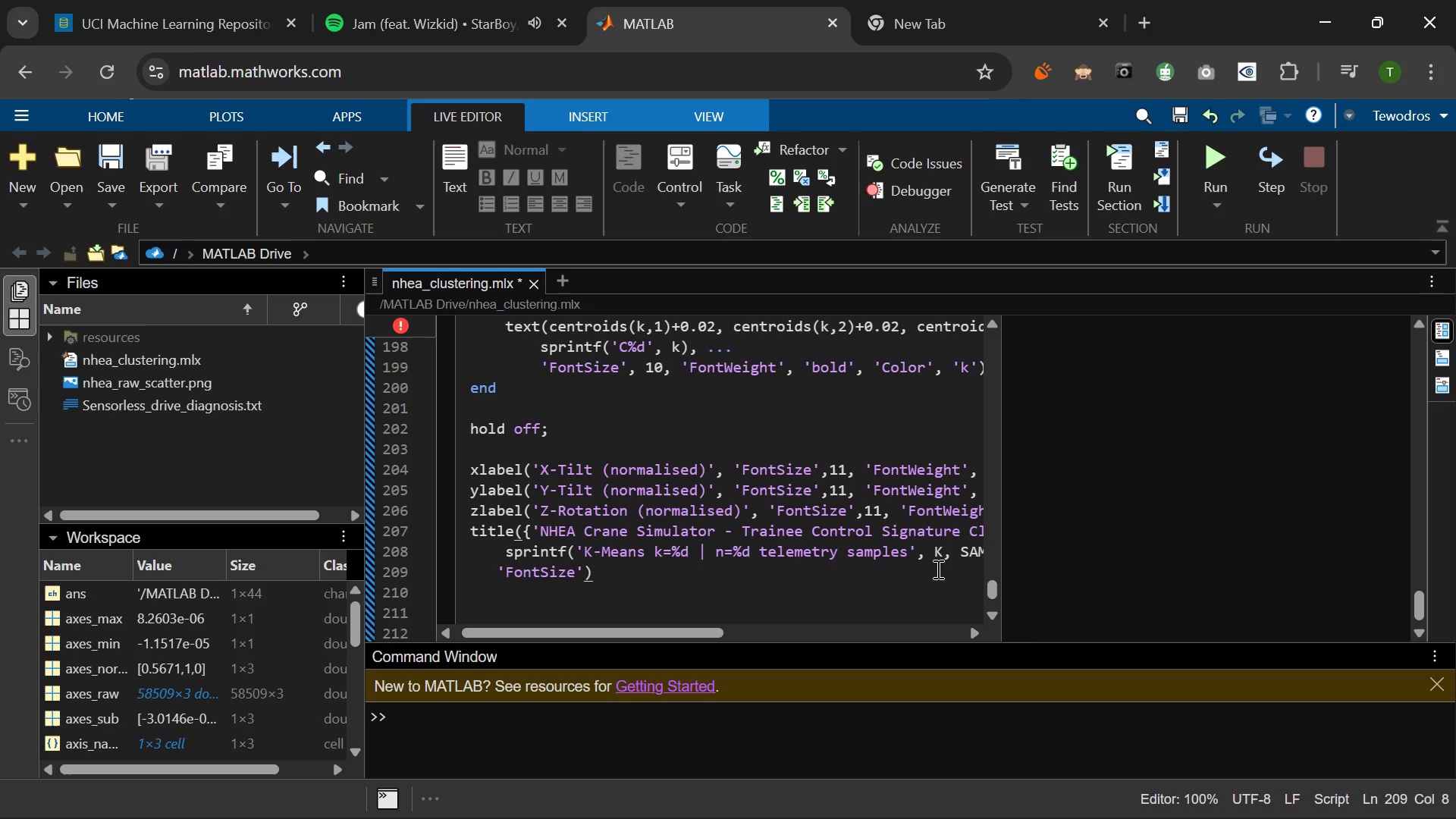 
type(, 13, ")
key(Backspace)
type('FontWeight)
 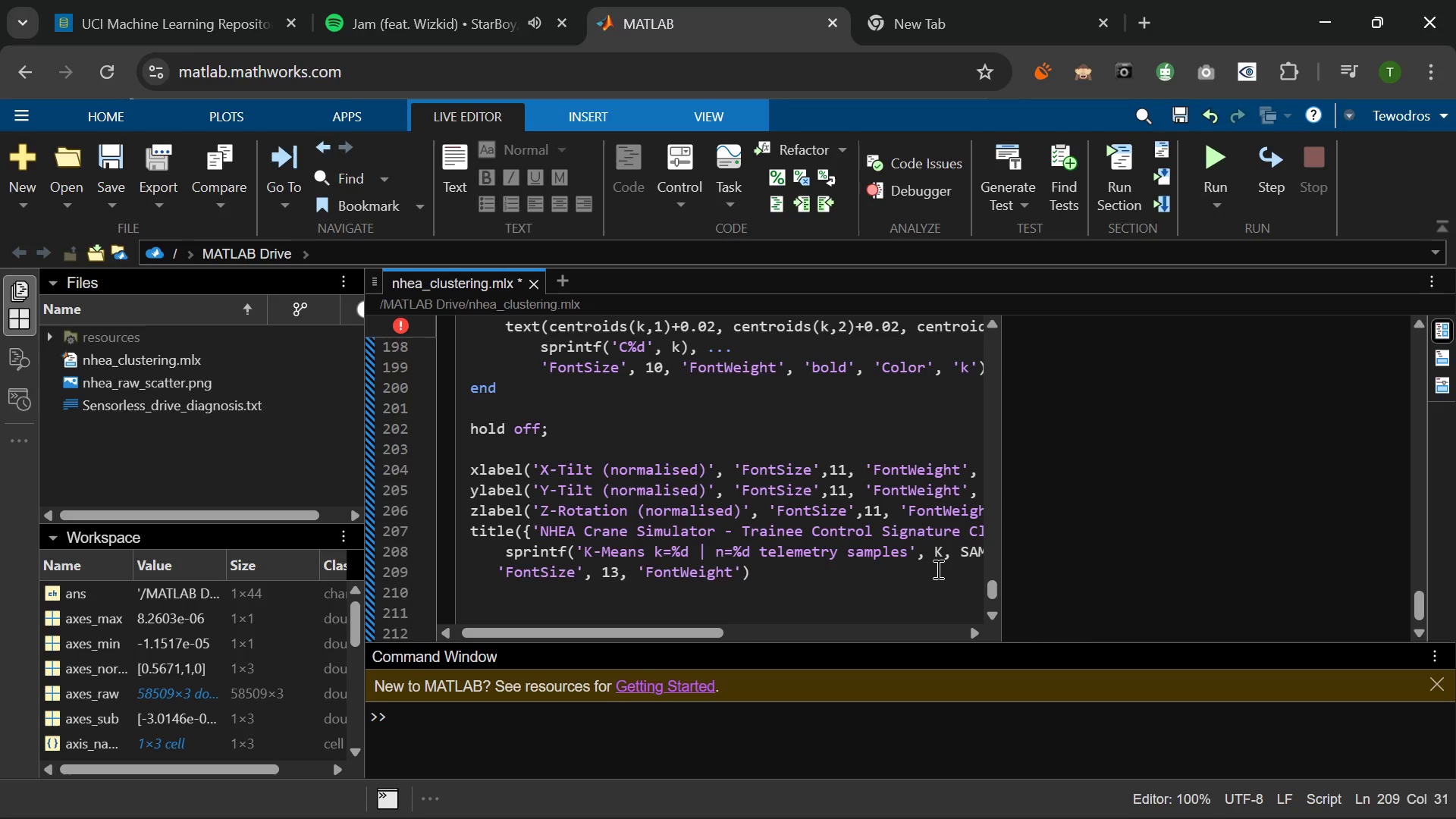 
wait(13.09)
 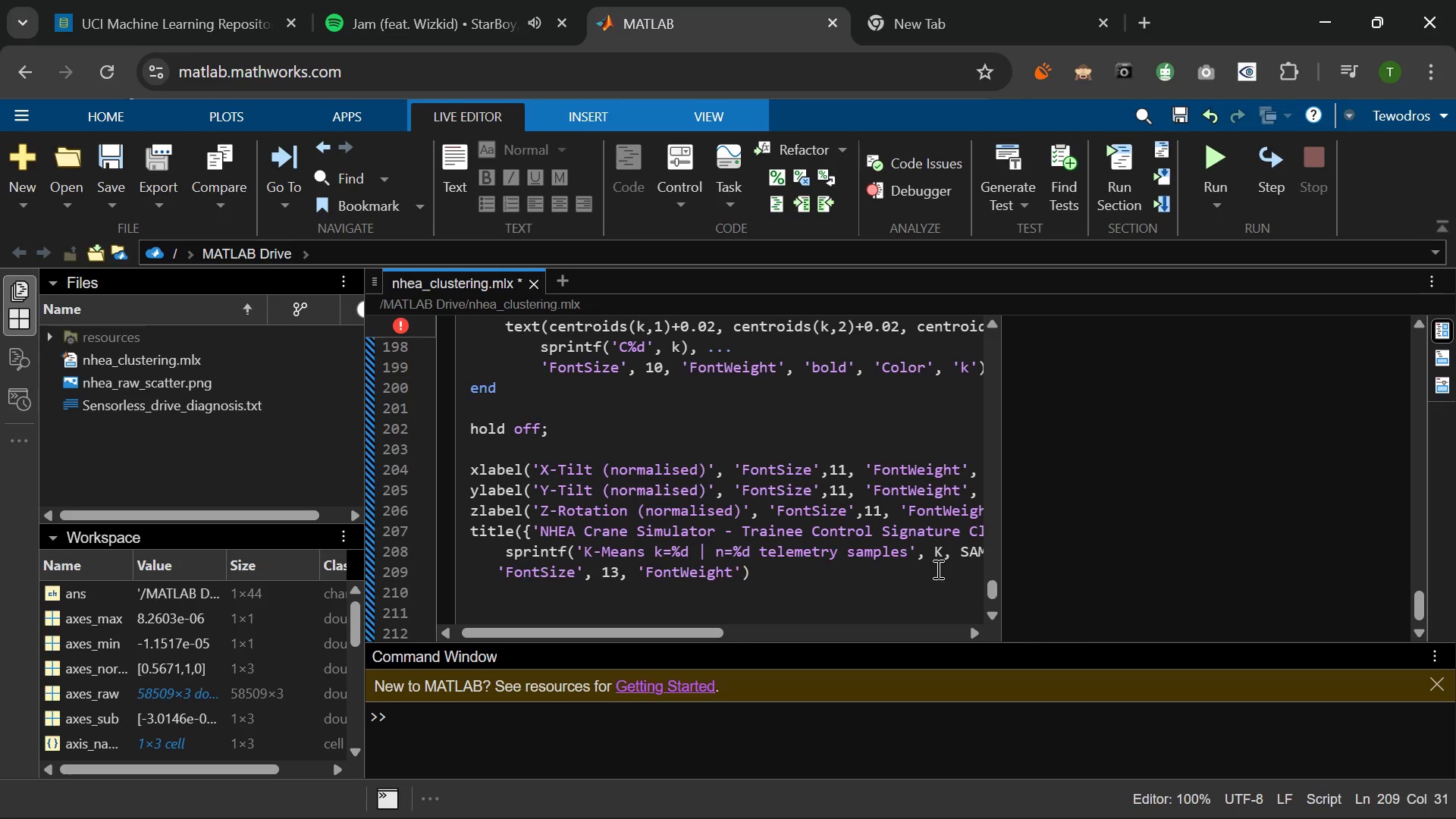 
key(ArrowRight)
 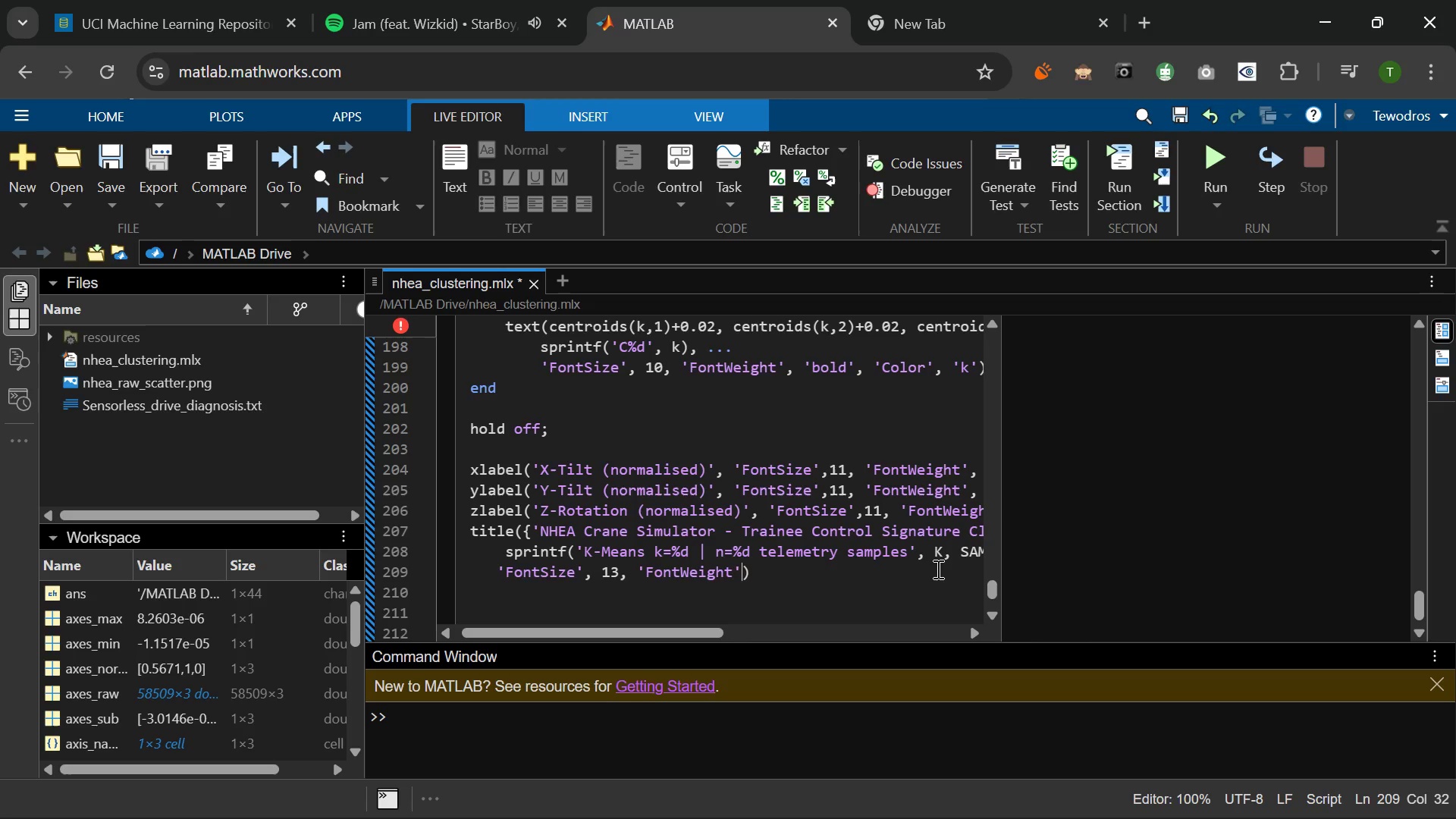 
type(, 'bold)
 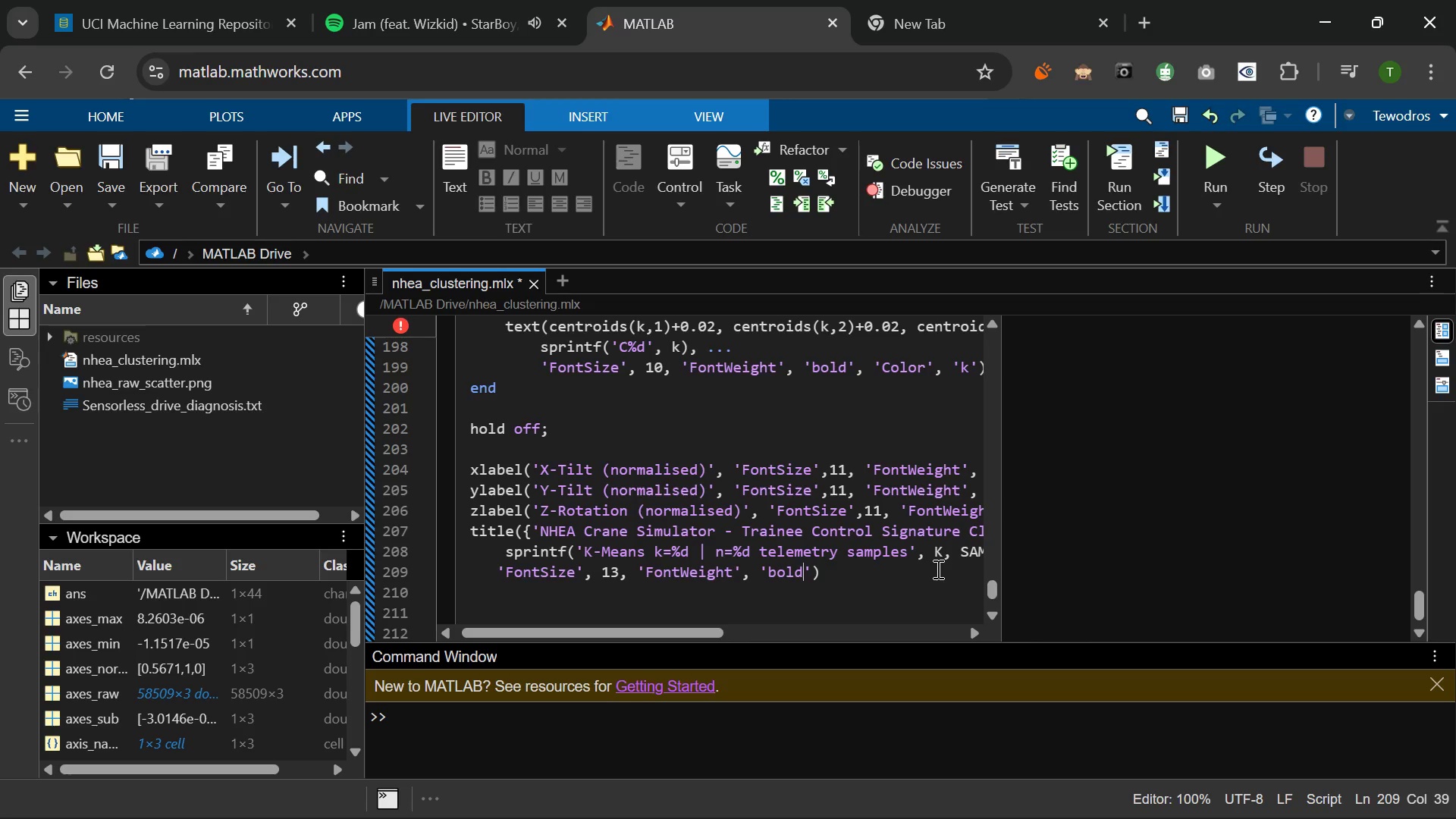 
key(ArrowRight)
 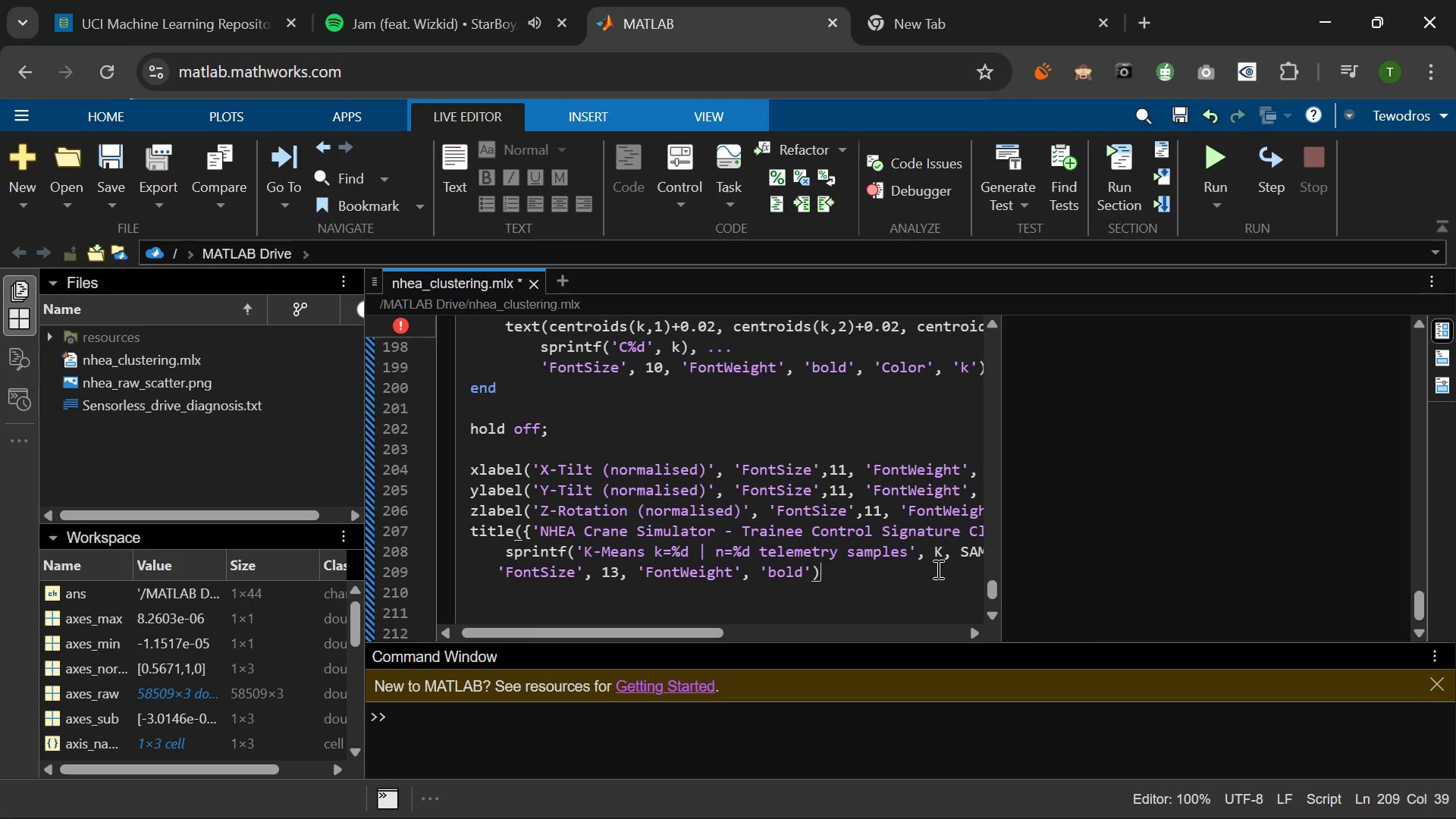 
key(ArrowRight)
 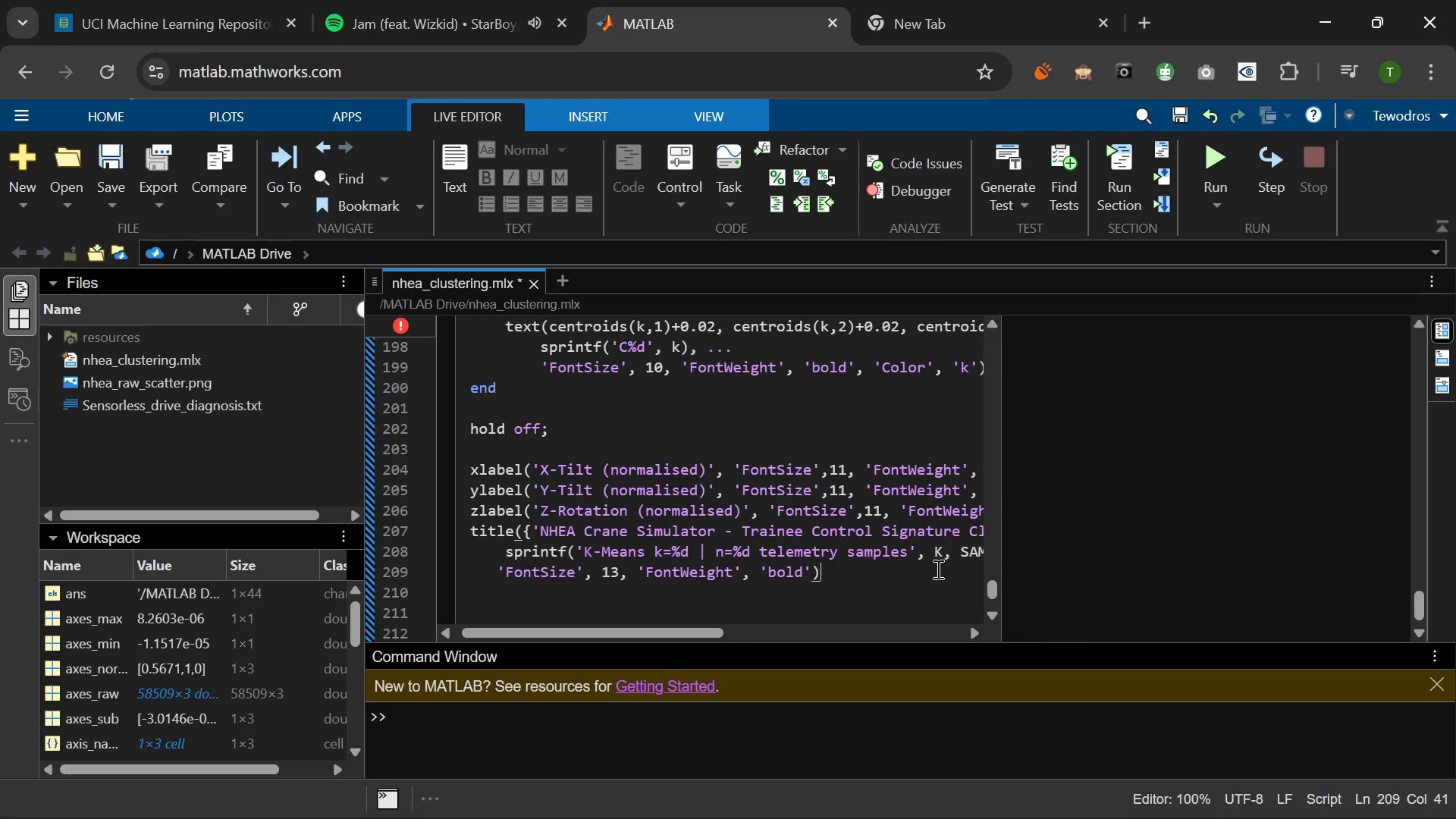 
key(Semicolon)
 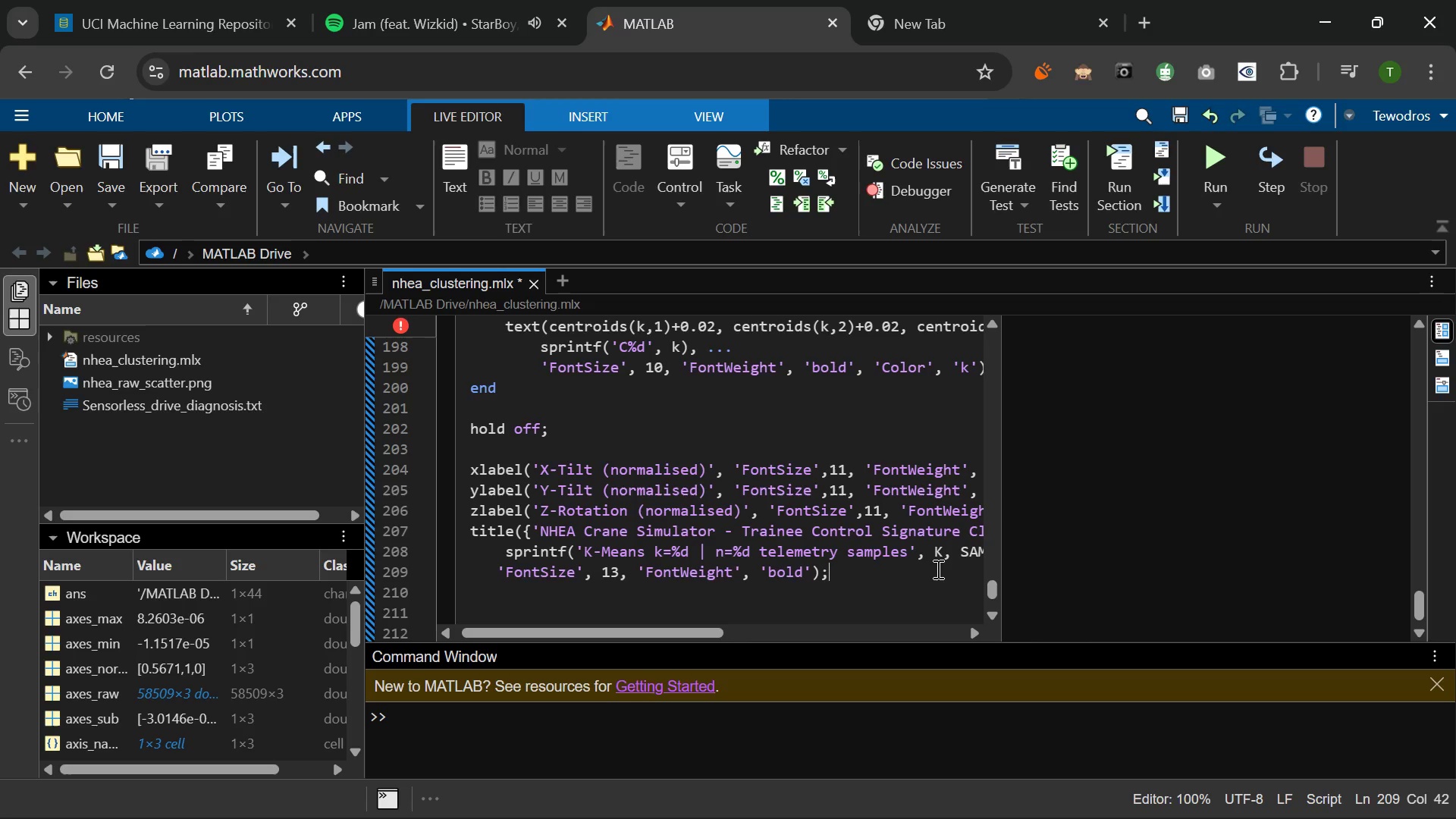 
key(Enter)
 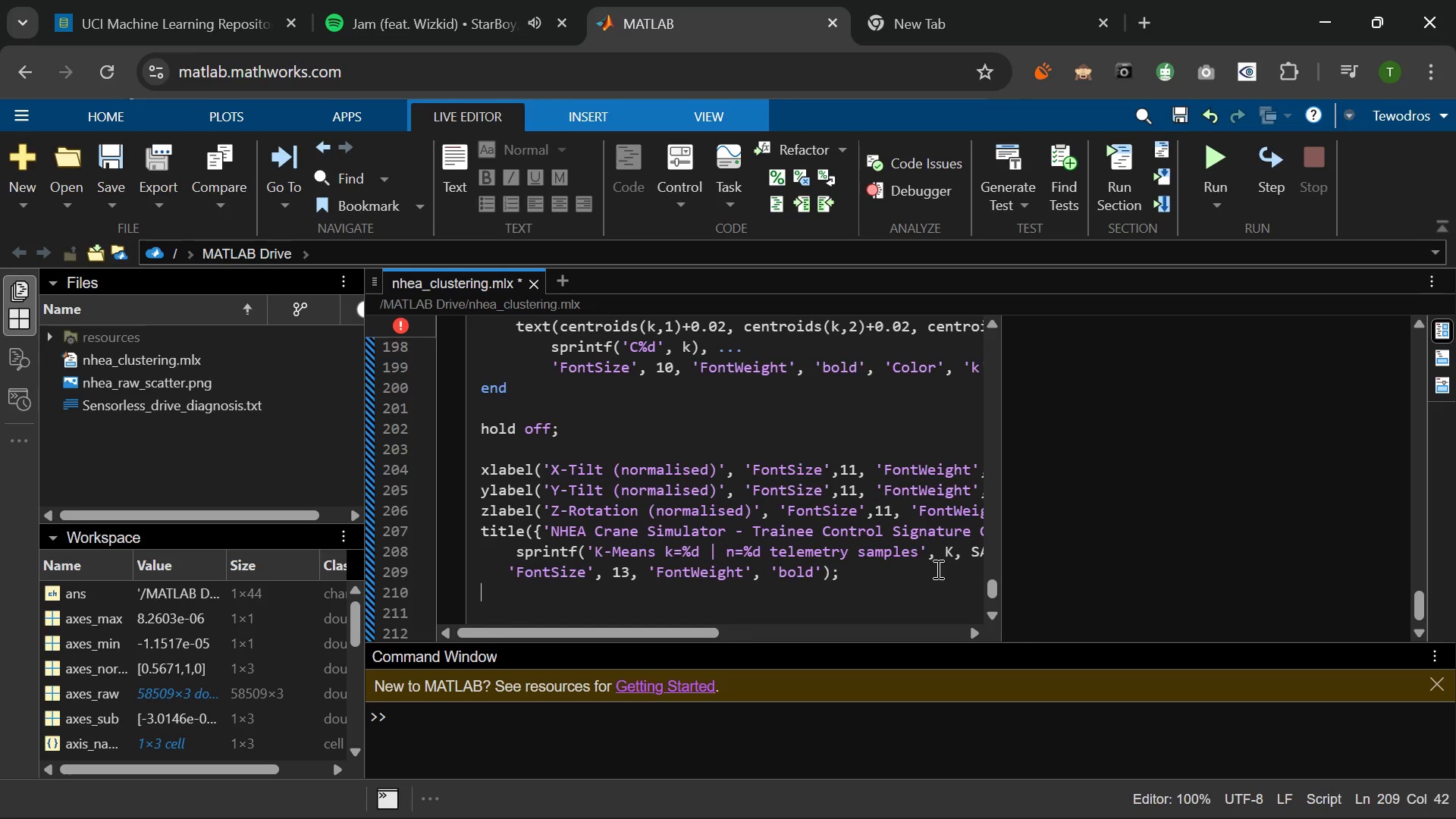 
key(Enter)
 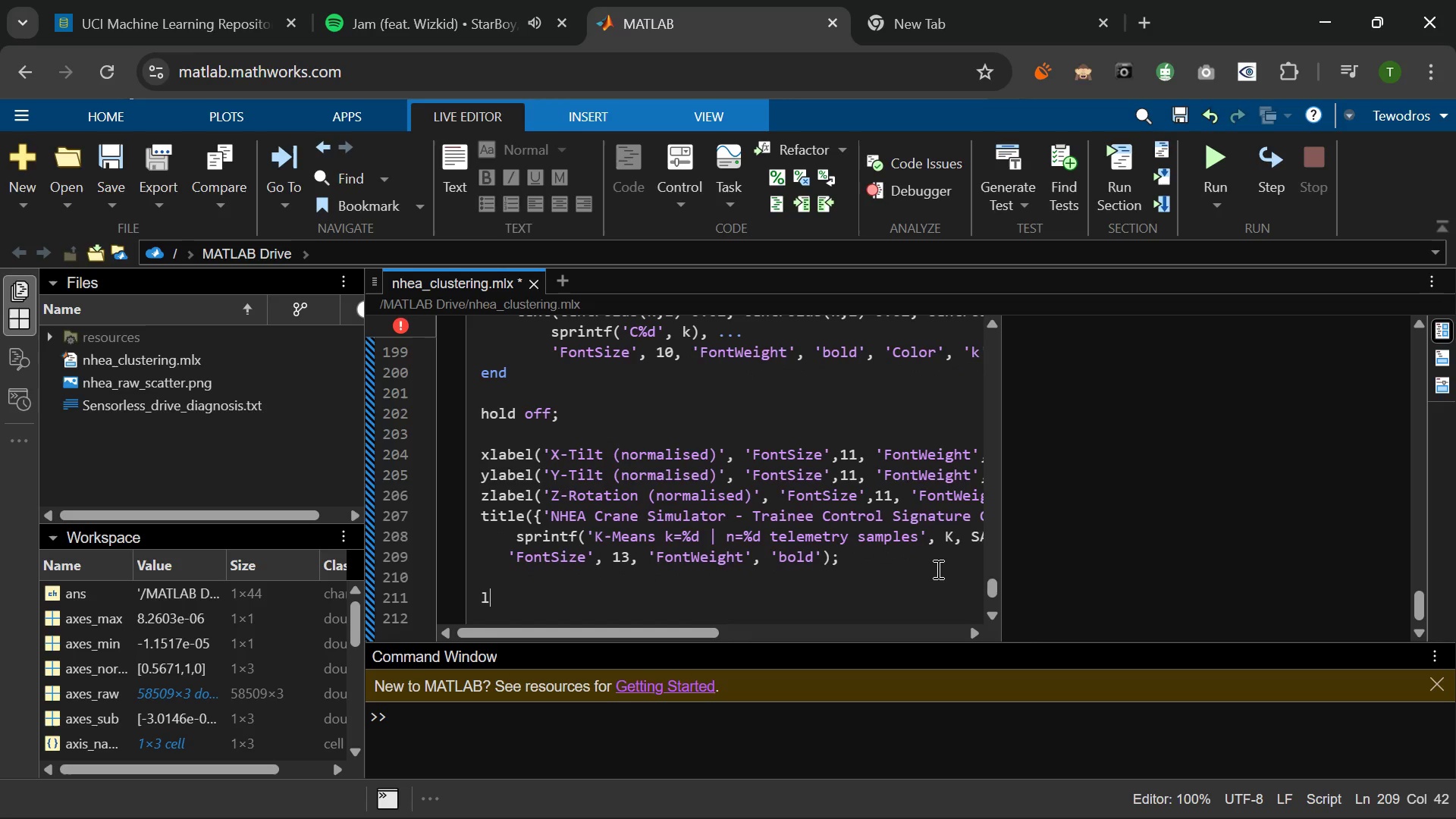 
type(legend('C)
key(Backspace)
type(Location)
 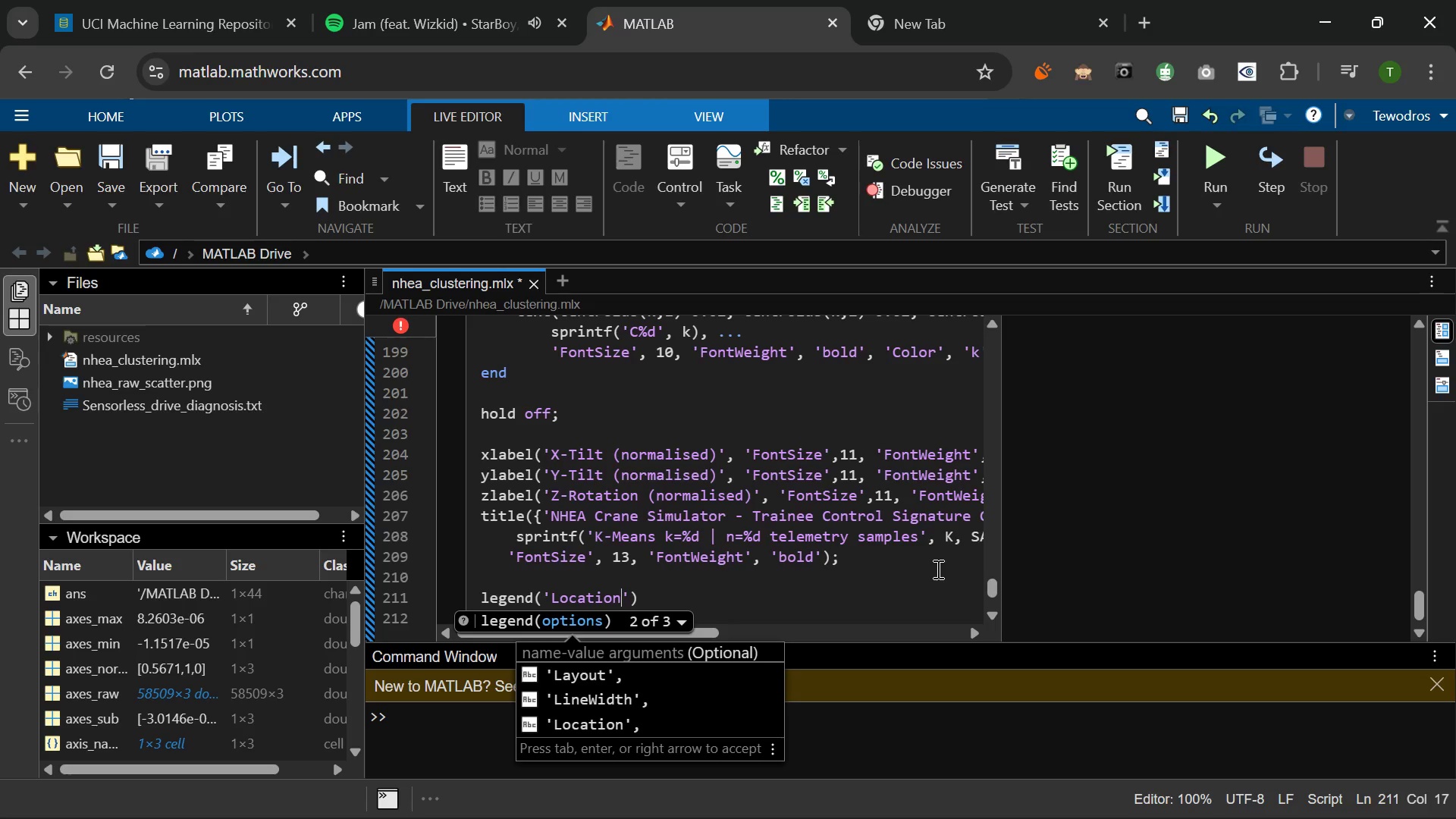 
key(ArrowRight)
 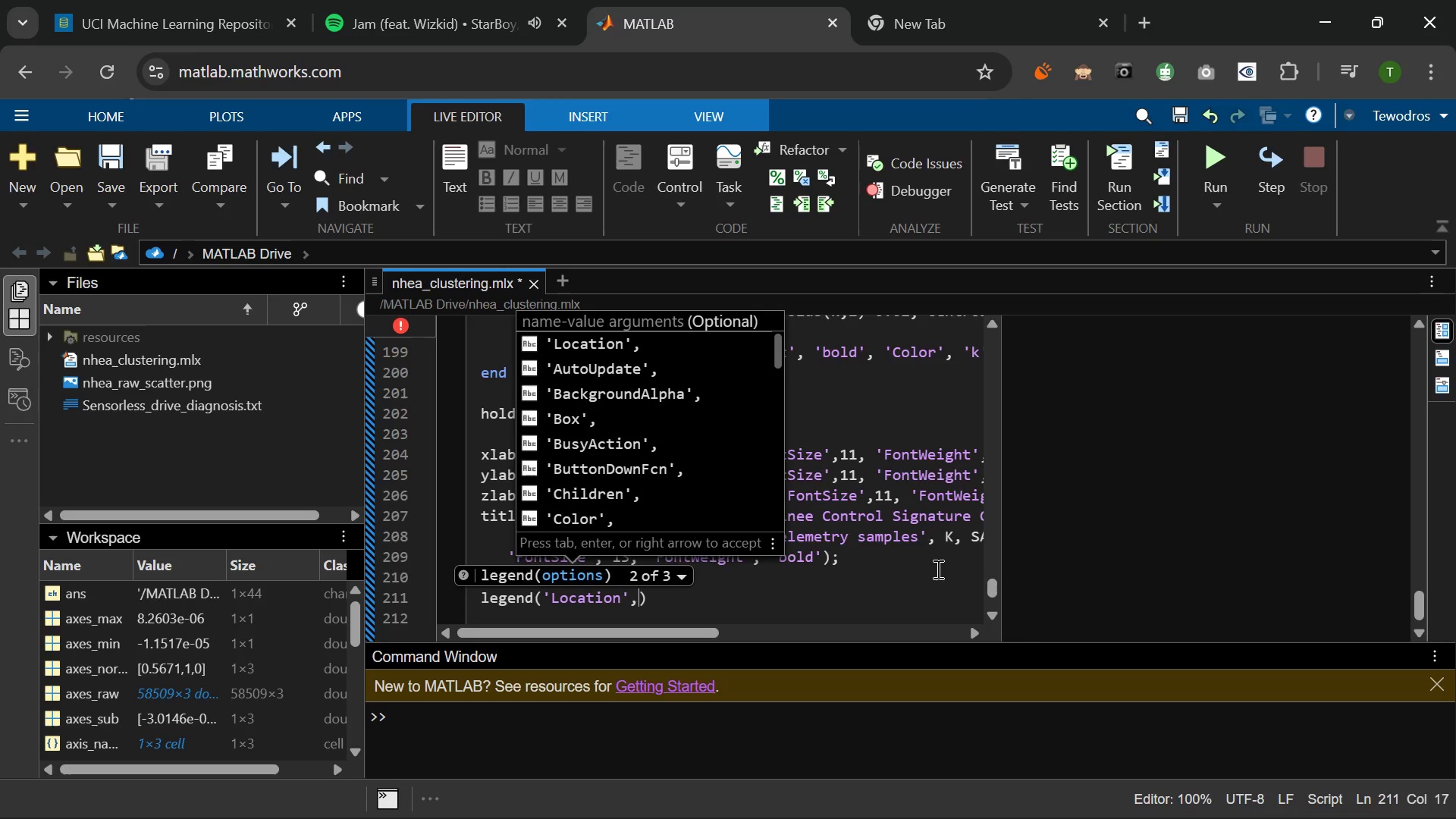 
type('noth)
key(Backspace)
key(Backspace)
type(rhte)
key(Backspace)
key(Backspace)
key(Backspace)
type(thest)
 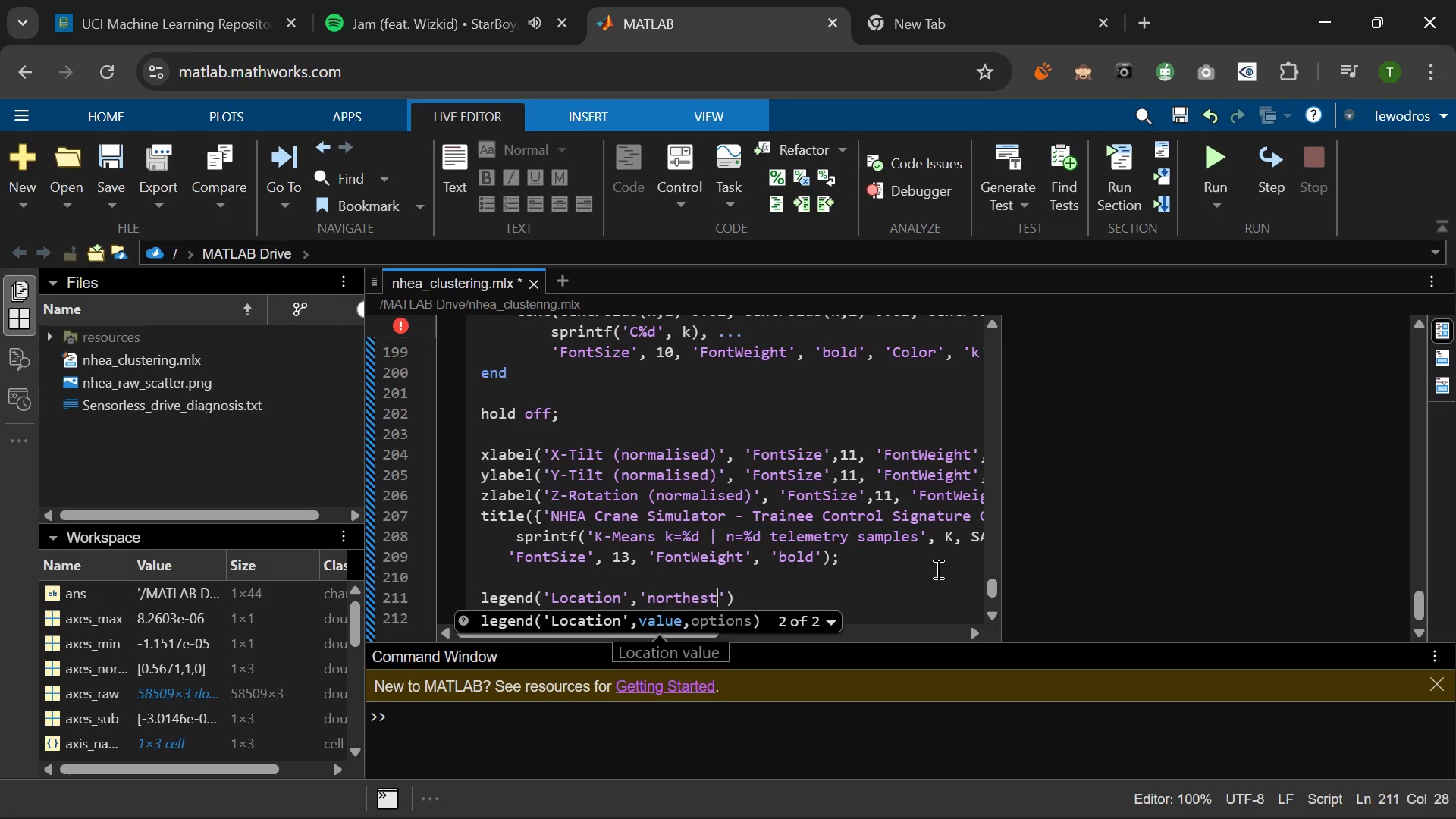 
key(Backspace)
key(Backspace)
type(ast)
 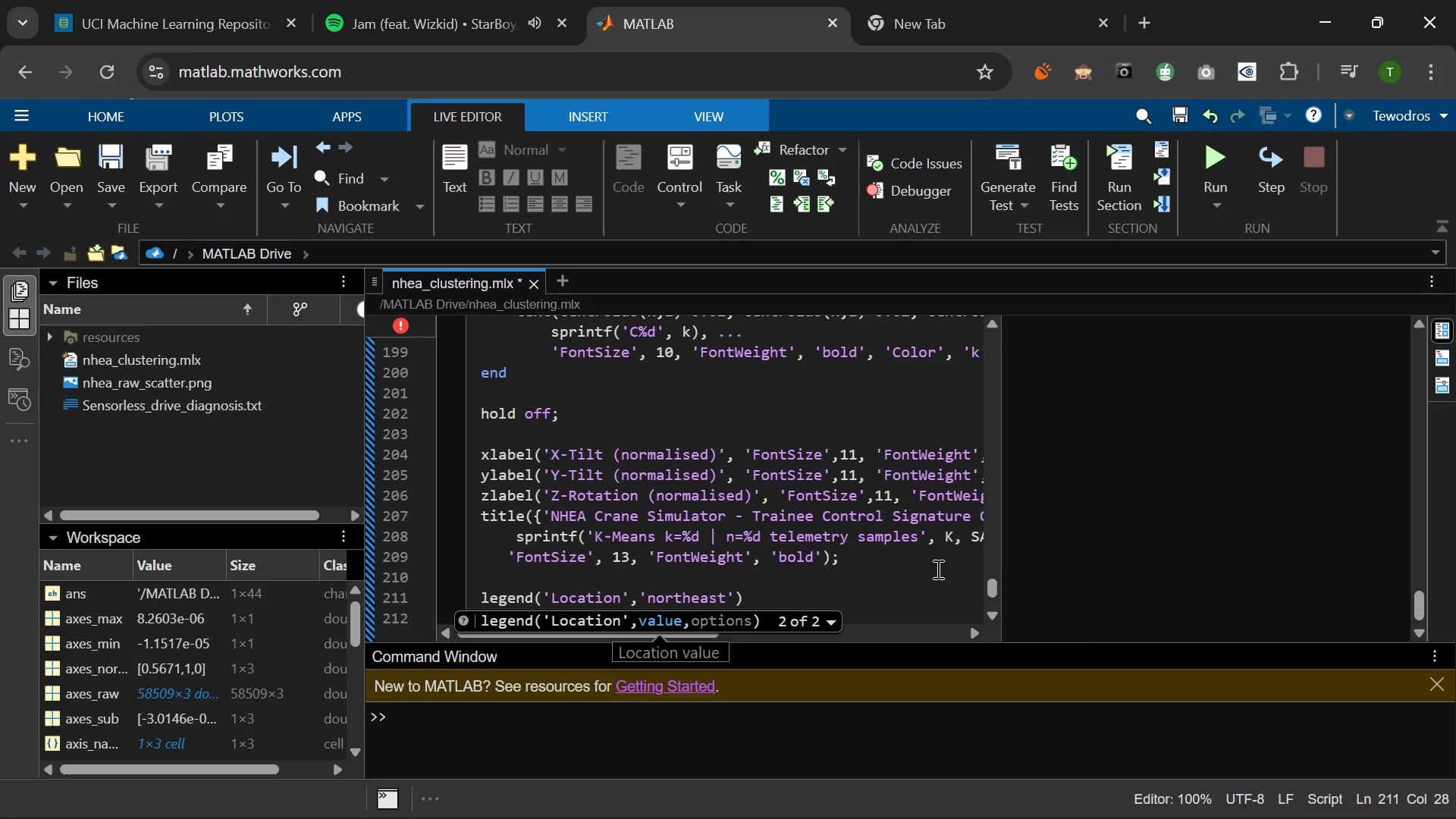 
key(ArrowRight)
 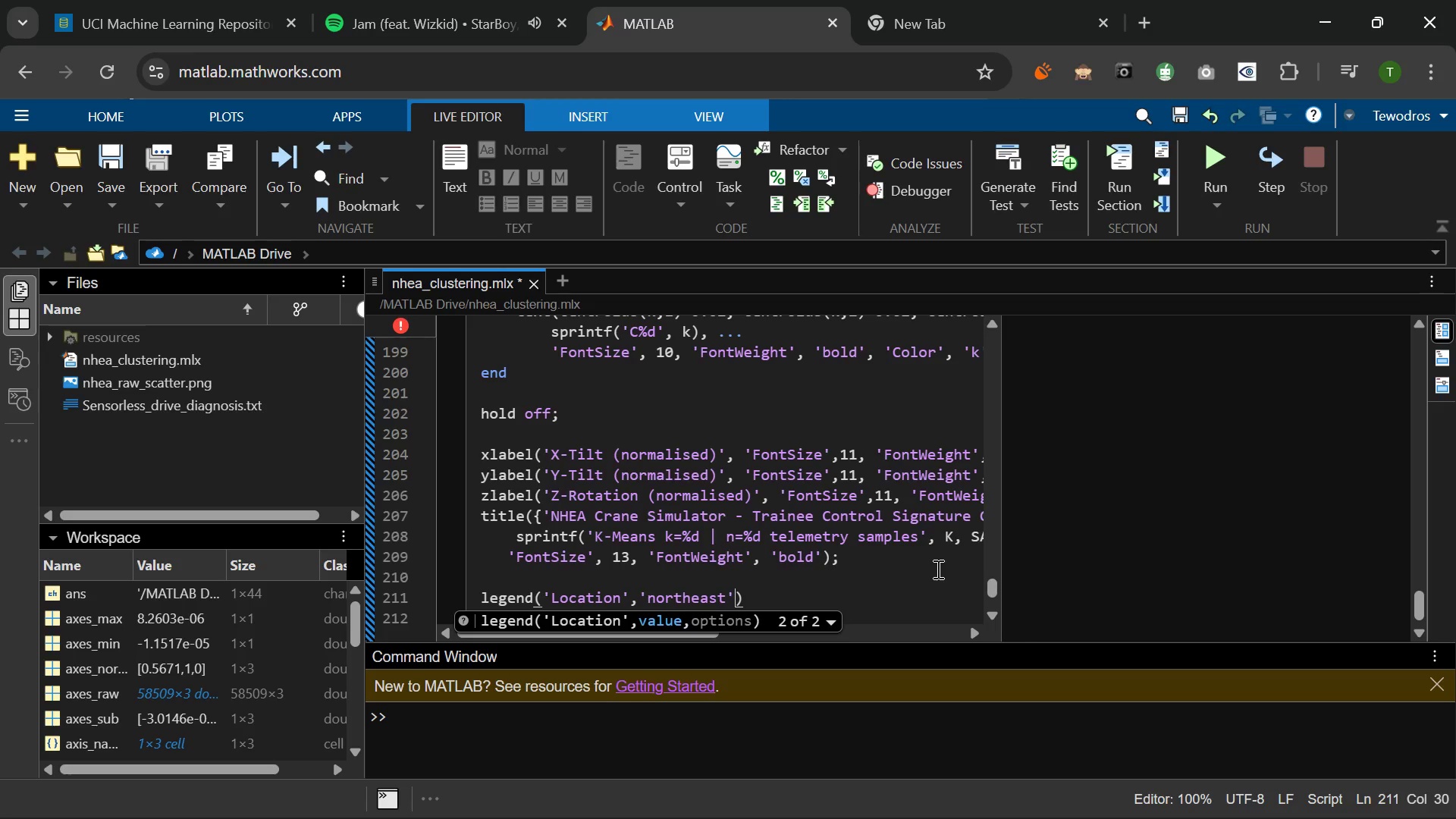 
type(, 'FontSize)
 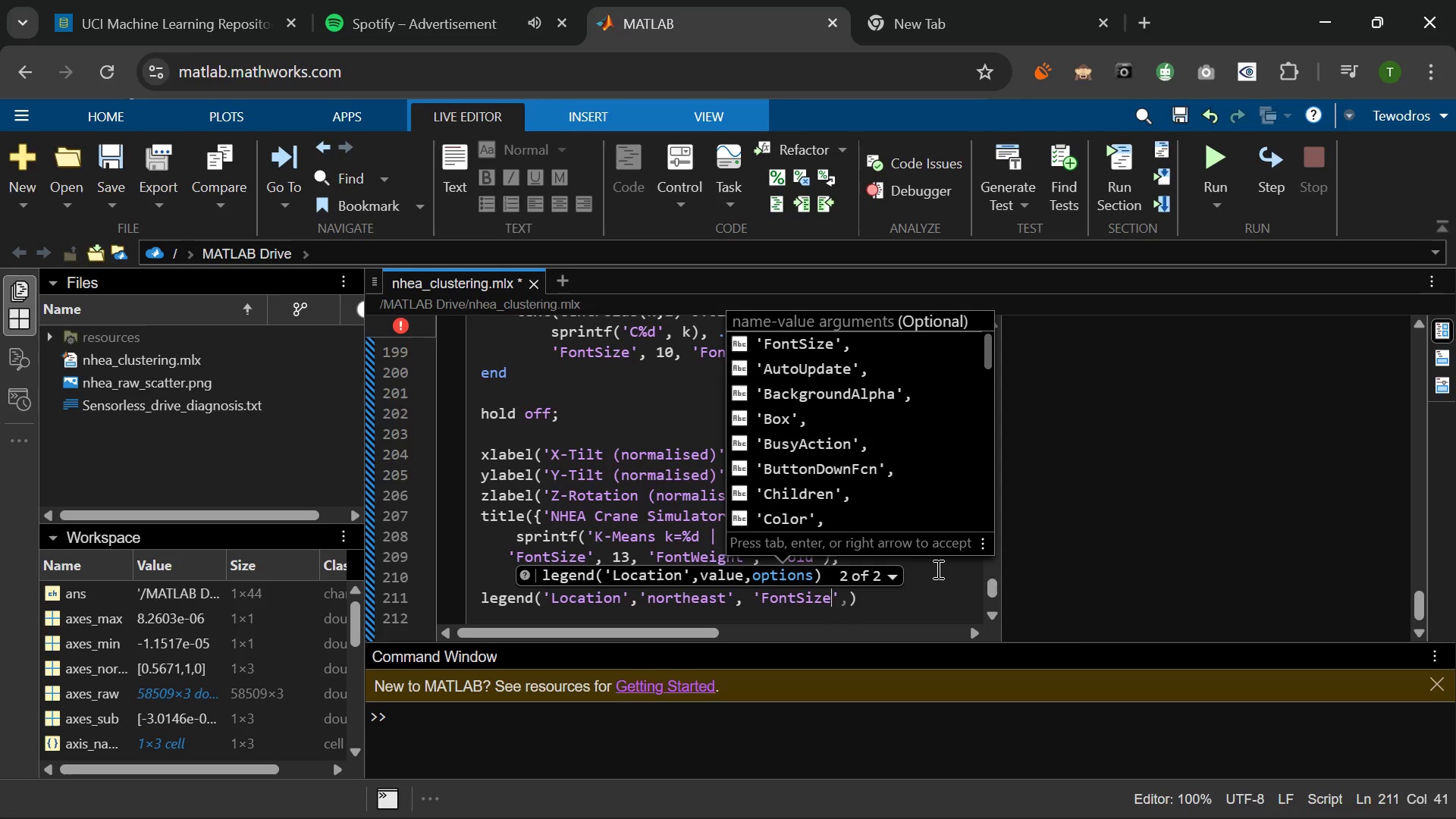 
key(ArrowRight)
 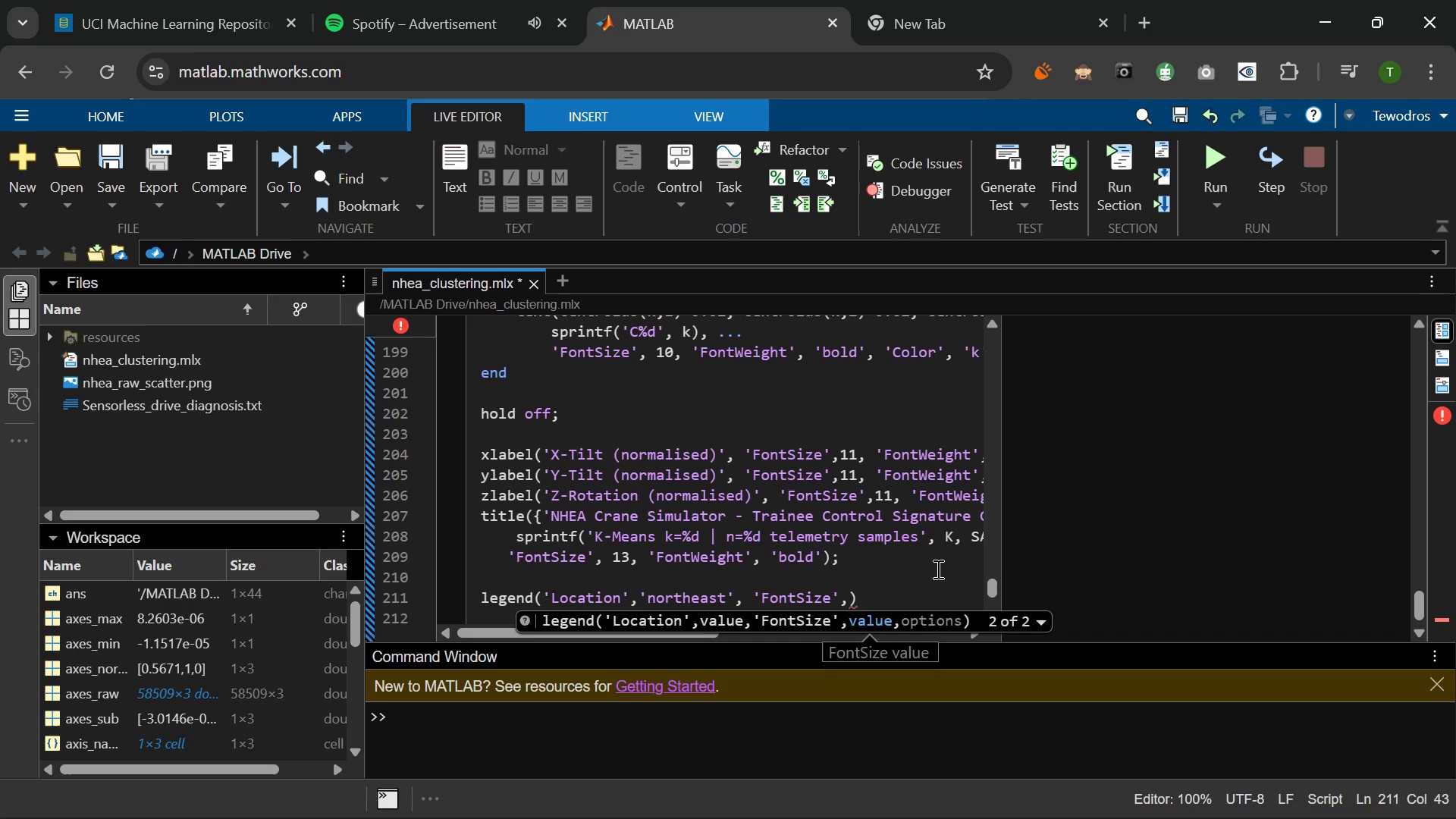 
type( 10)
 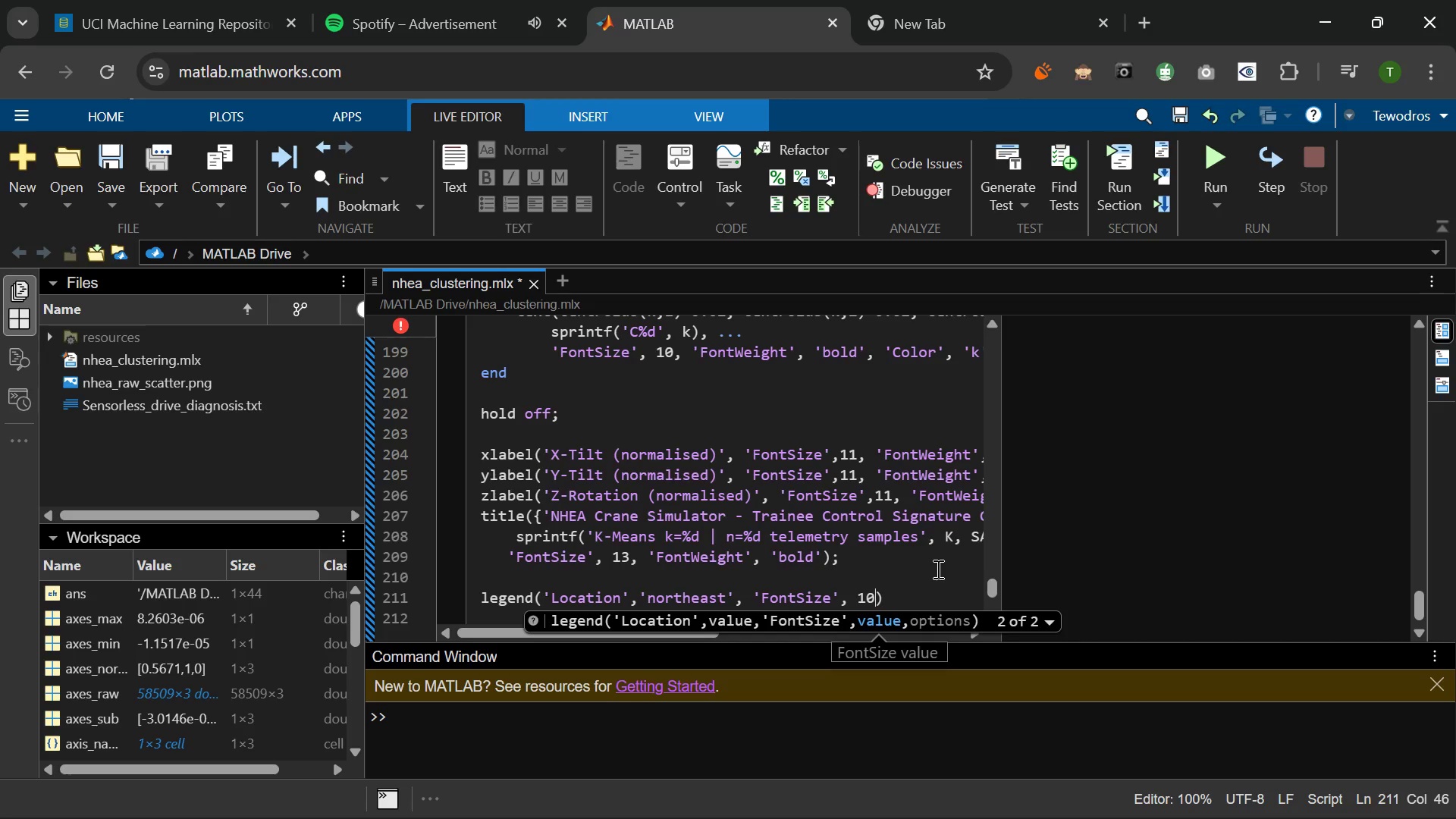 
key(ArrowRight)
 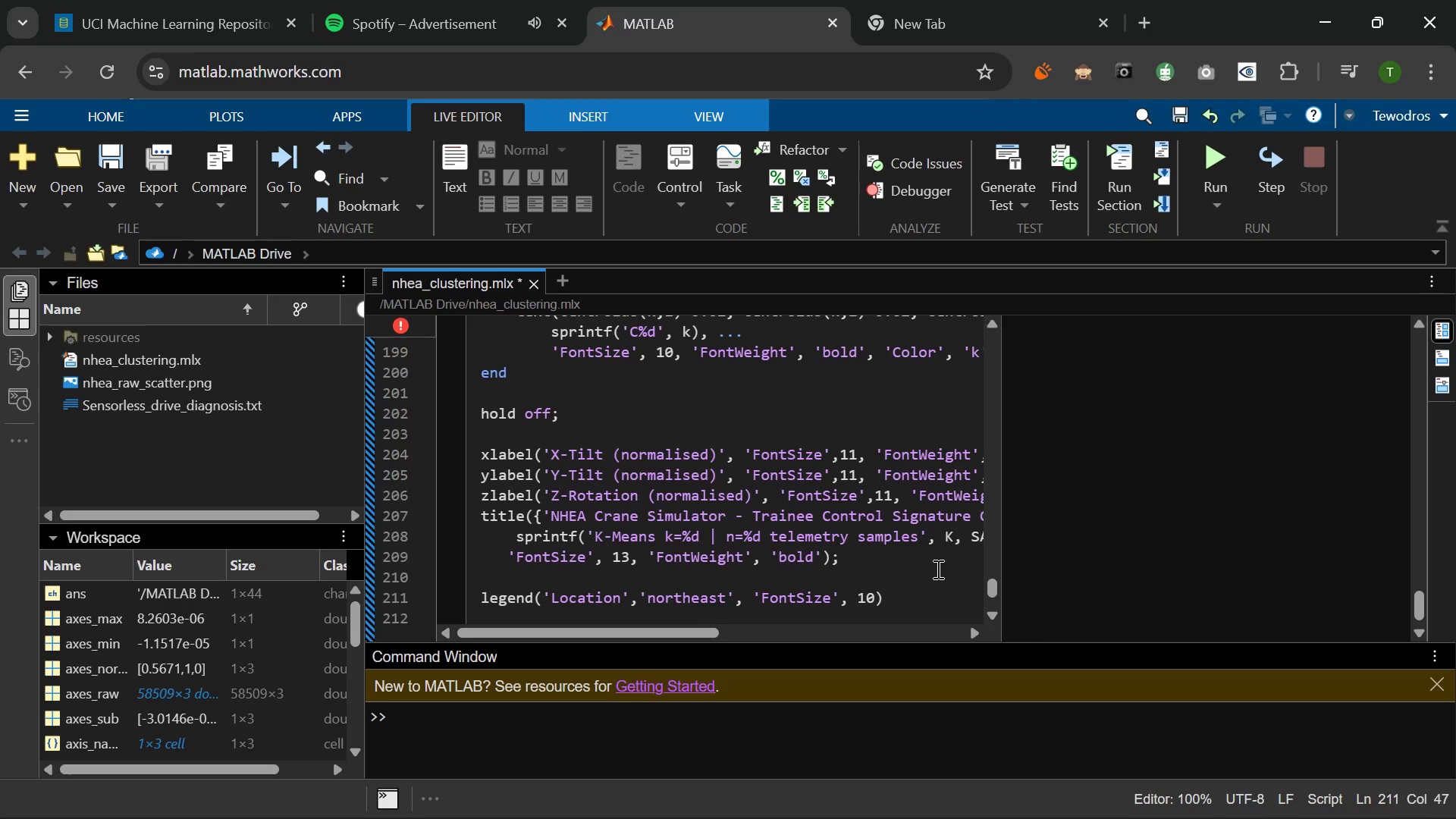 
key(Semicolon)
 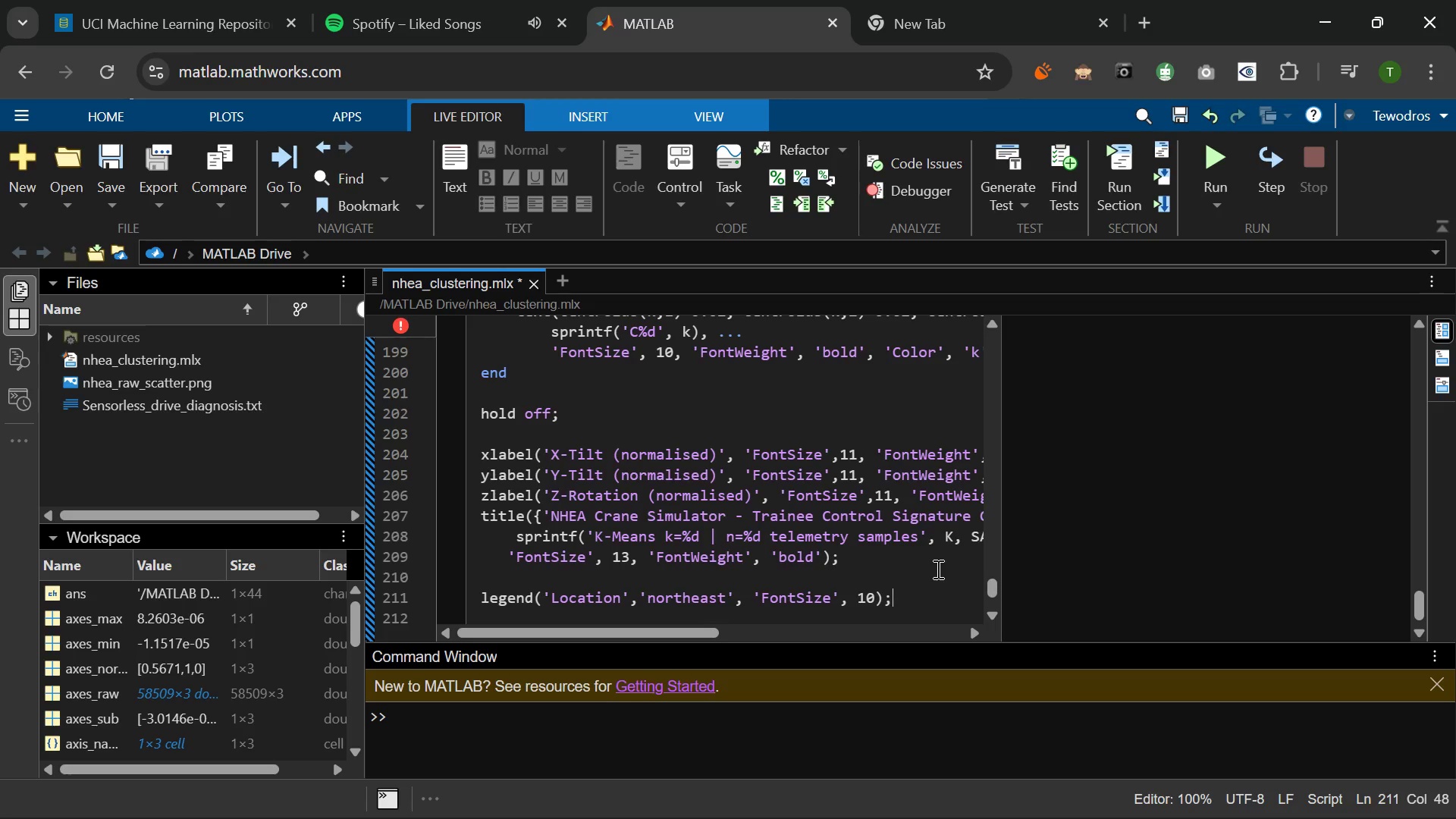 
wait(14.67)
 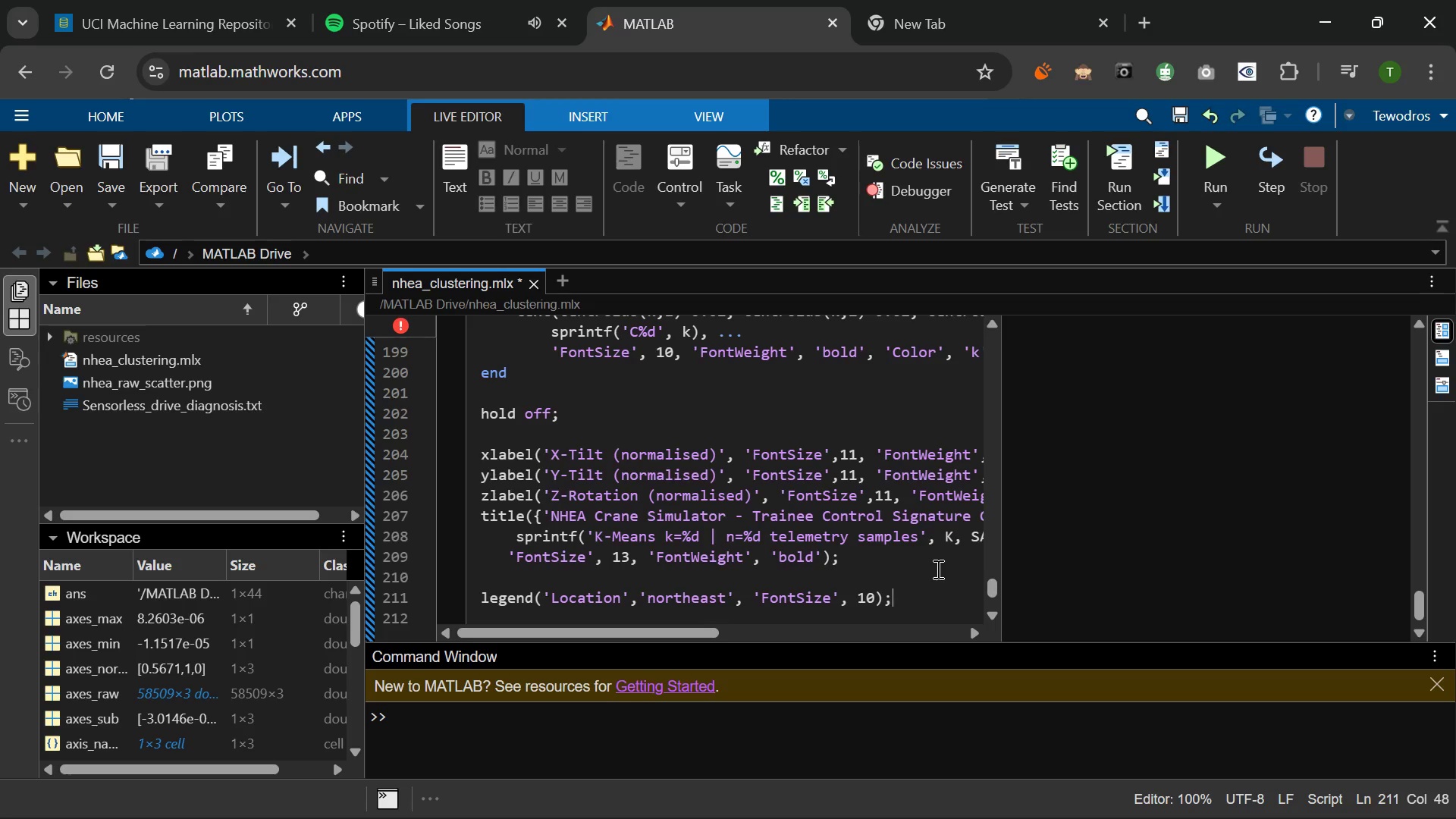 
left_click([467, 0])
 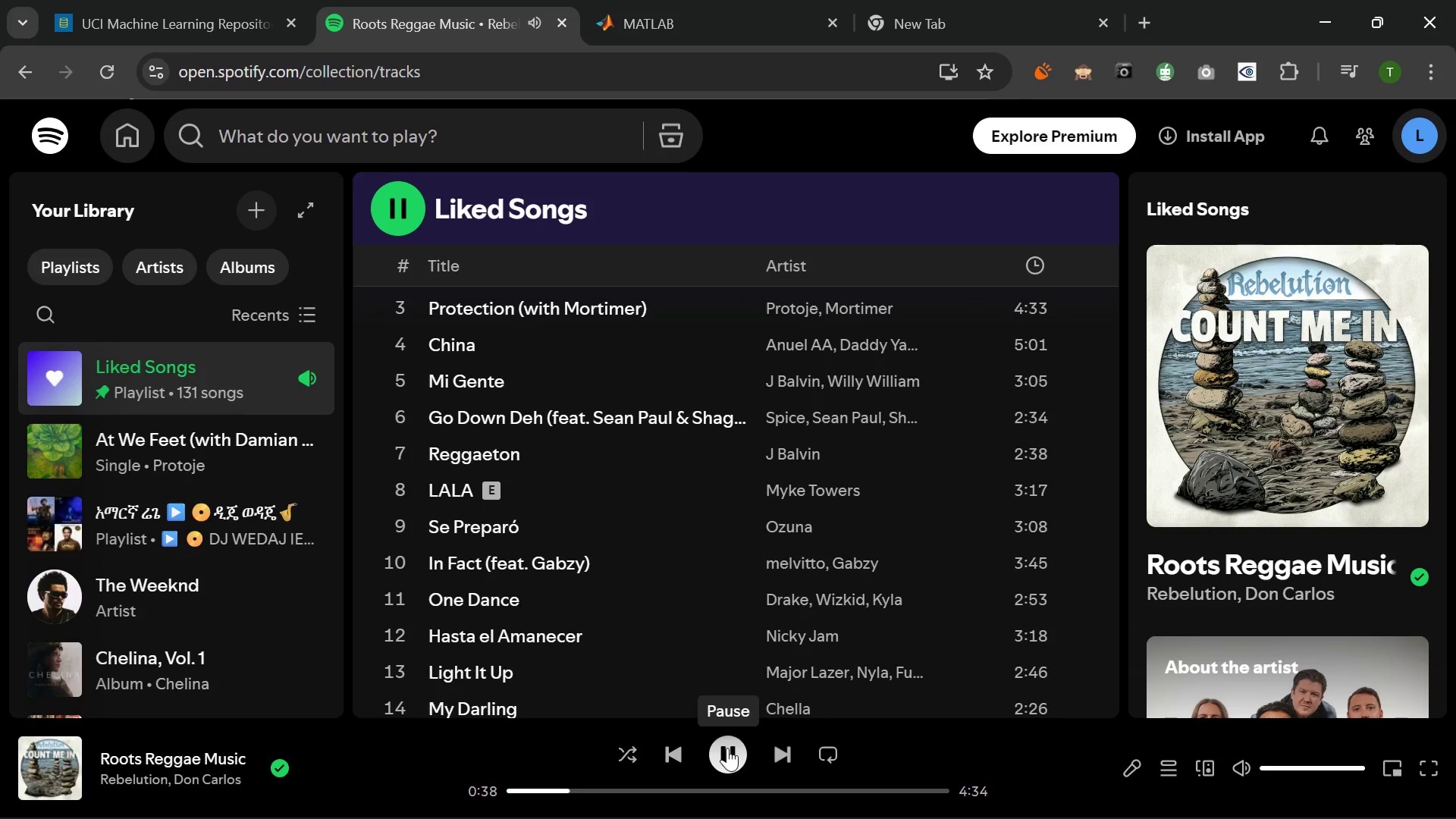 
wait(40.95)
 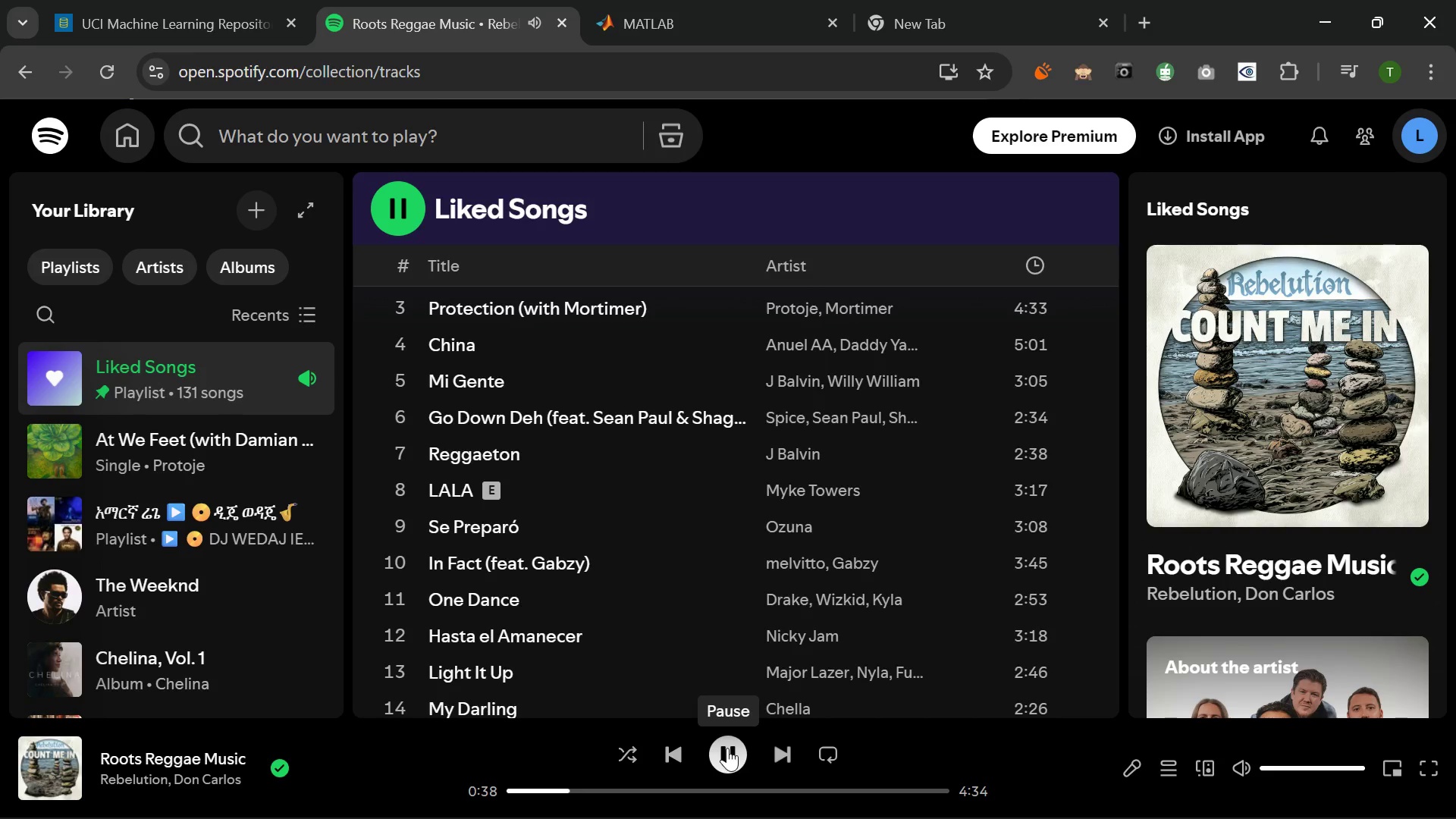 
type(yy)
 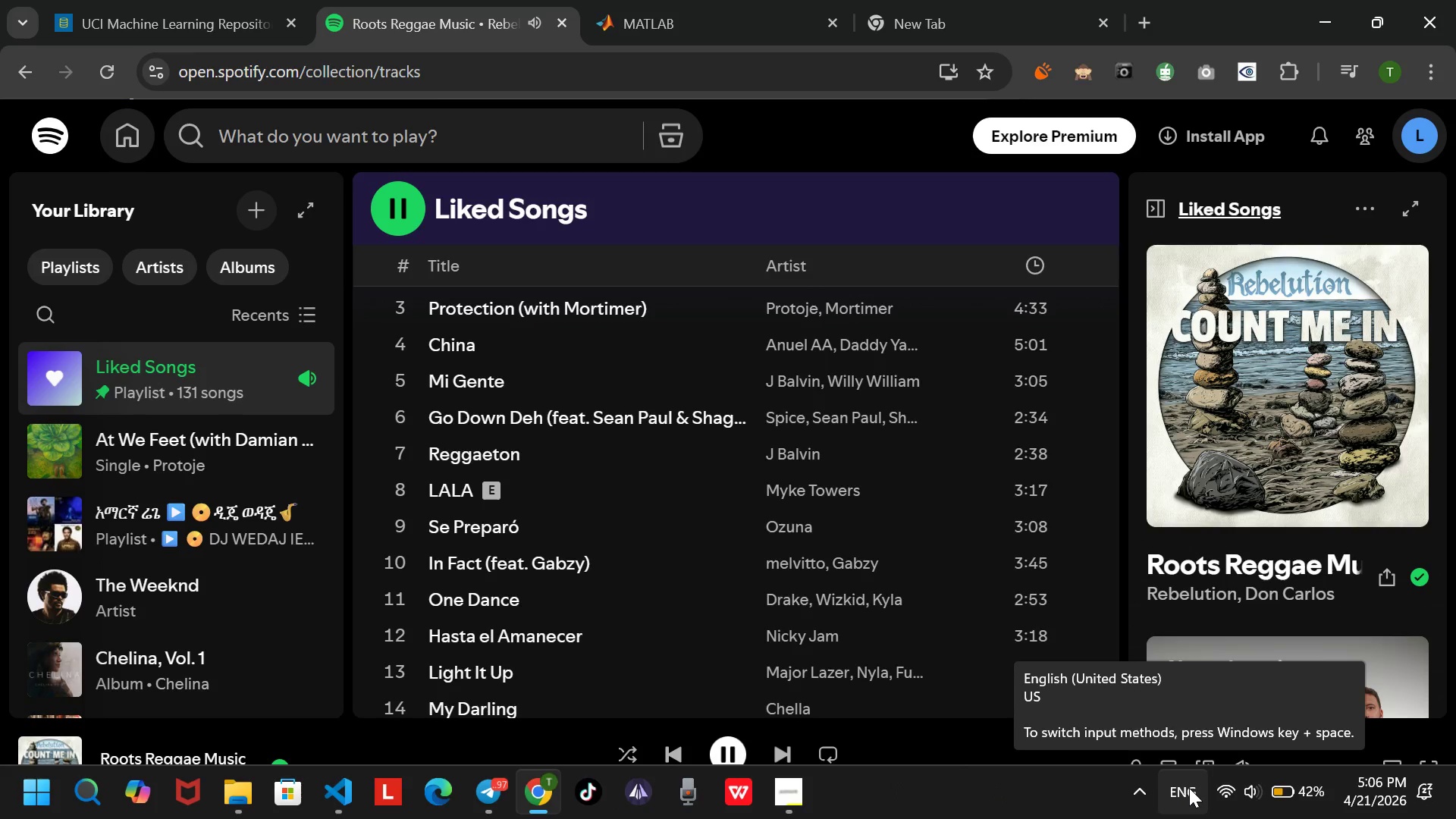 
wait(14.64)
 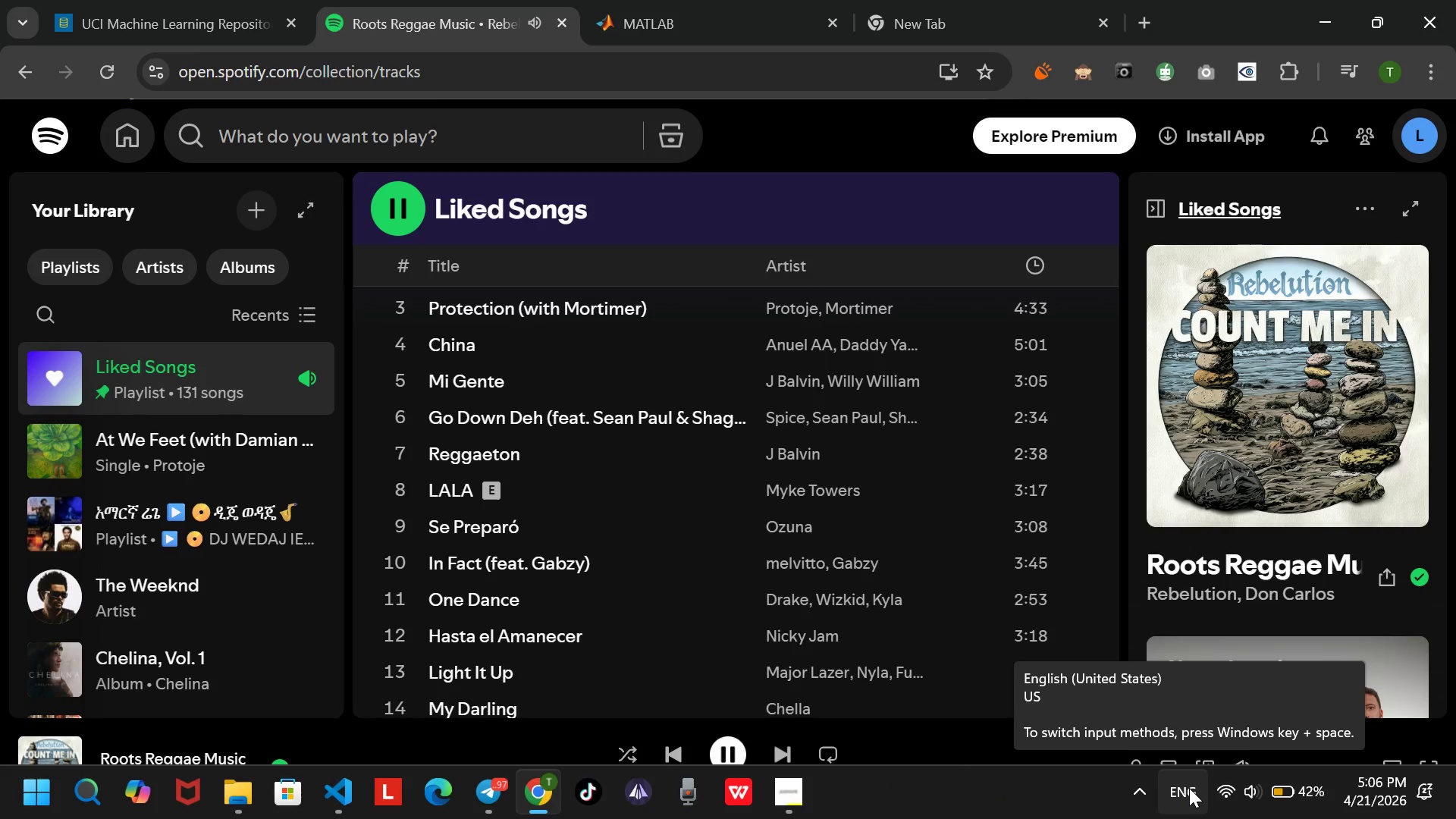 
left_click([731, 755])
 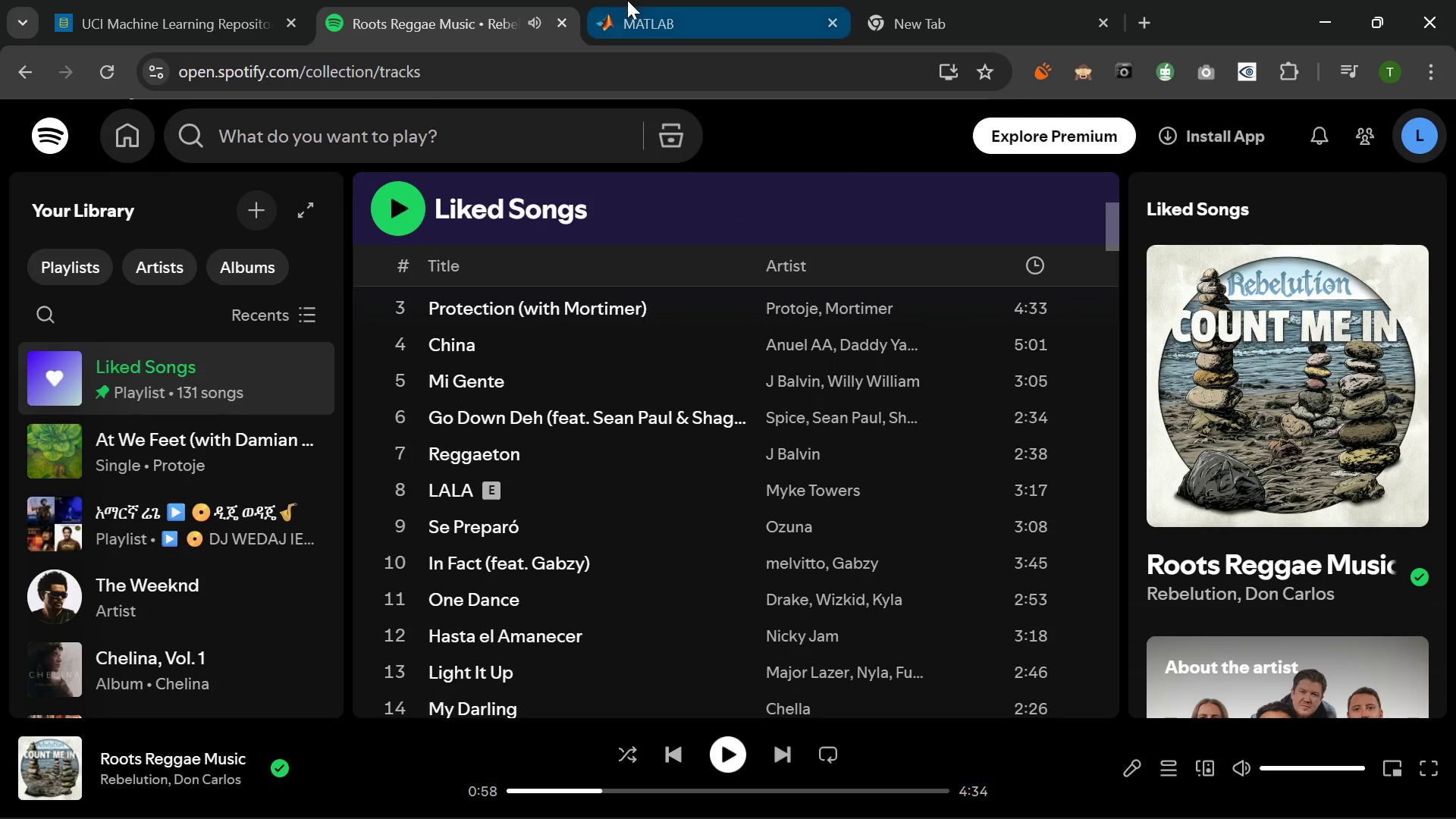 
left_click([657, 0])
 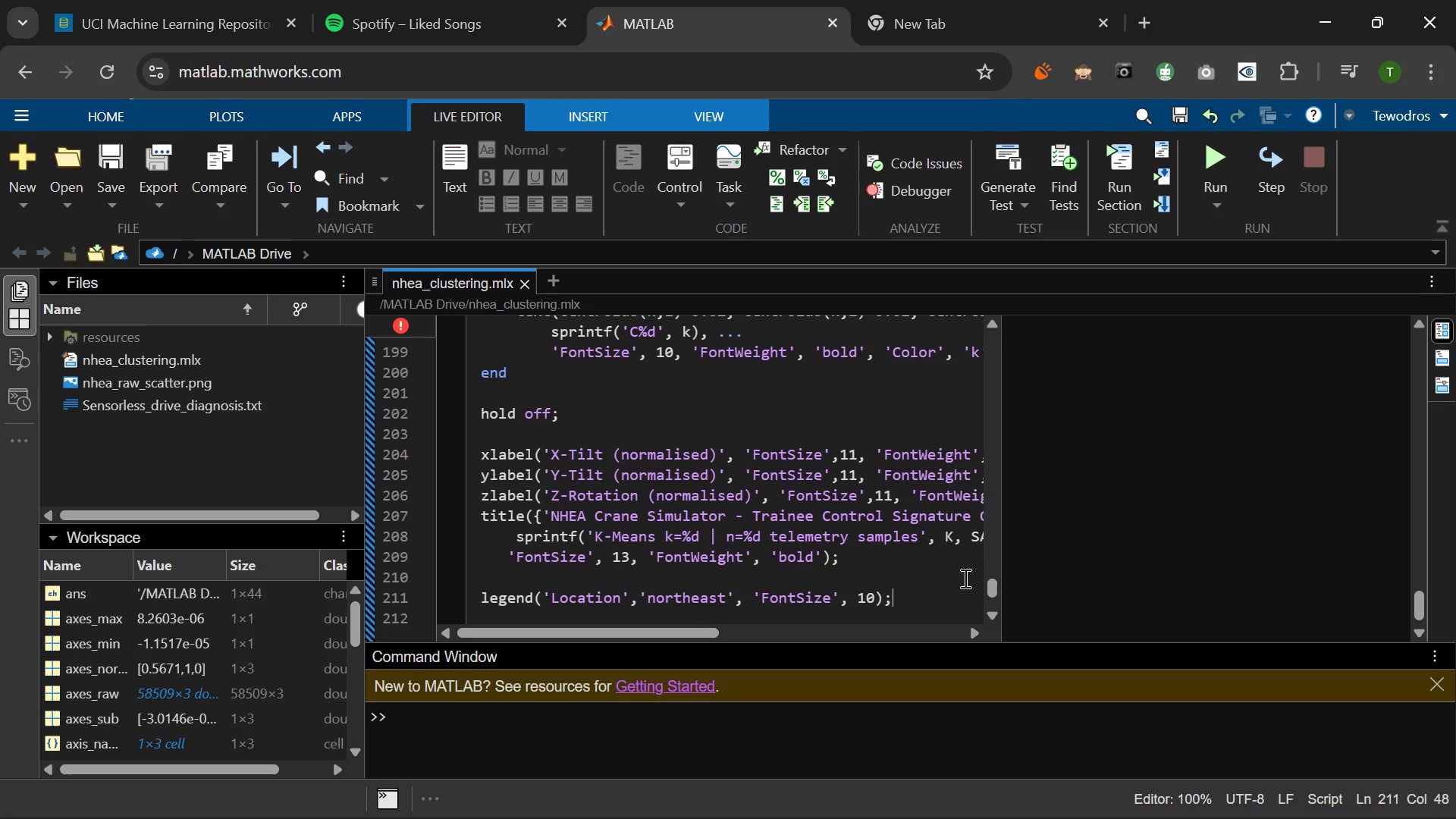 
wait(11.23)
 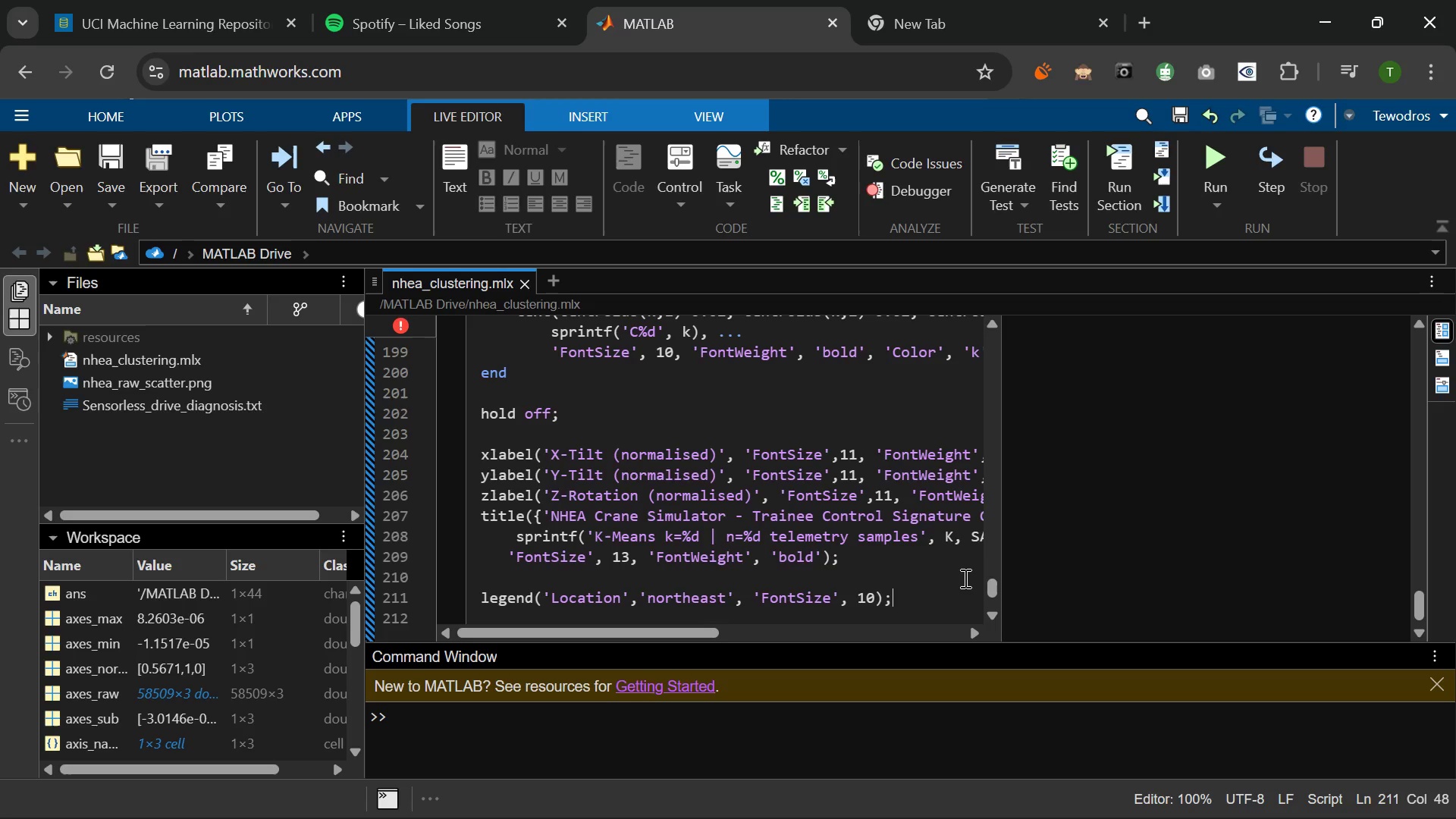 
key(Enter)
 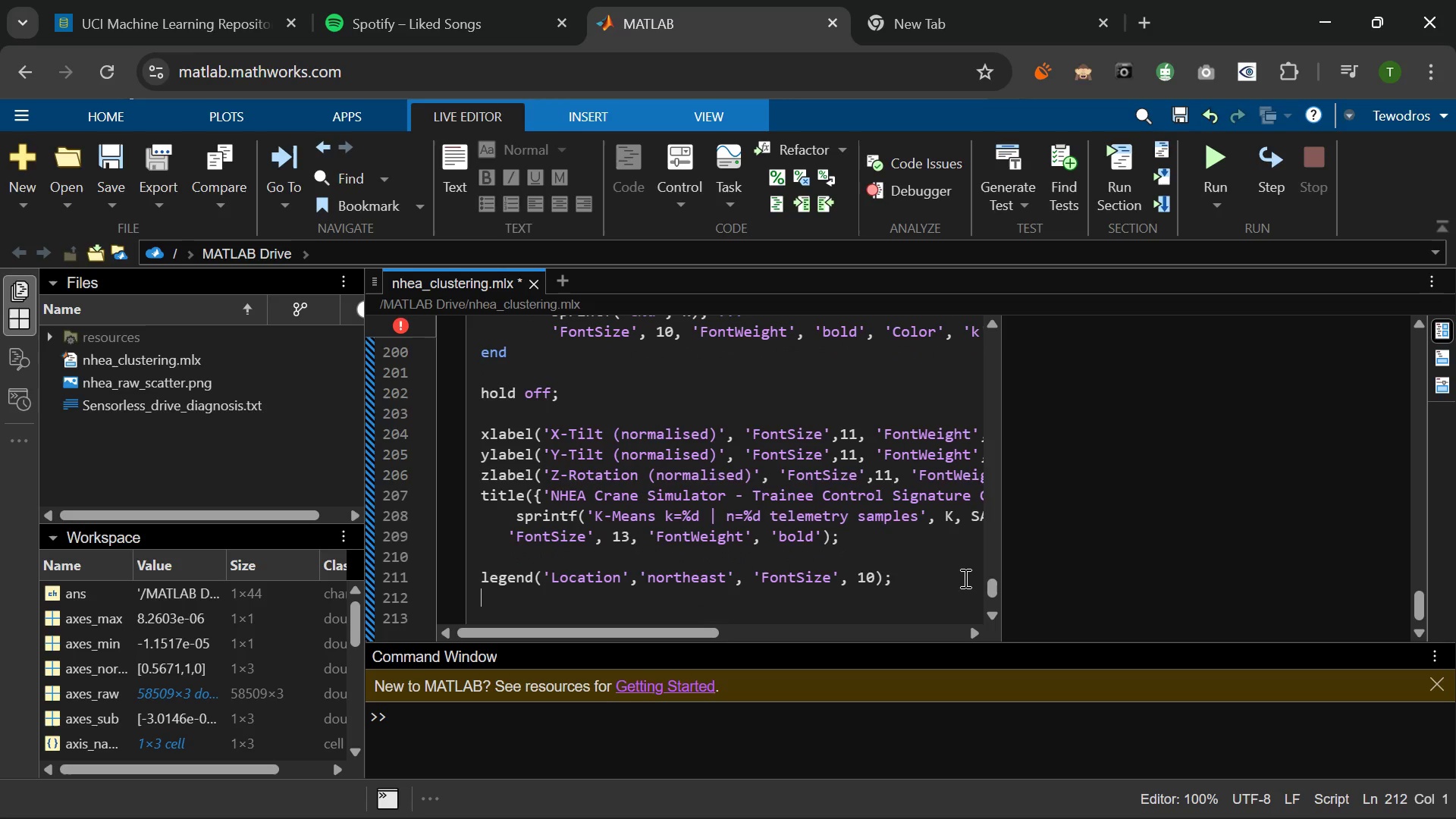 
type(grid on;)
 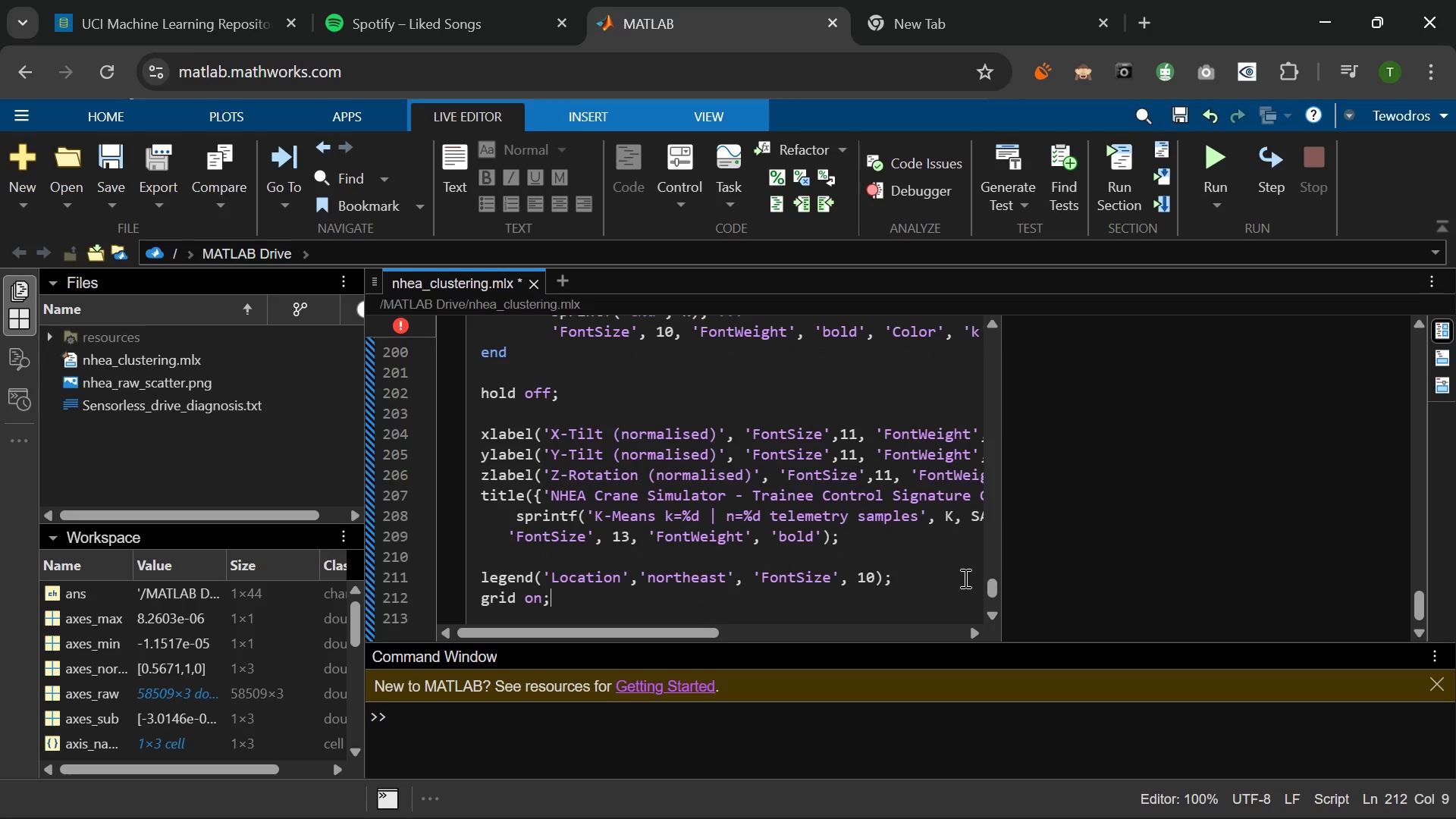 
key(Enter)
 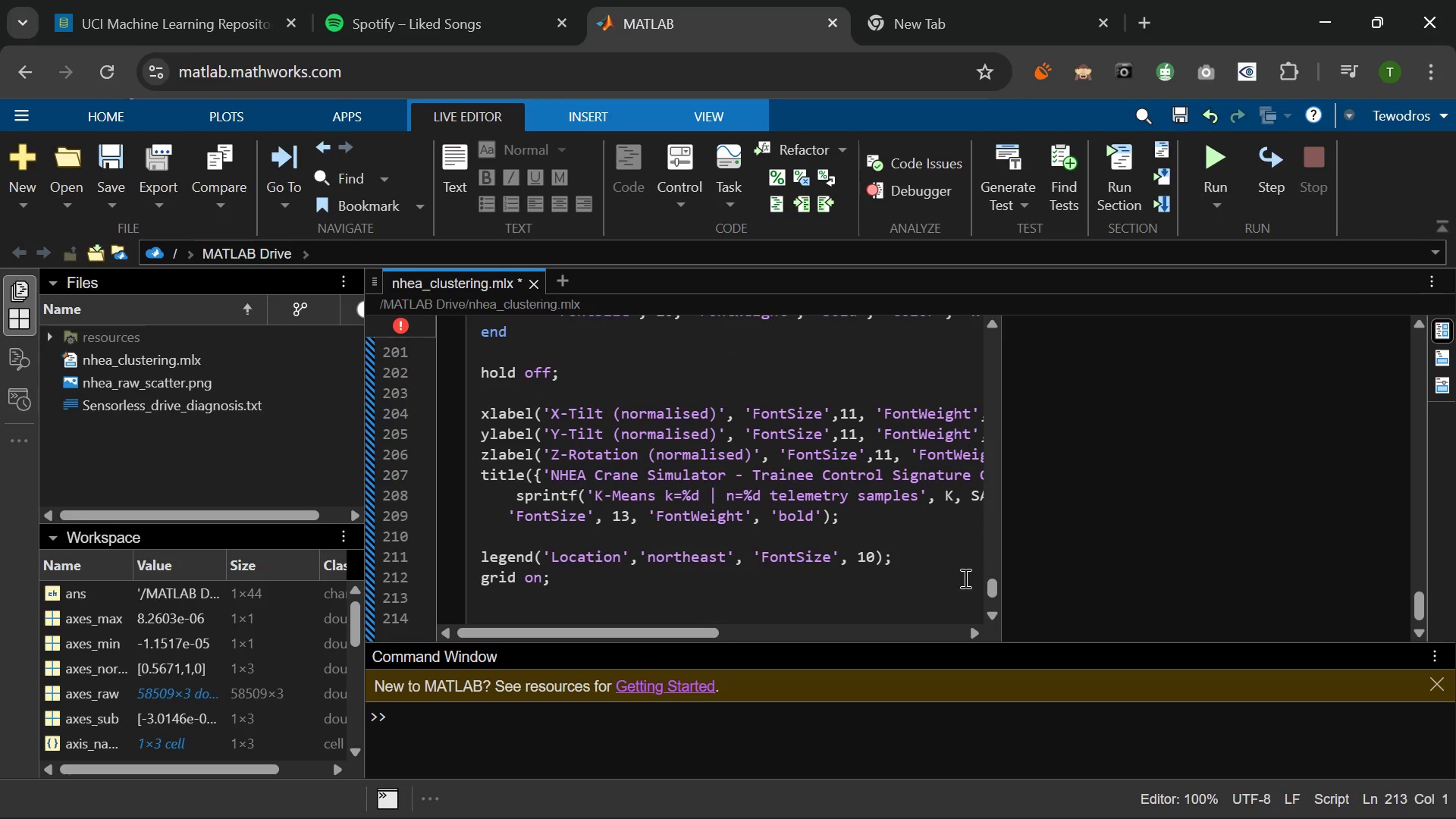 
type(view(40, 28)
 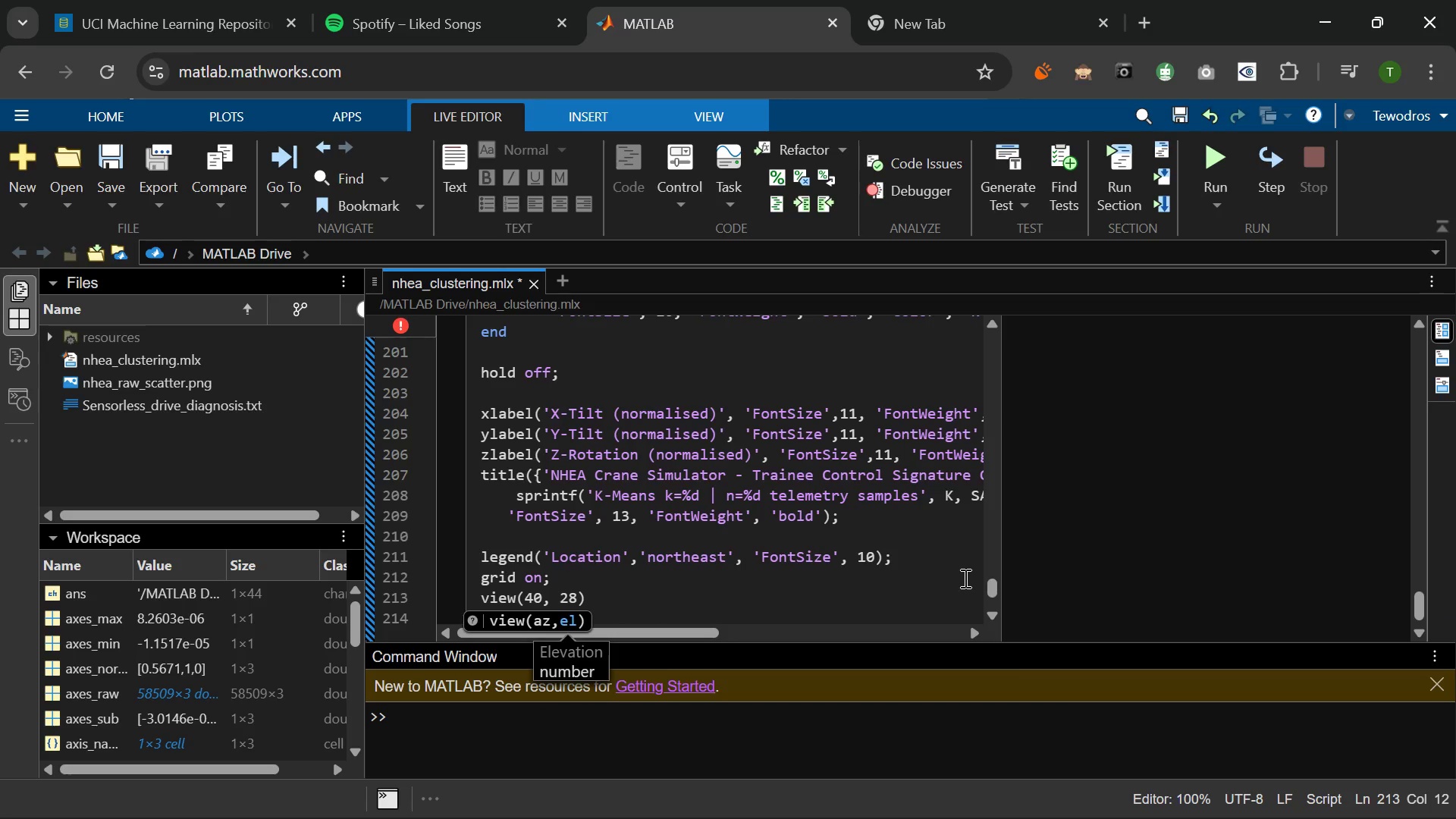 
key(ArrowRight)
 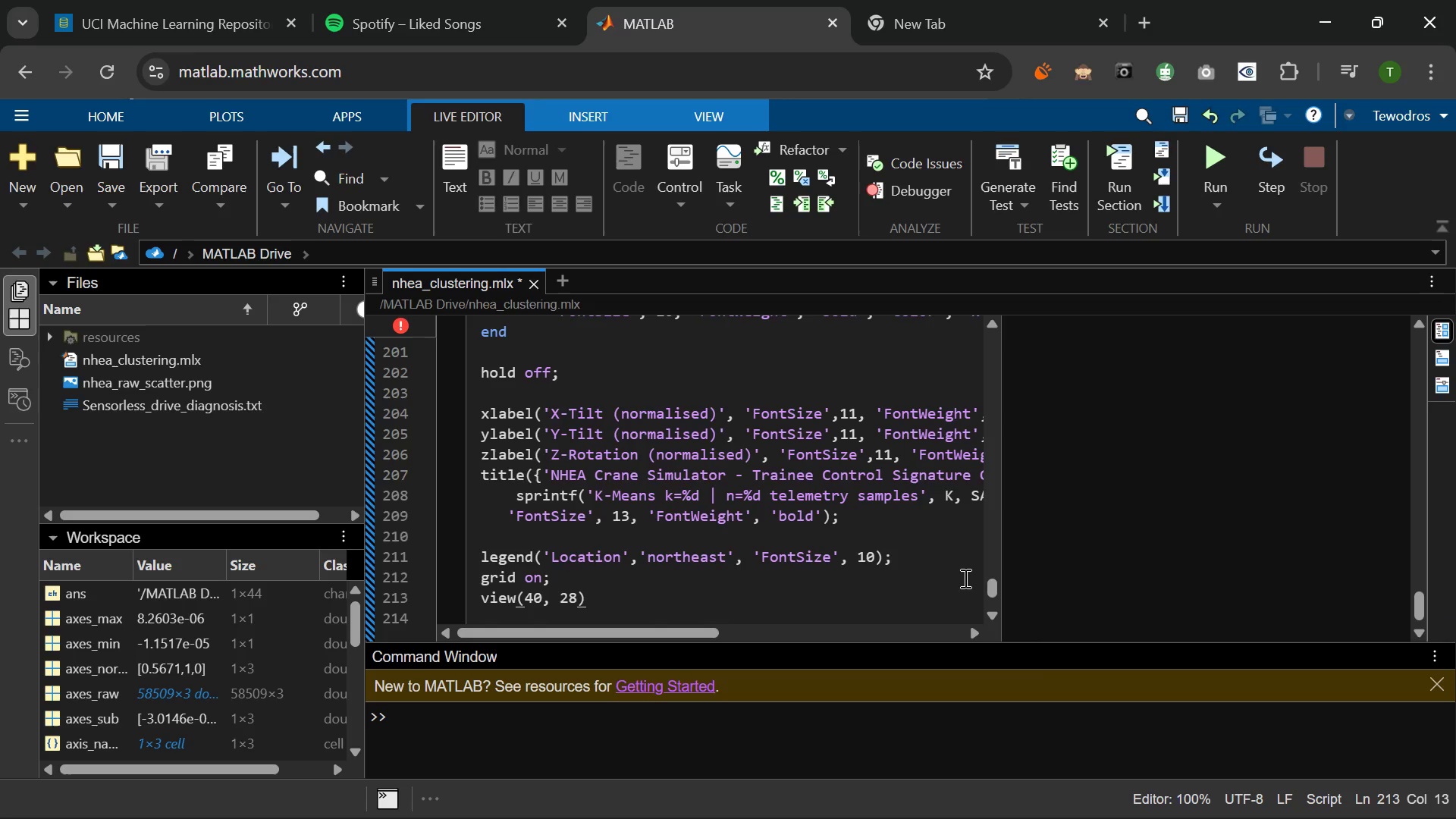 
key(Semicolon)
 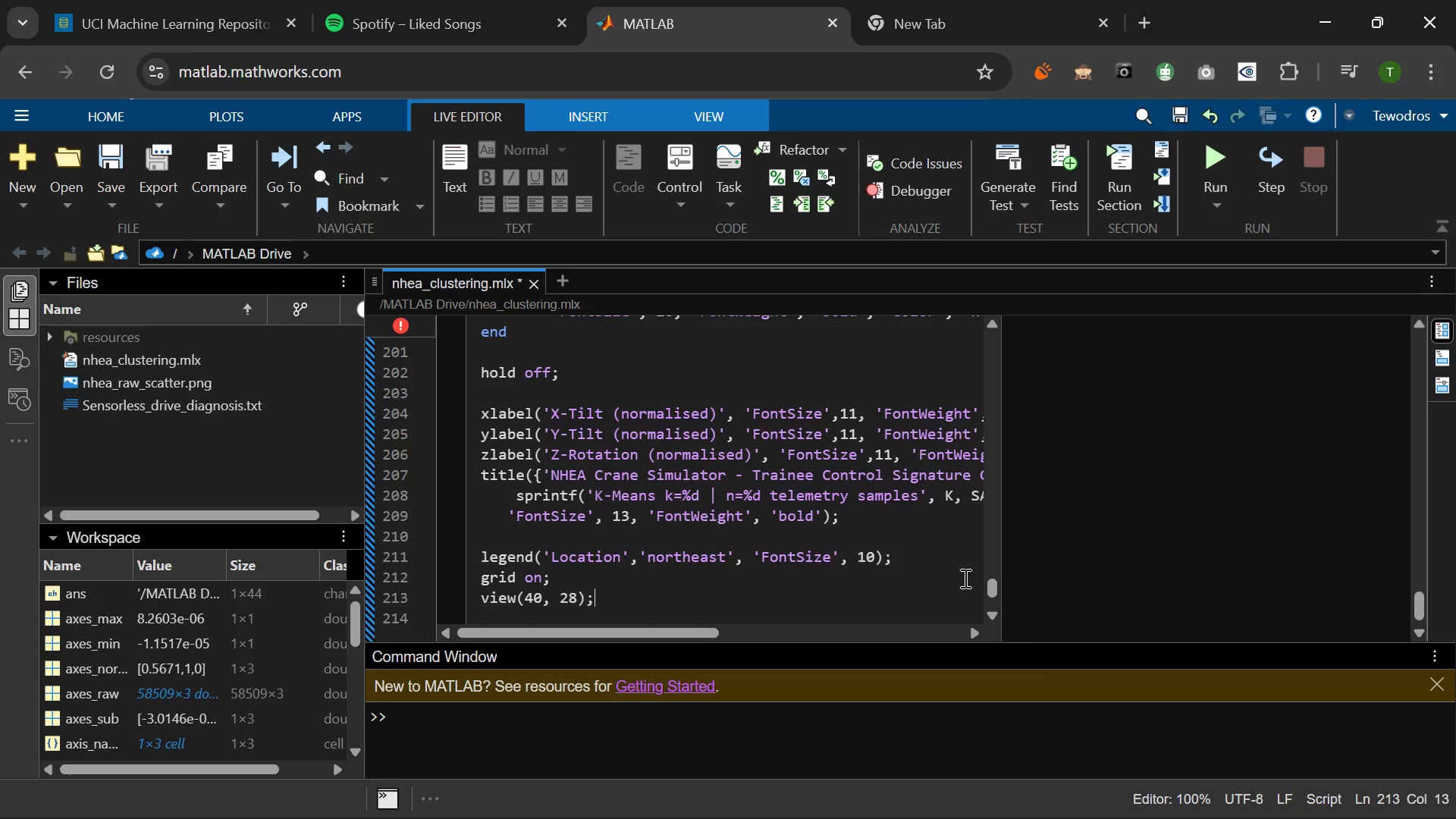 
key(Enter)
 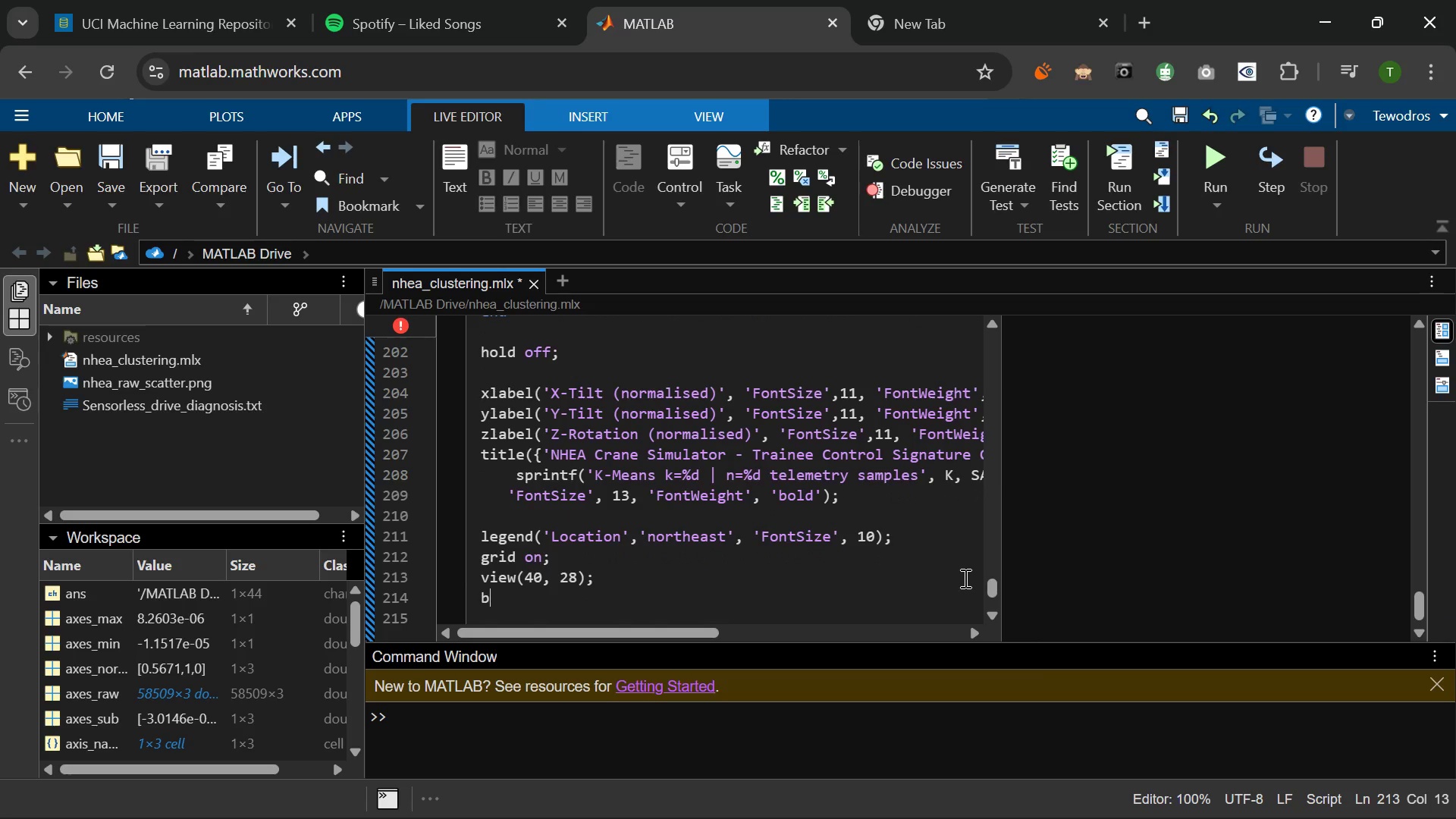 
type(box on;)
 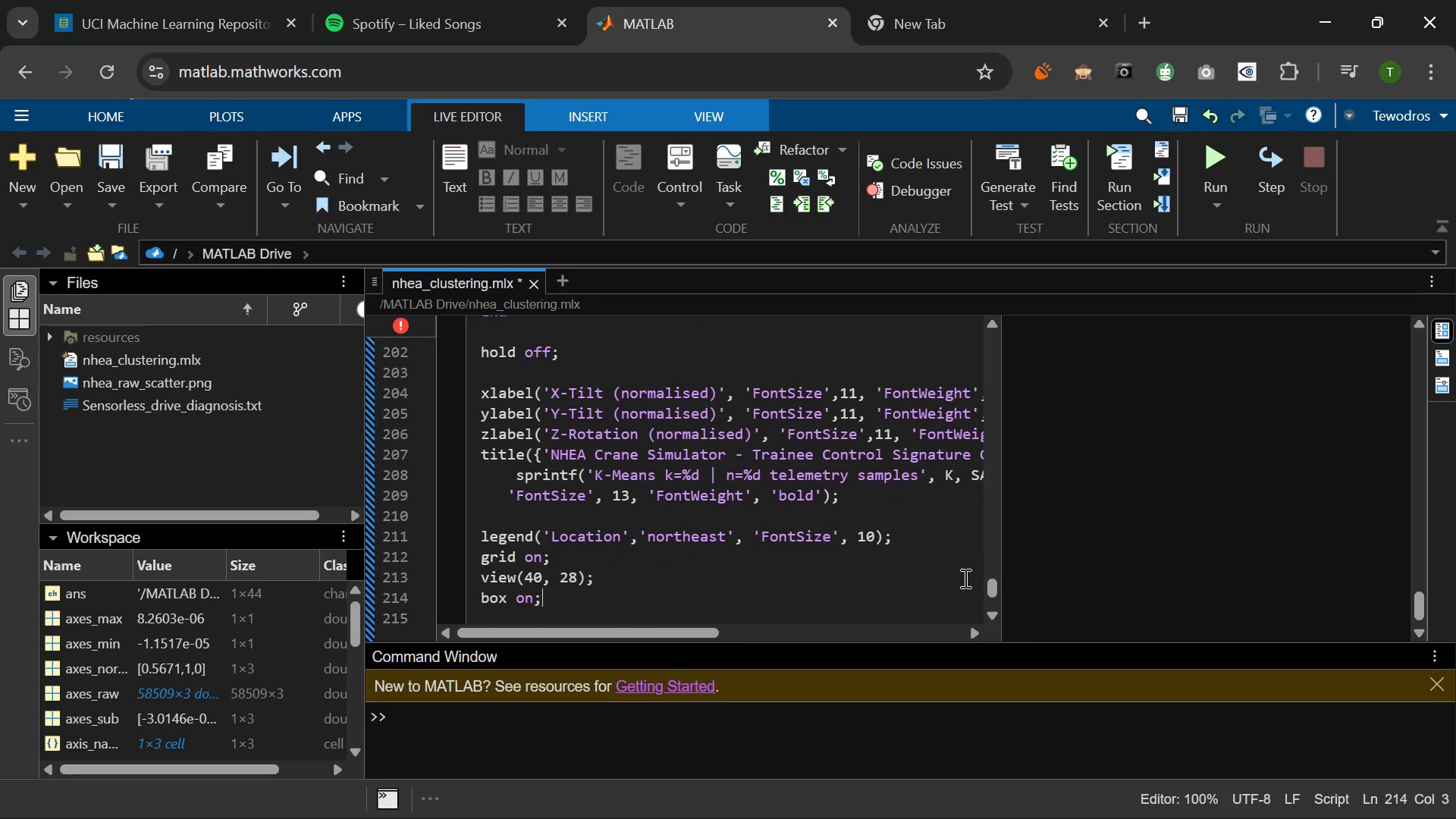 
key(Enter)
 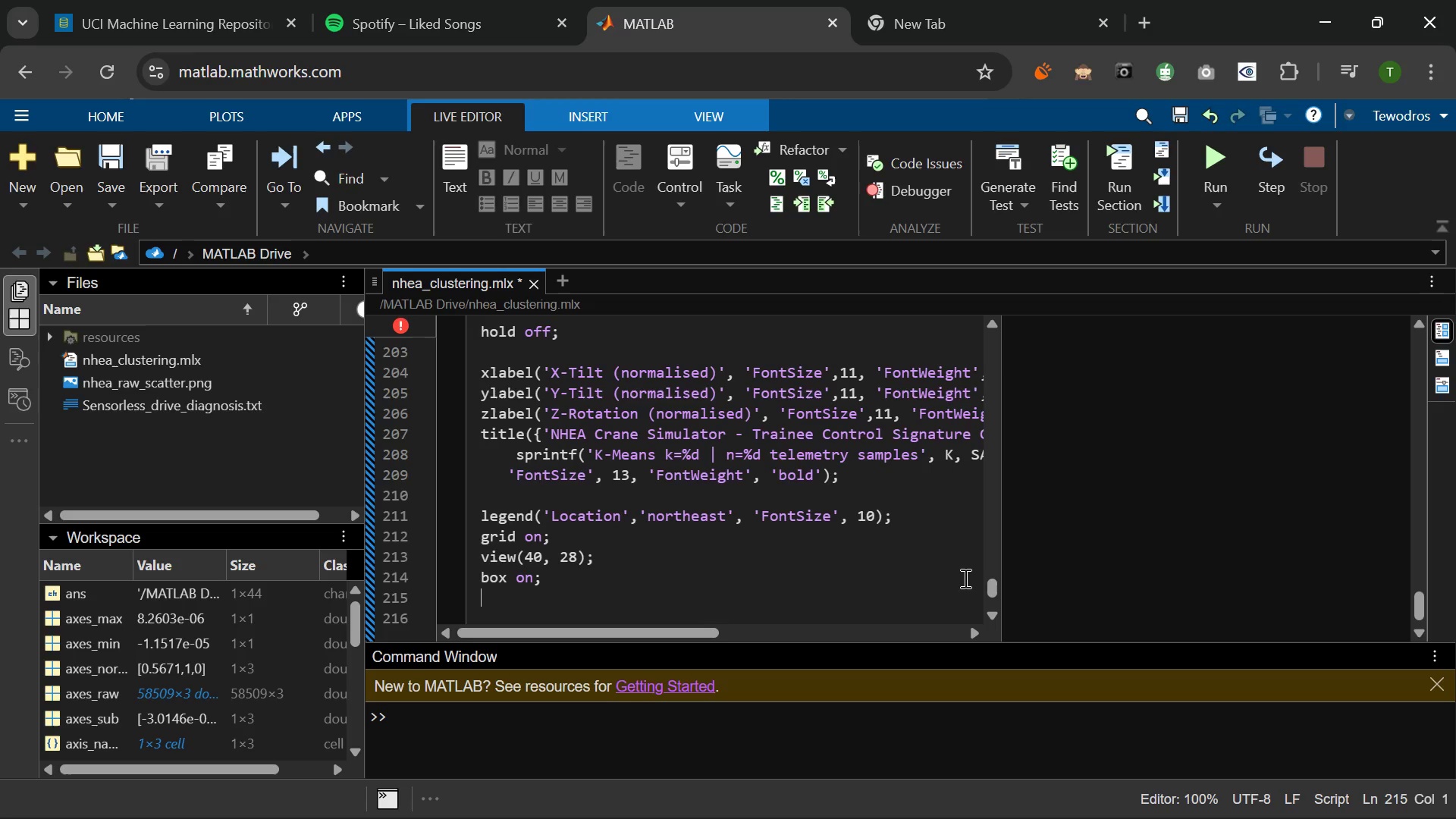 
key(C)
 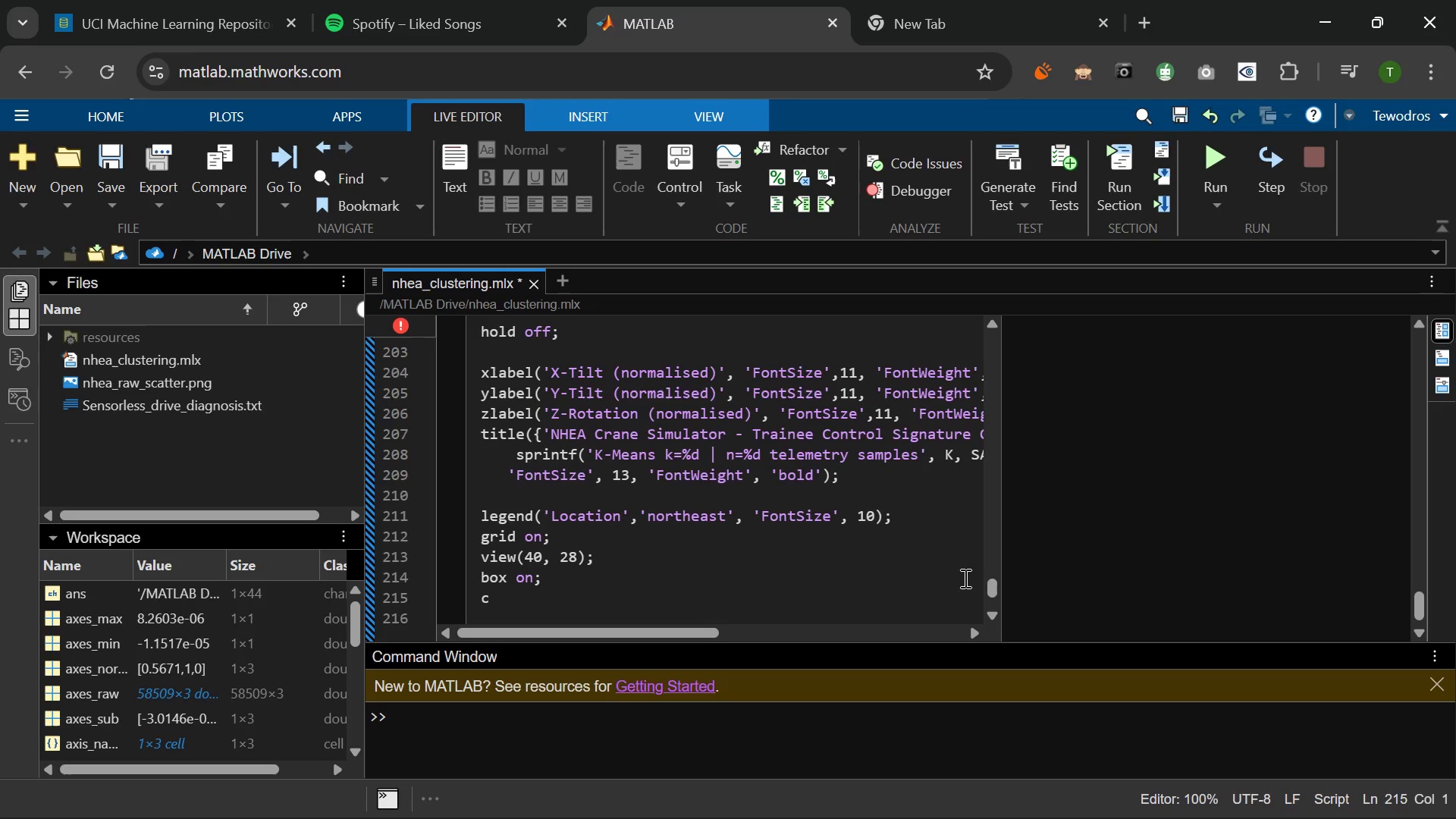 
key(Backspace)
 